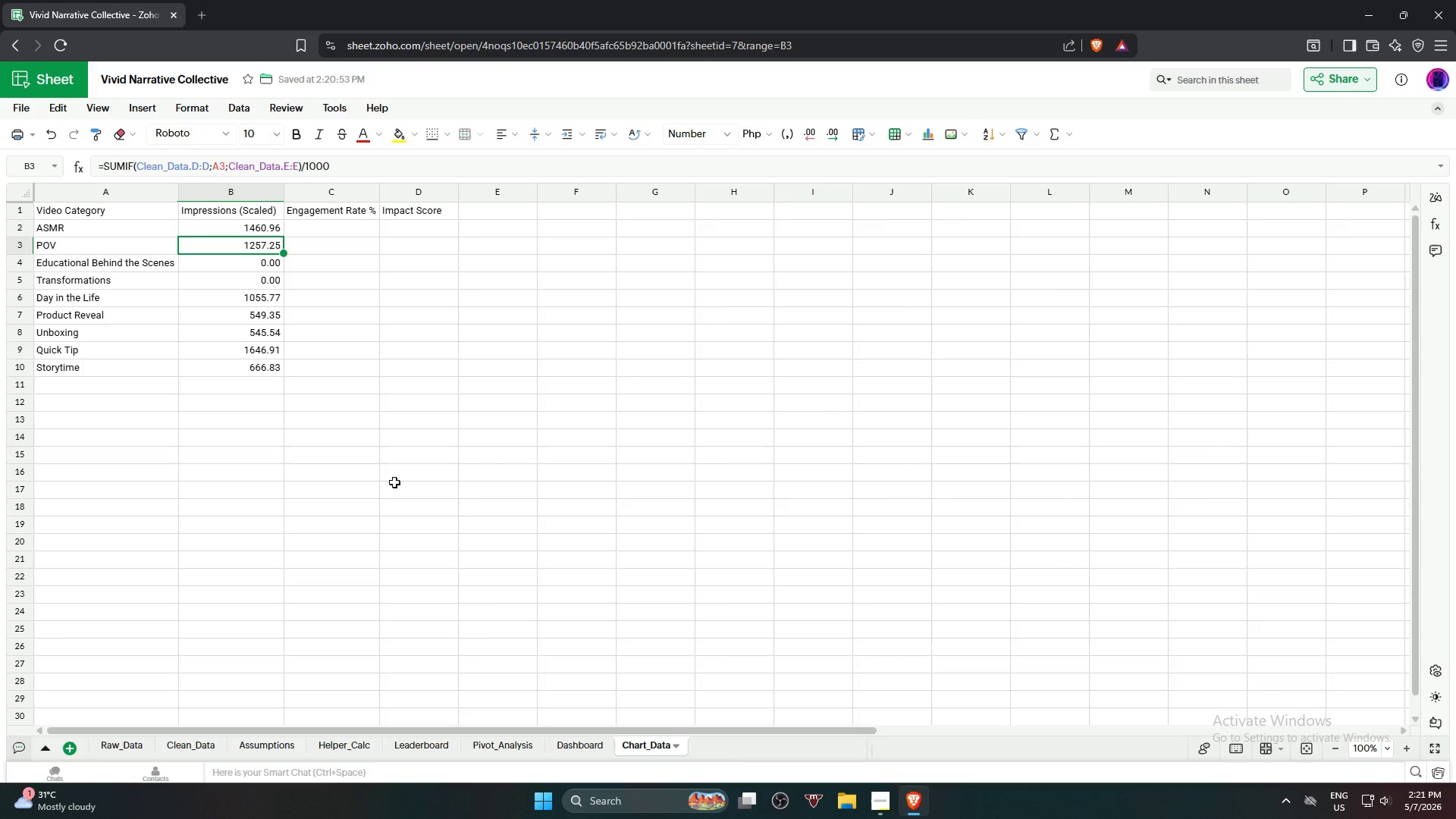 
wait(22.8)
 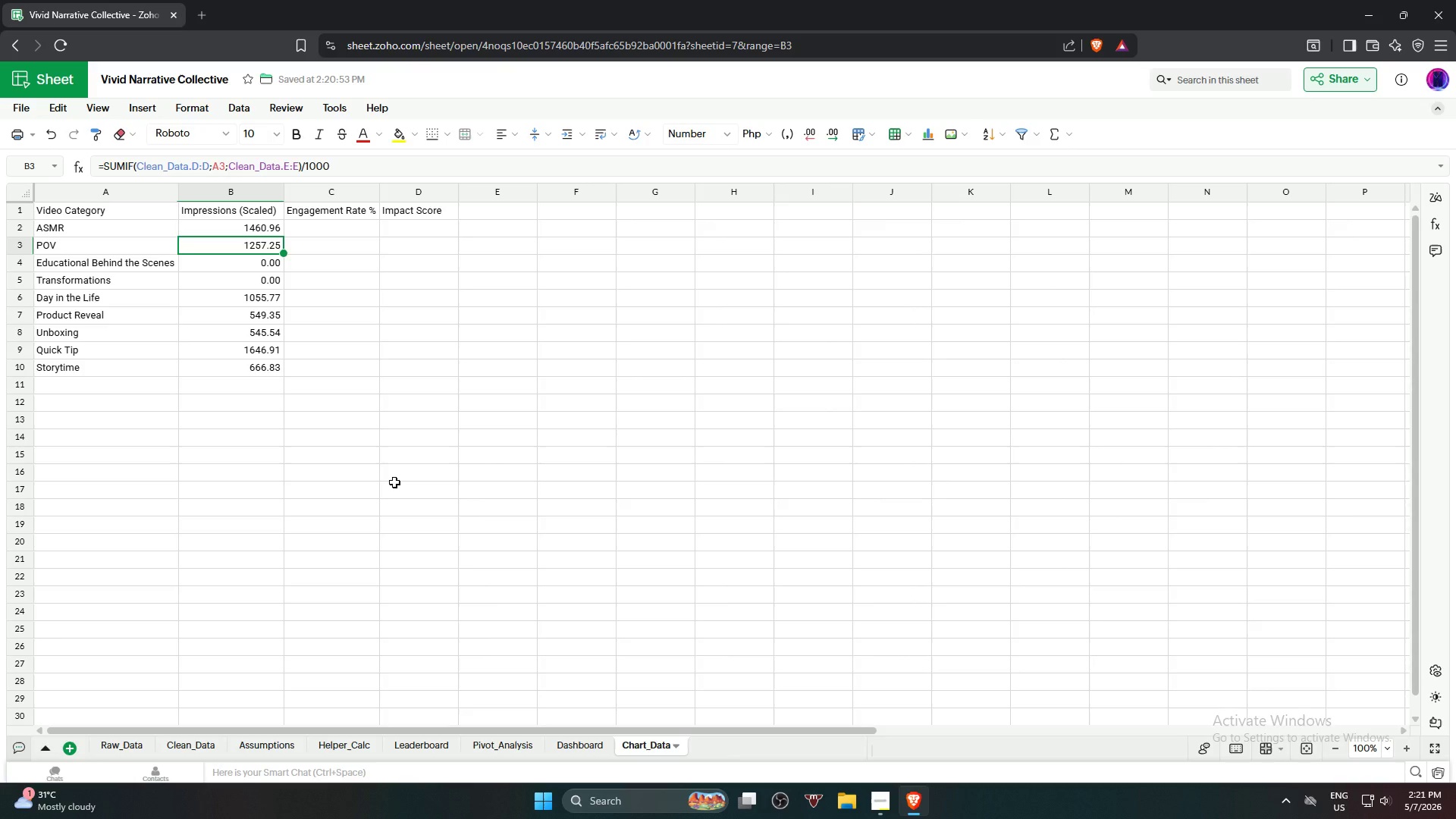 
left_click([264, 282])
 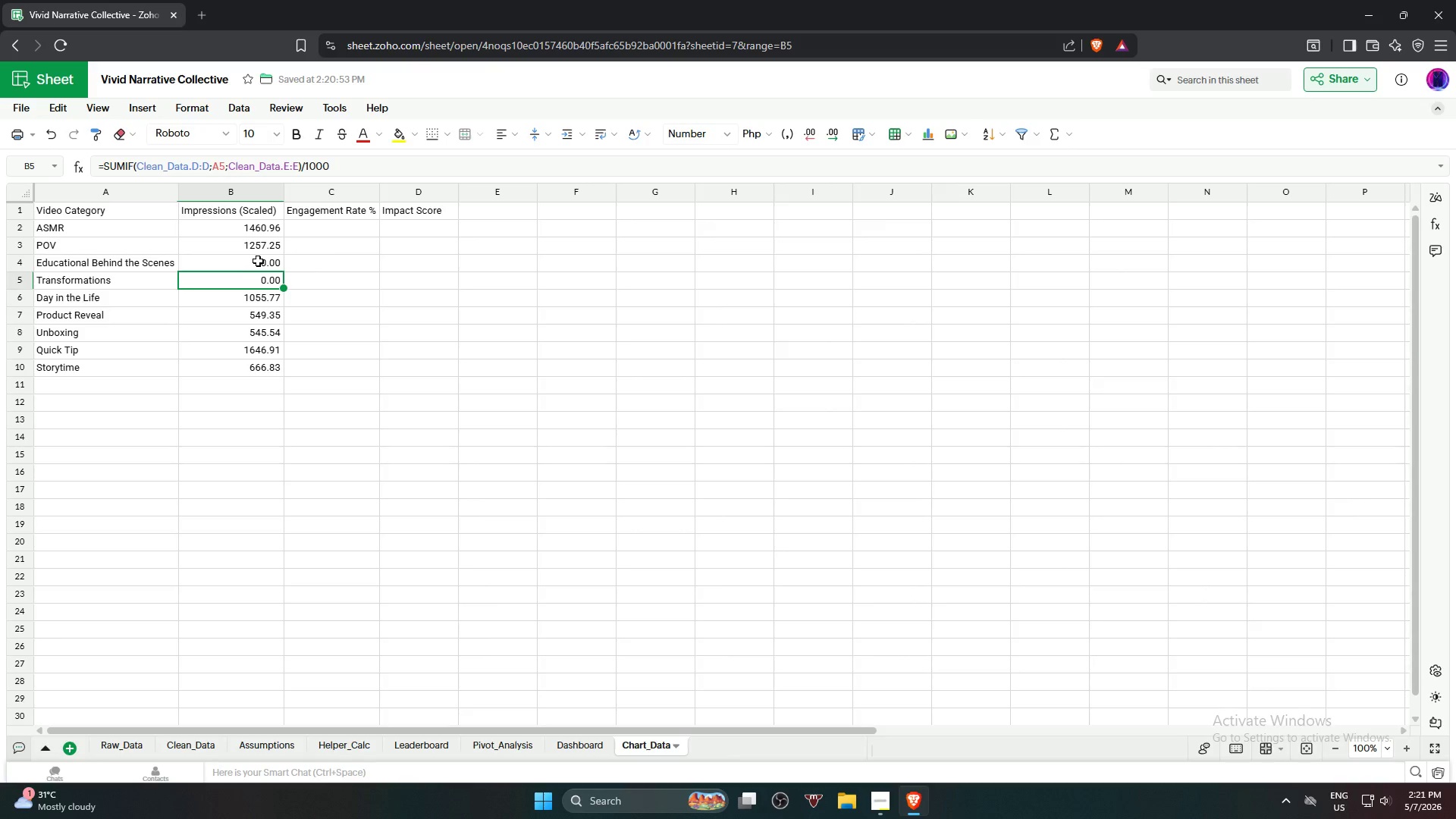 
left_click([256, 260])
 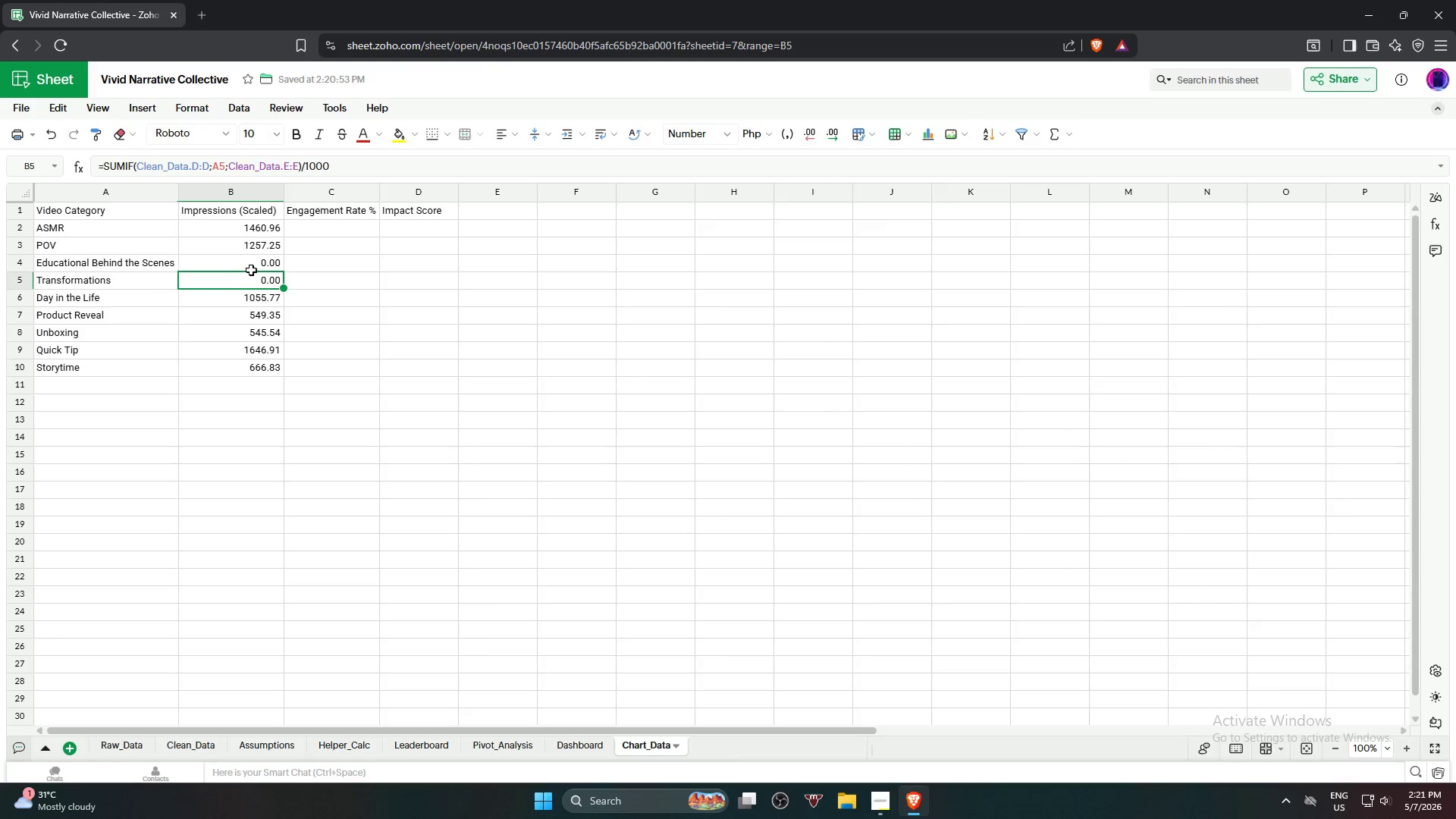 
left_click([256, 263])
 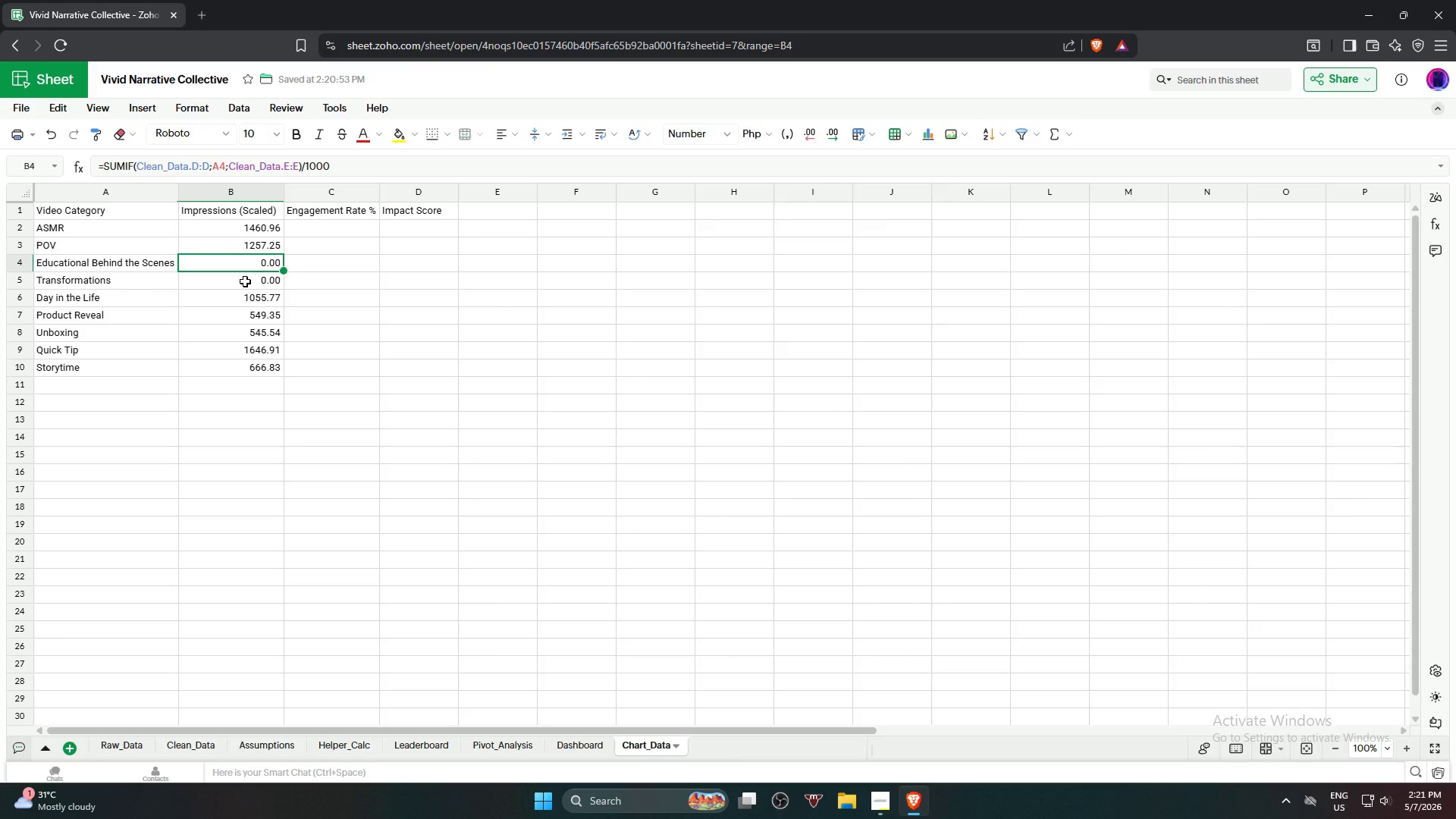 
left_click([245, 281])
 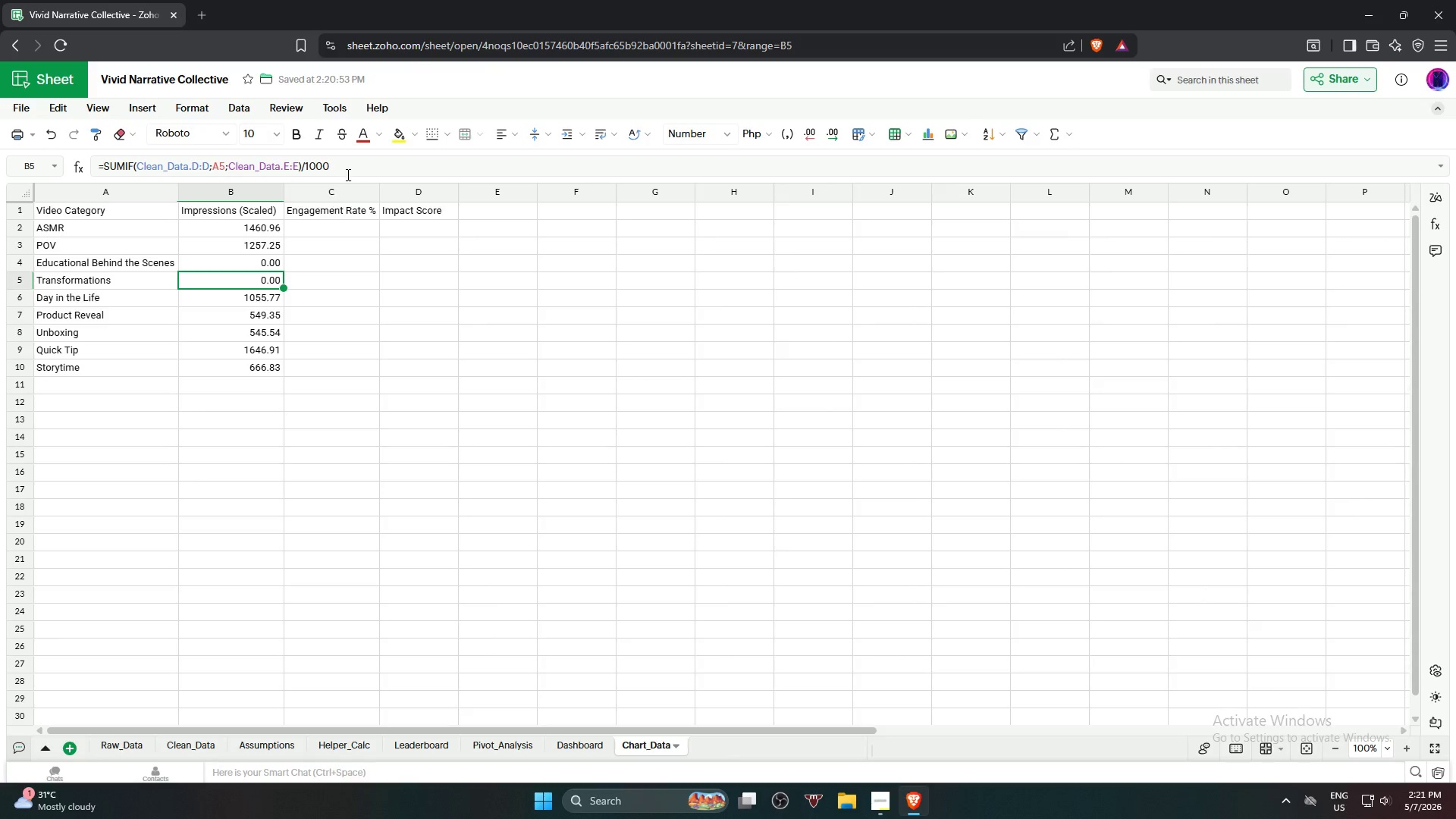 
left_click([354, 166])
 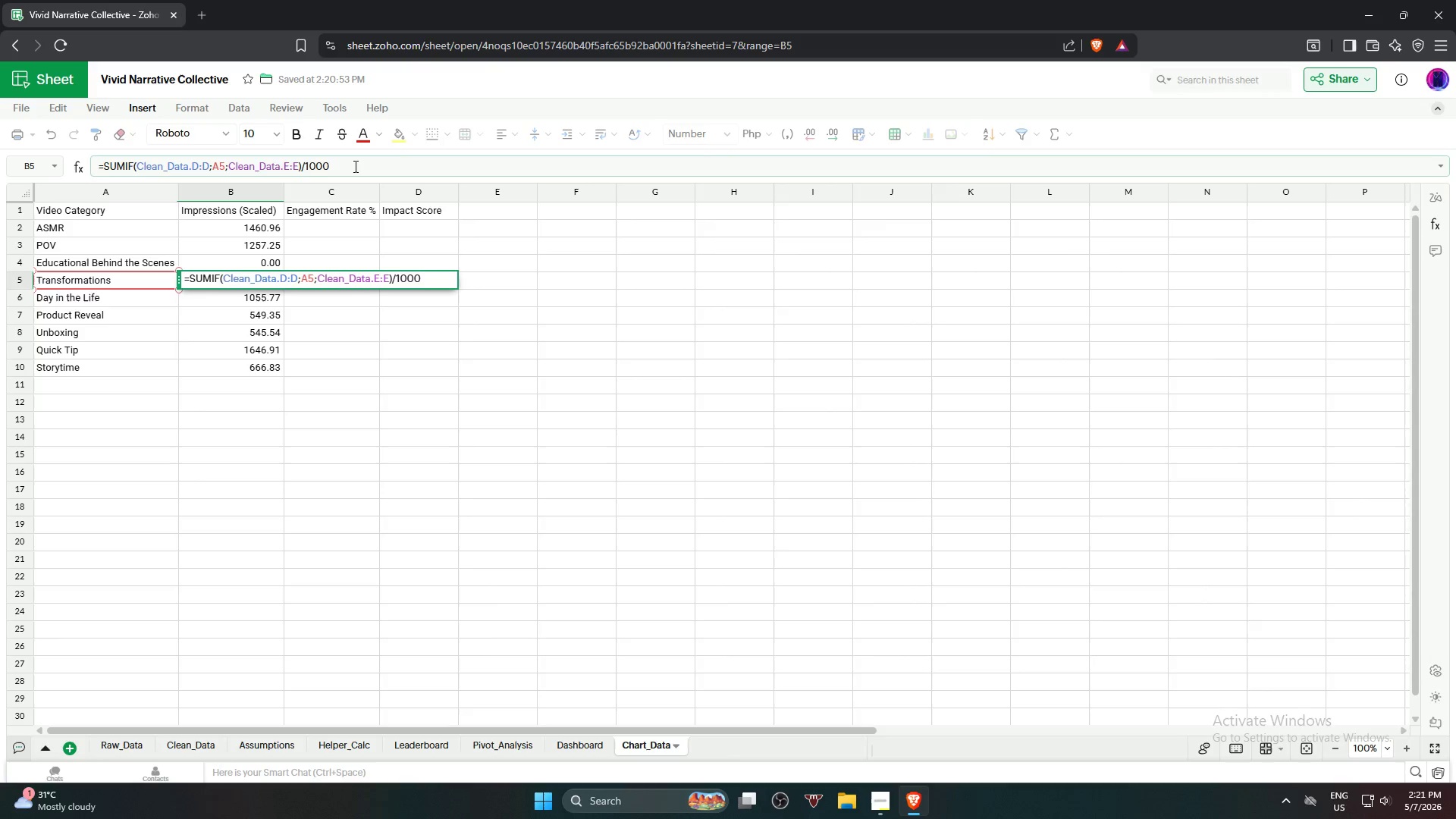 
key(Backspace)
 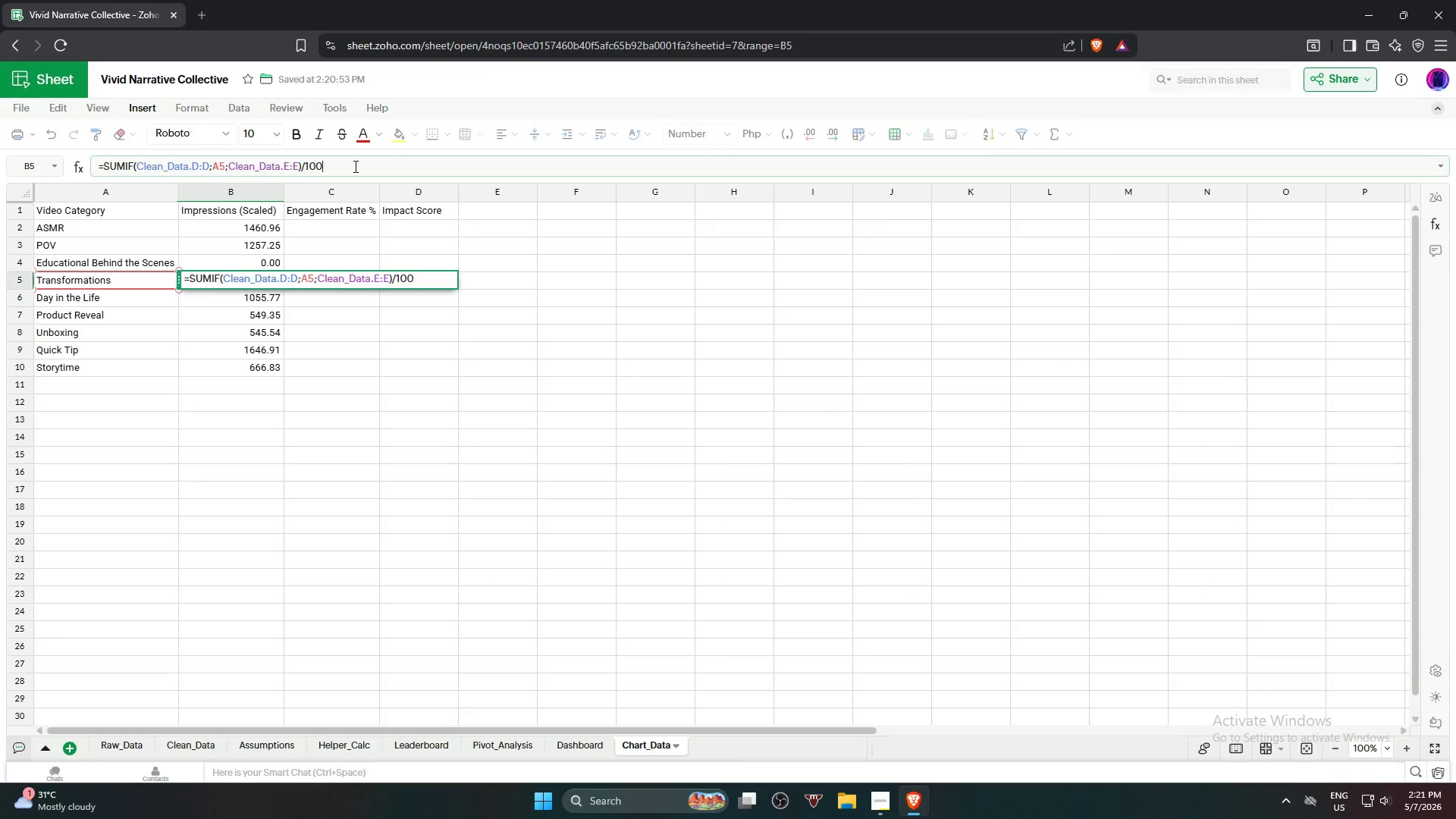 
key(Backspace)
 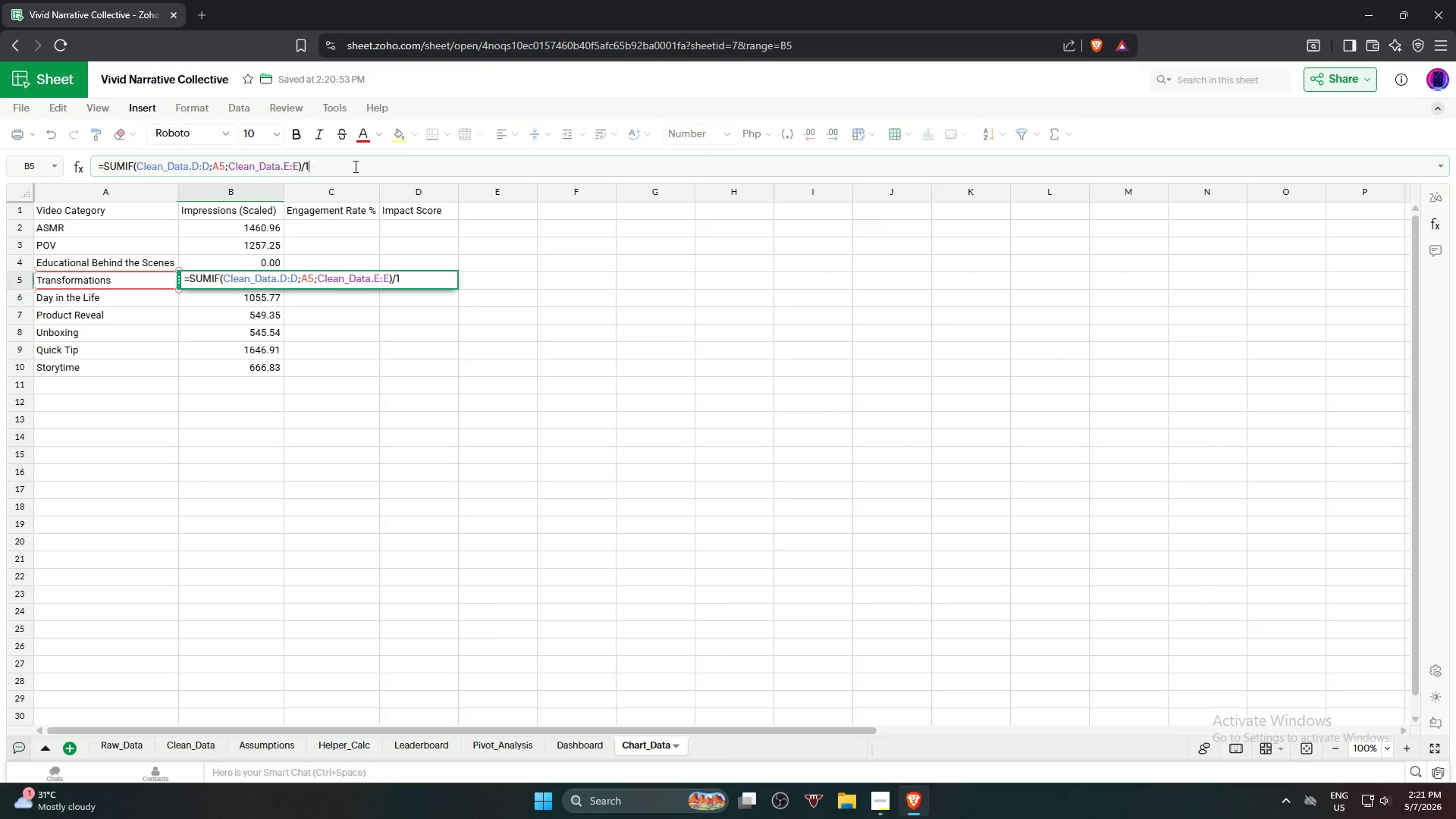 
key(Backspace)
 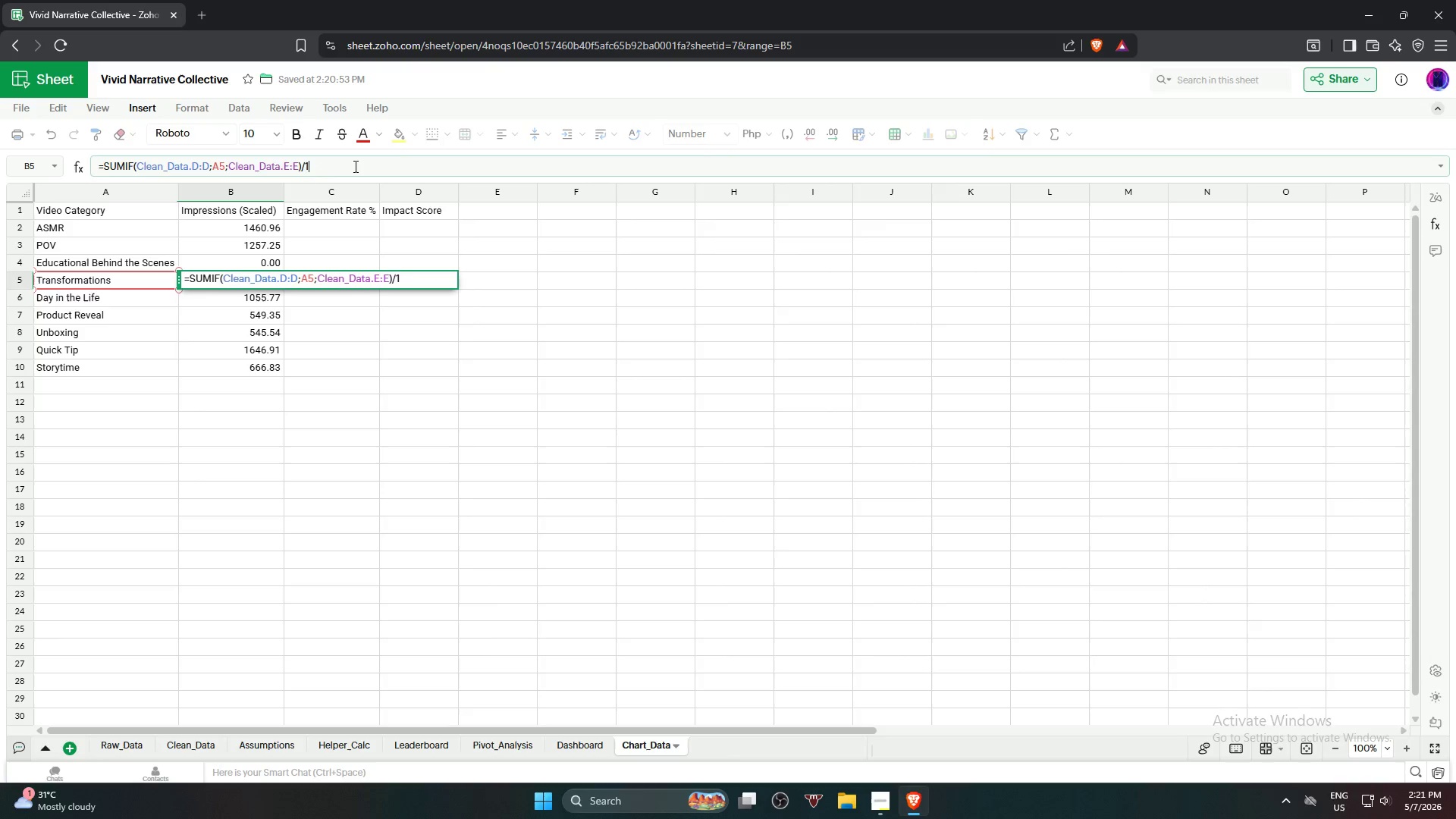 
key(Backspace)
 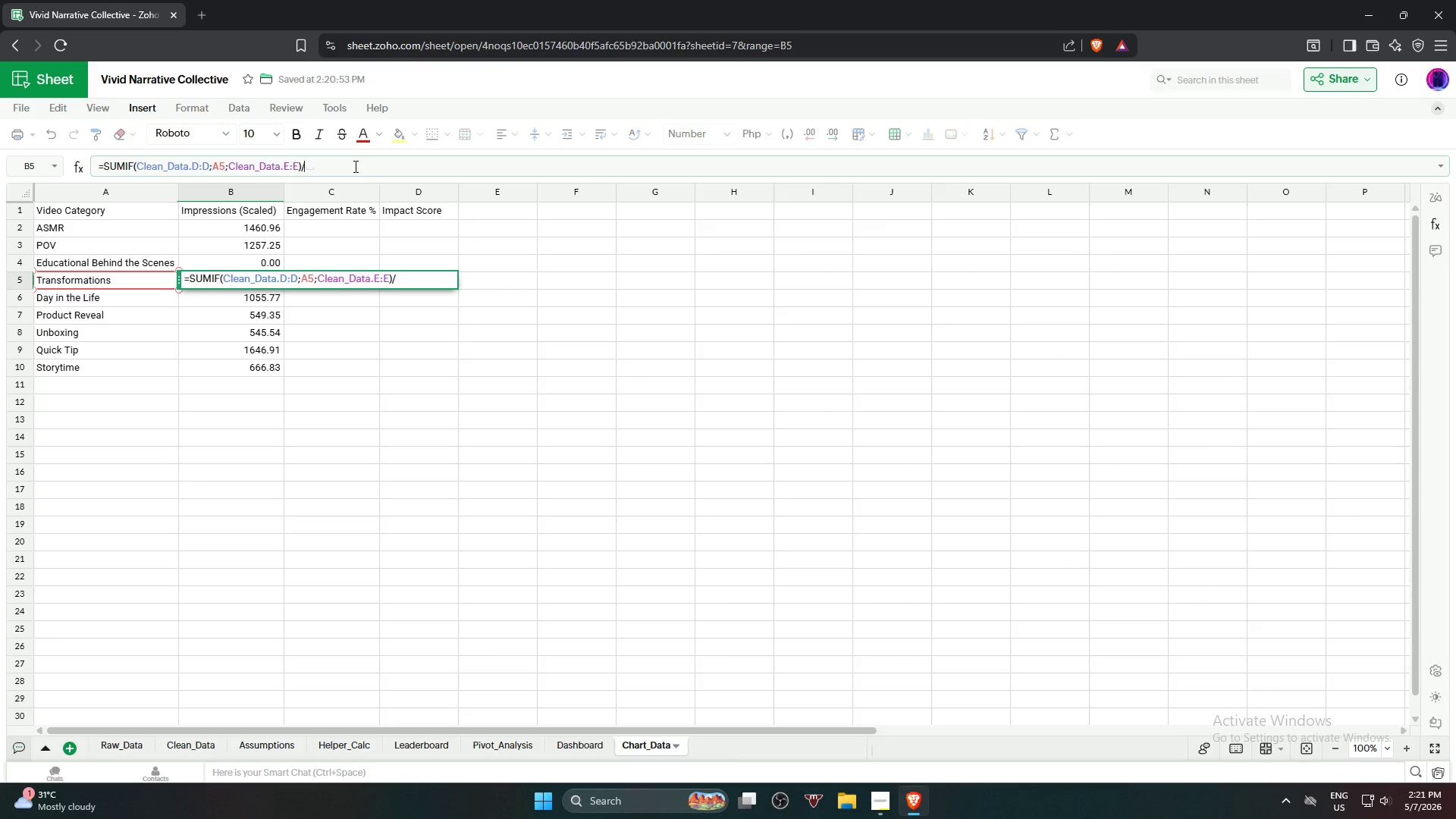 
key(Backspace)
 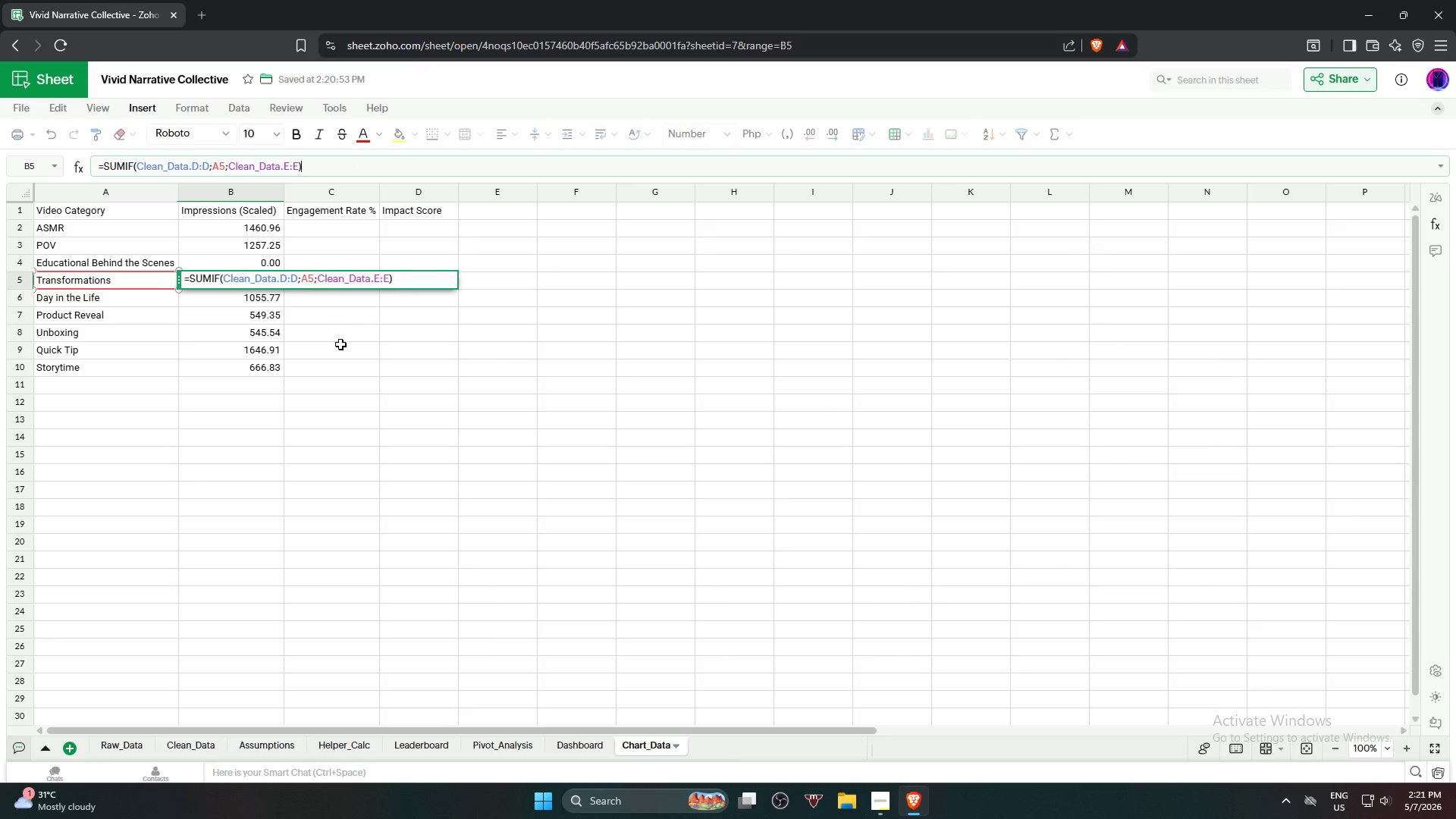 
key(Enter)
 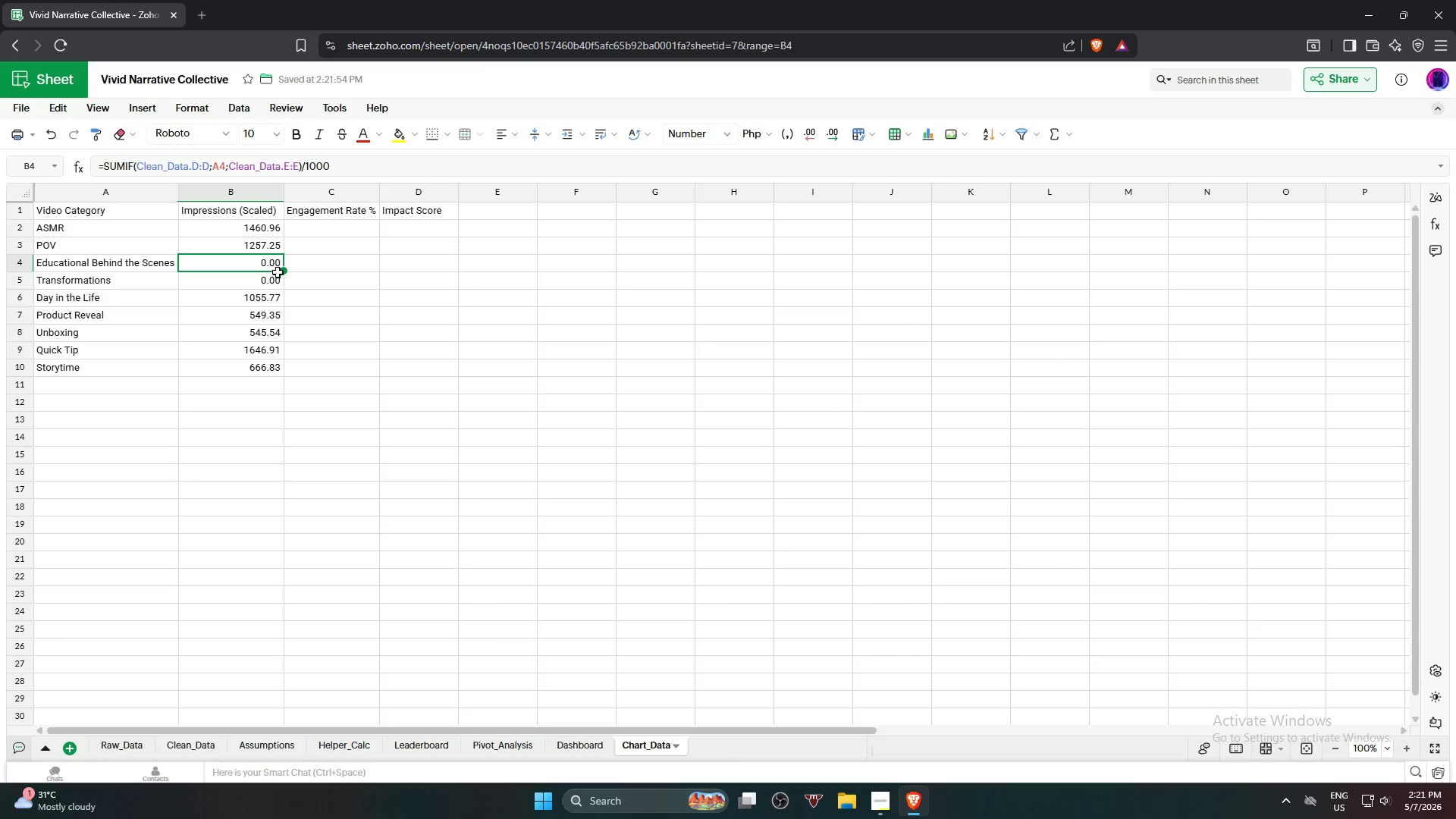 
left_click([276, 229])
 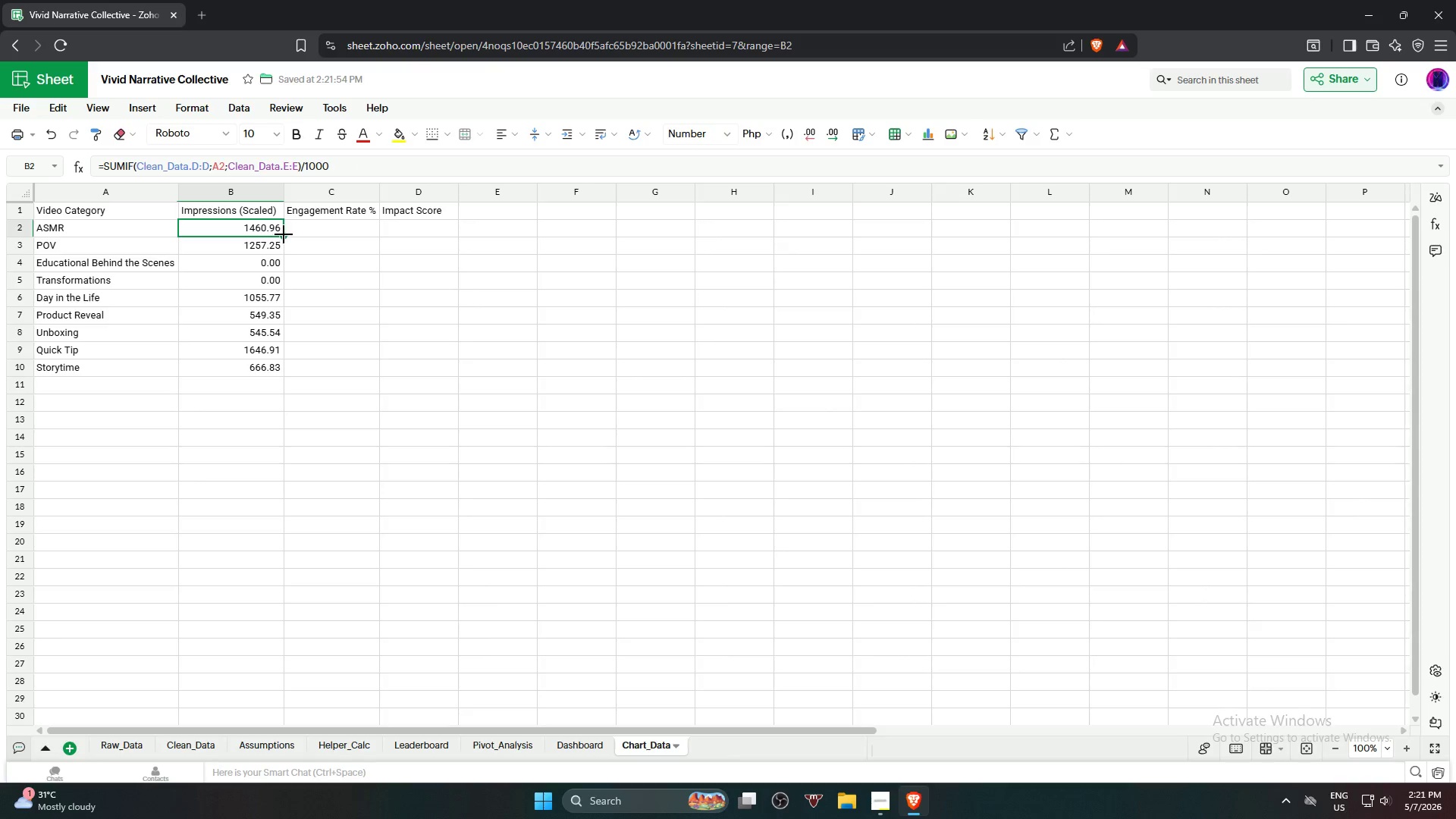 
left_click_drag(start_coordinate=[284, 234], to_coordinate=[278, 365])
 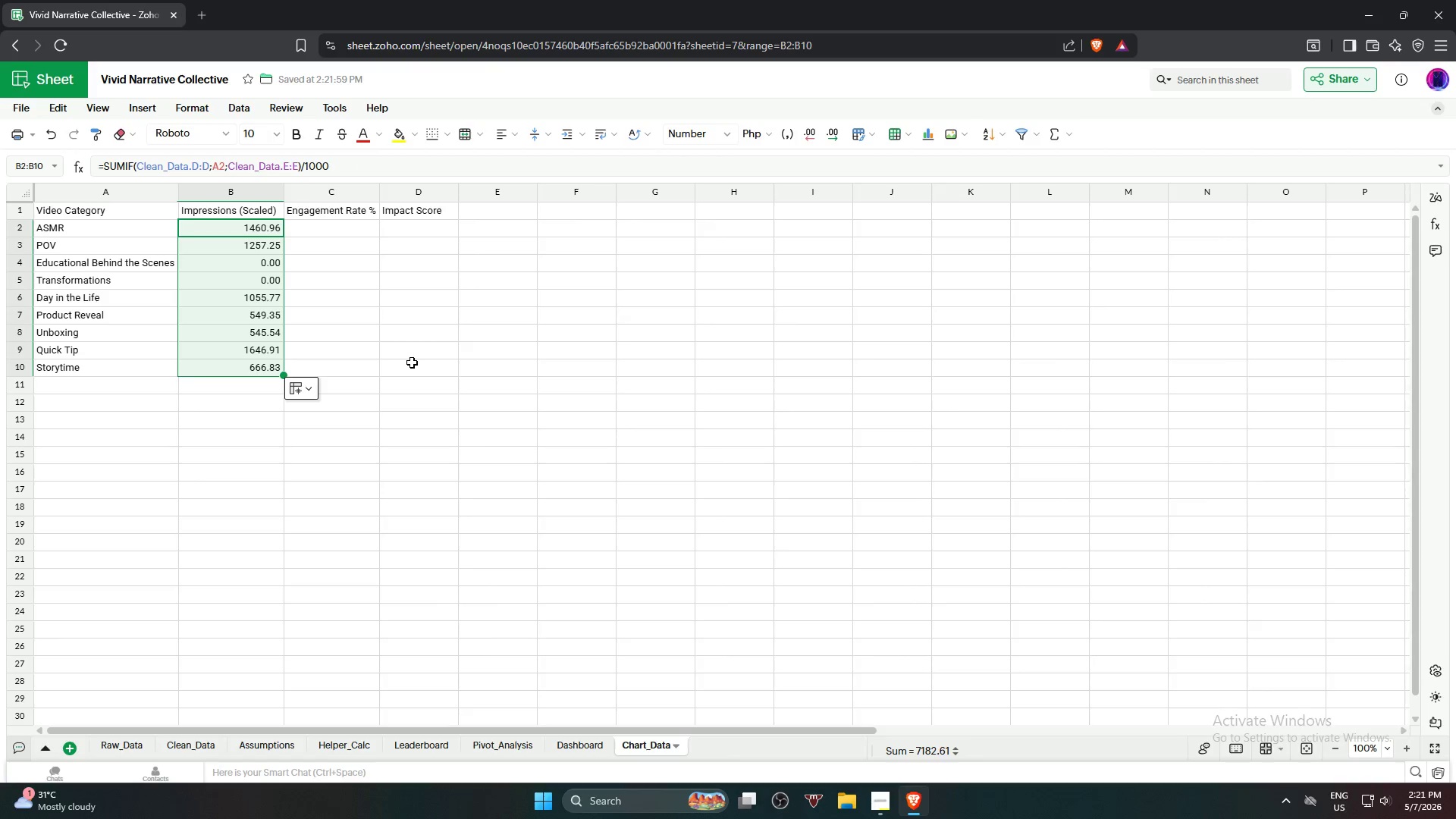 
left_click([412, 362])
 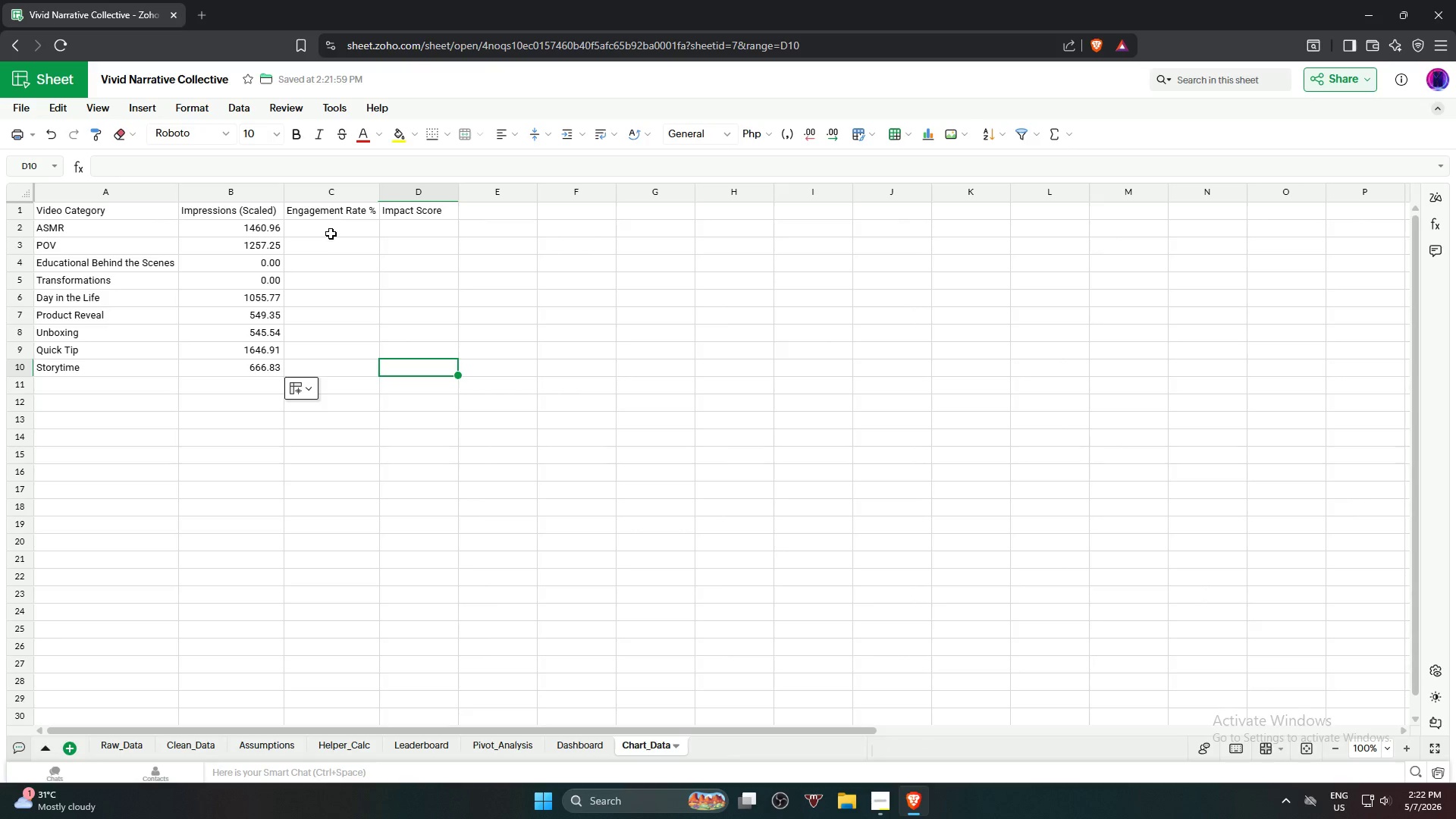 
left_click([331, 233])
 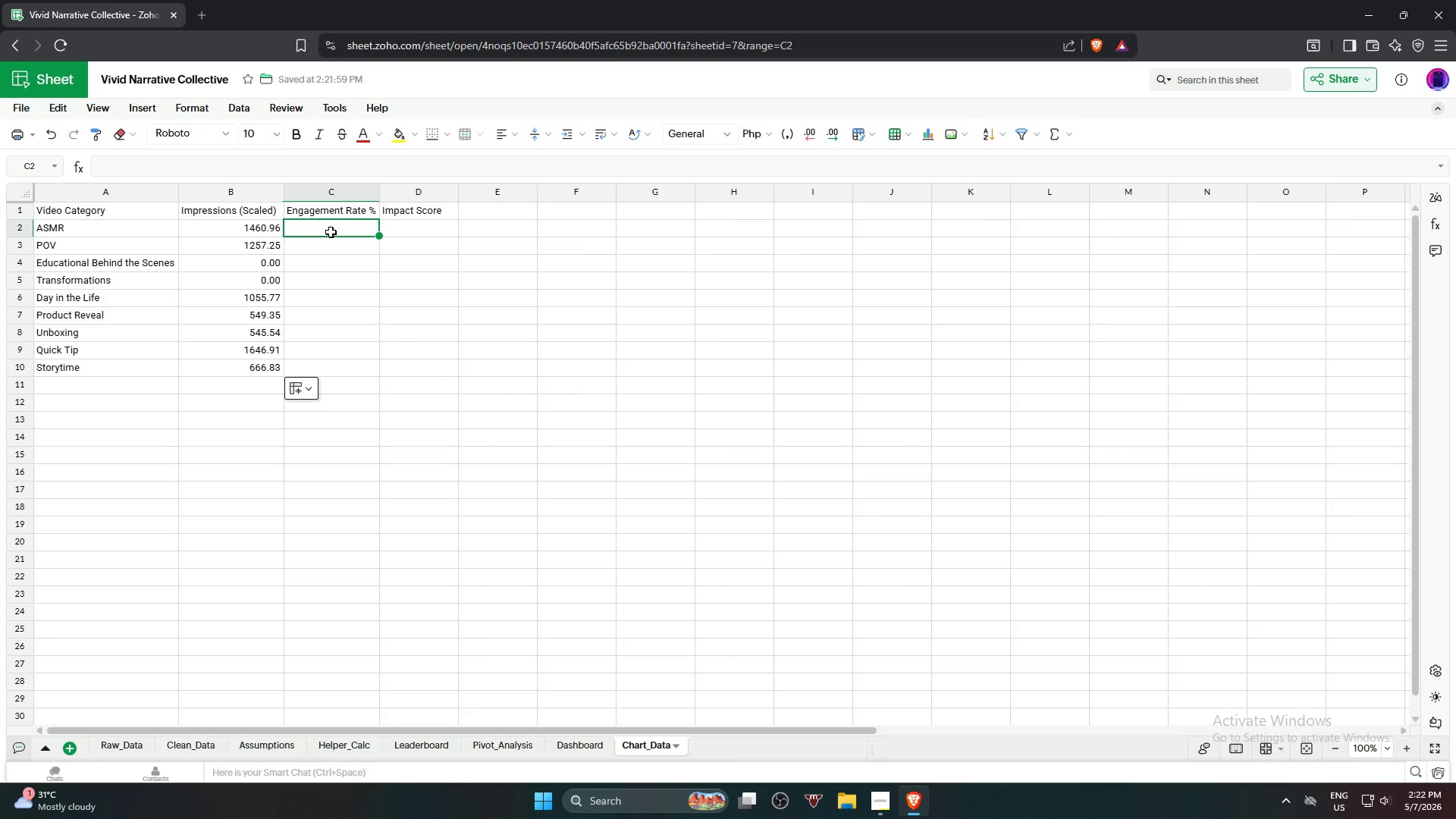 
type(=SUMIF)
 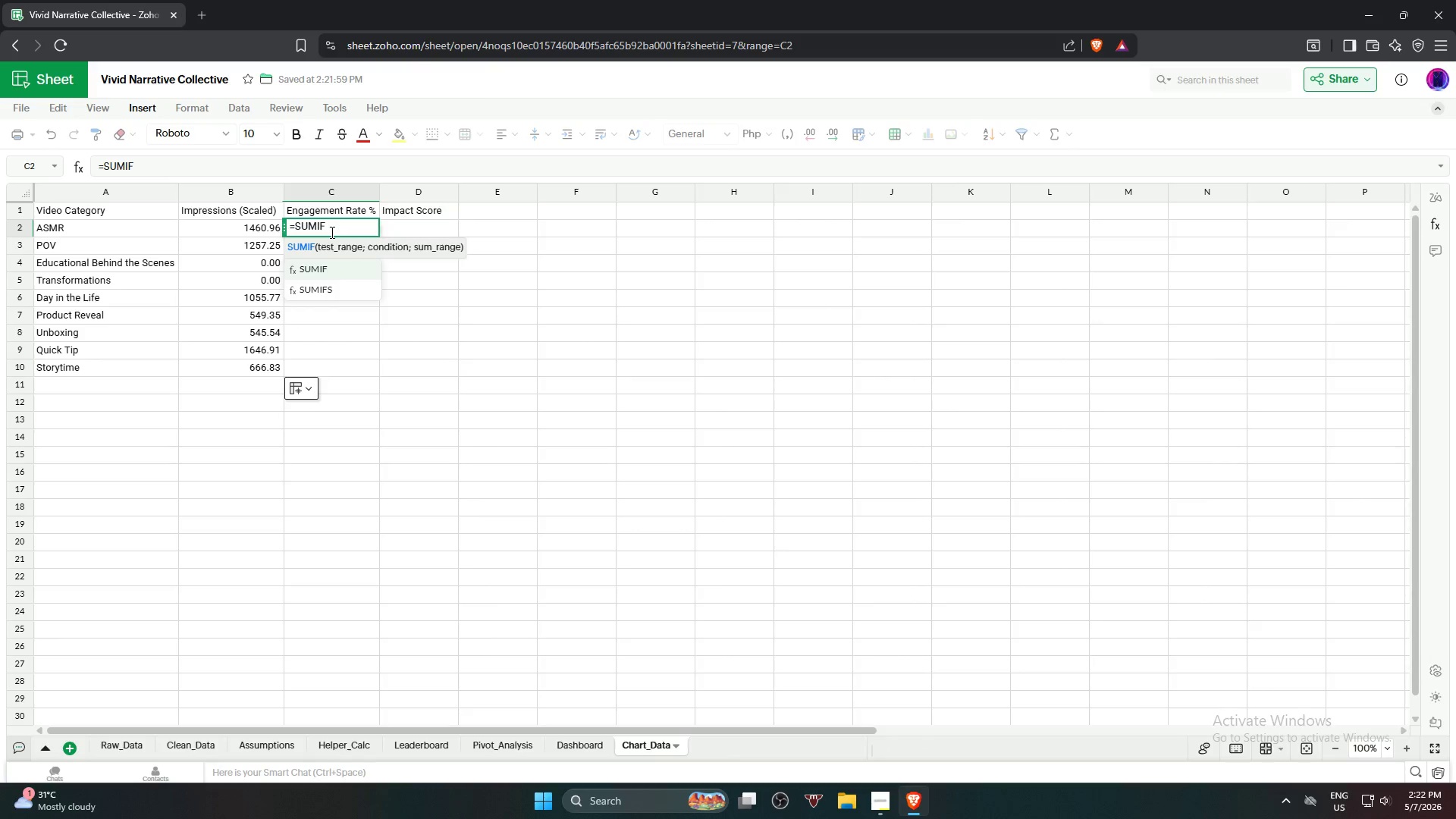 
key(Enter)
 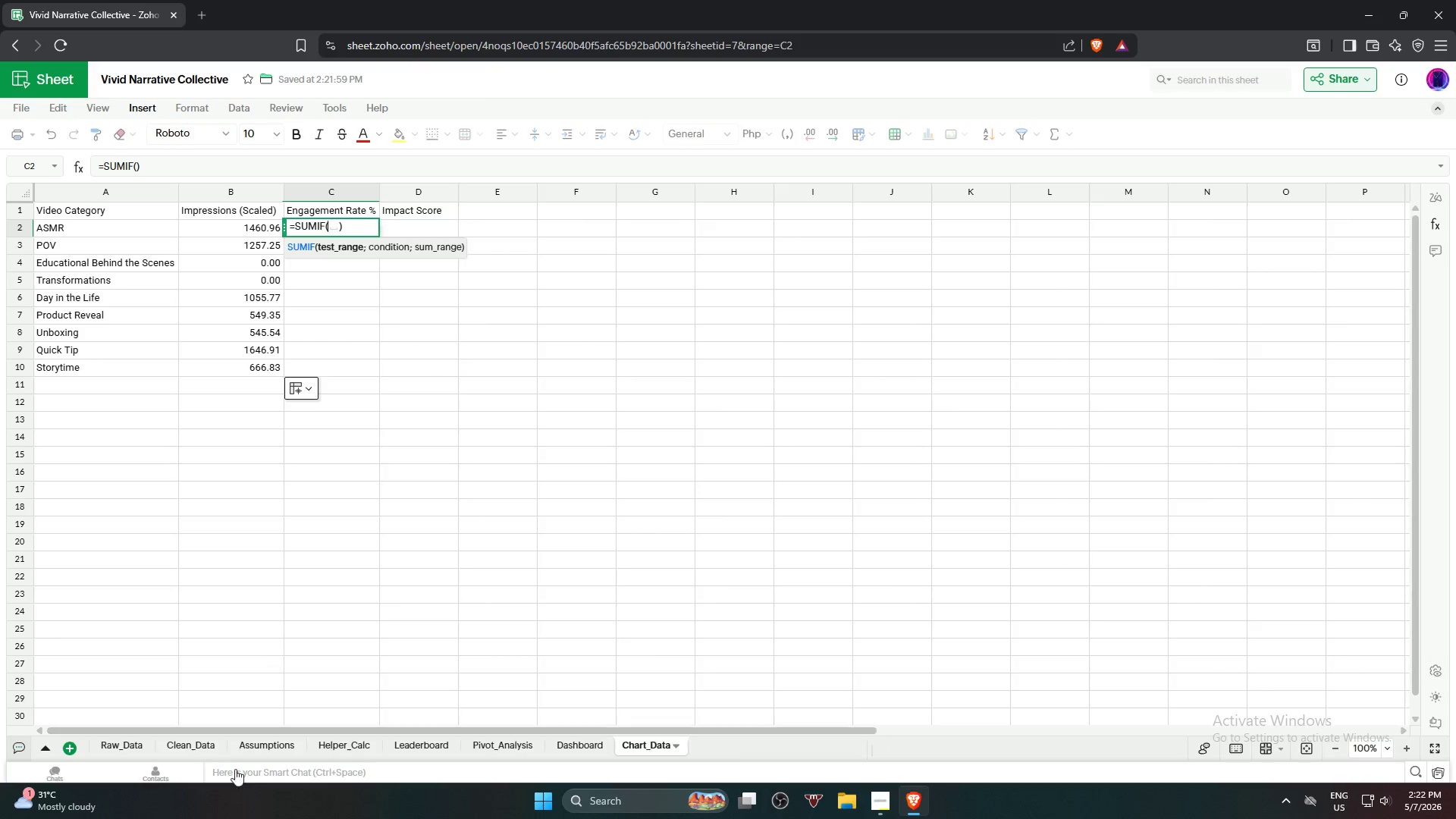 
left_click([193, 742])
 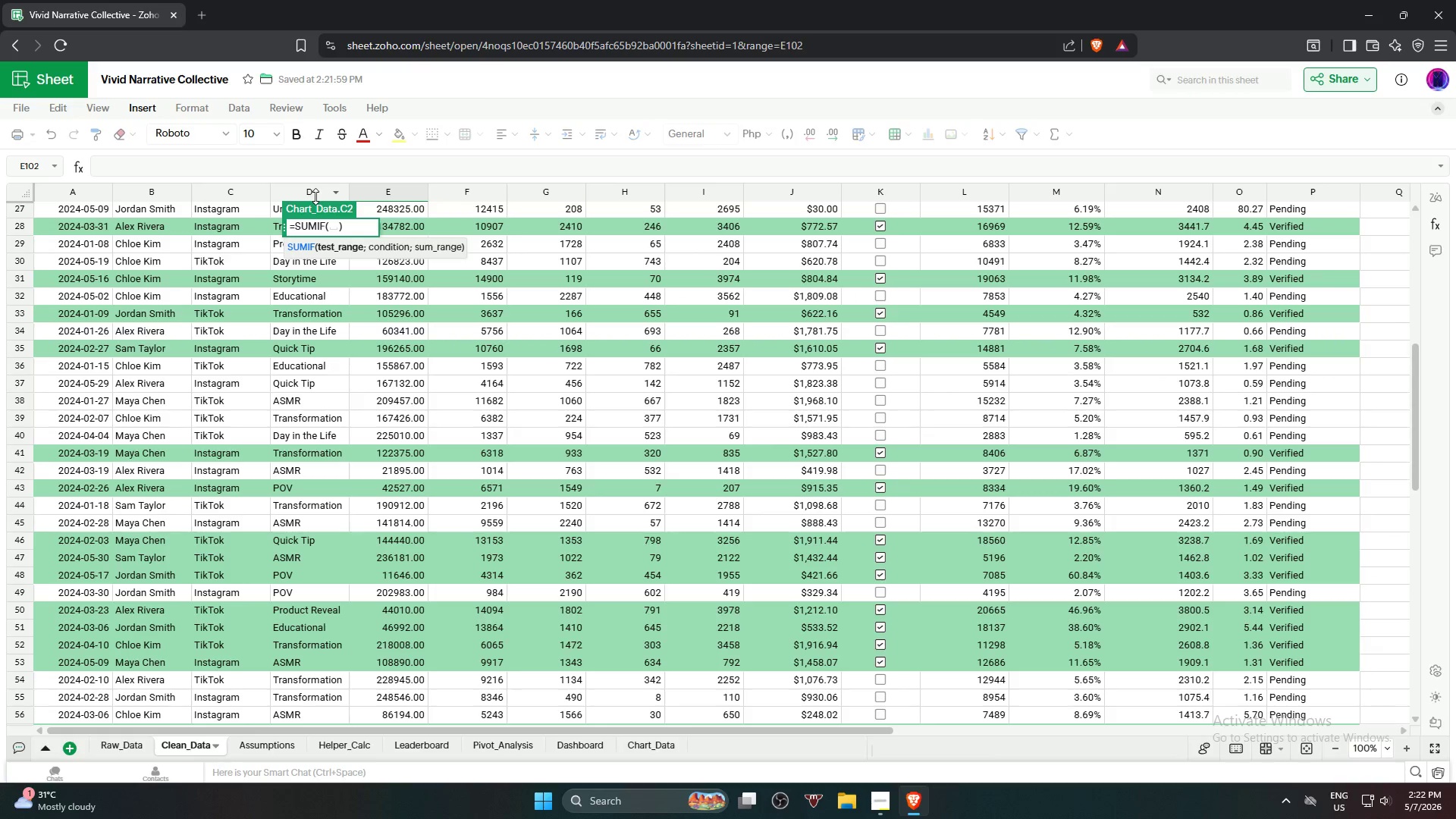 
left_click([315, 182])
 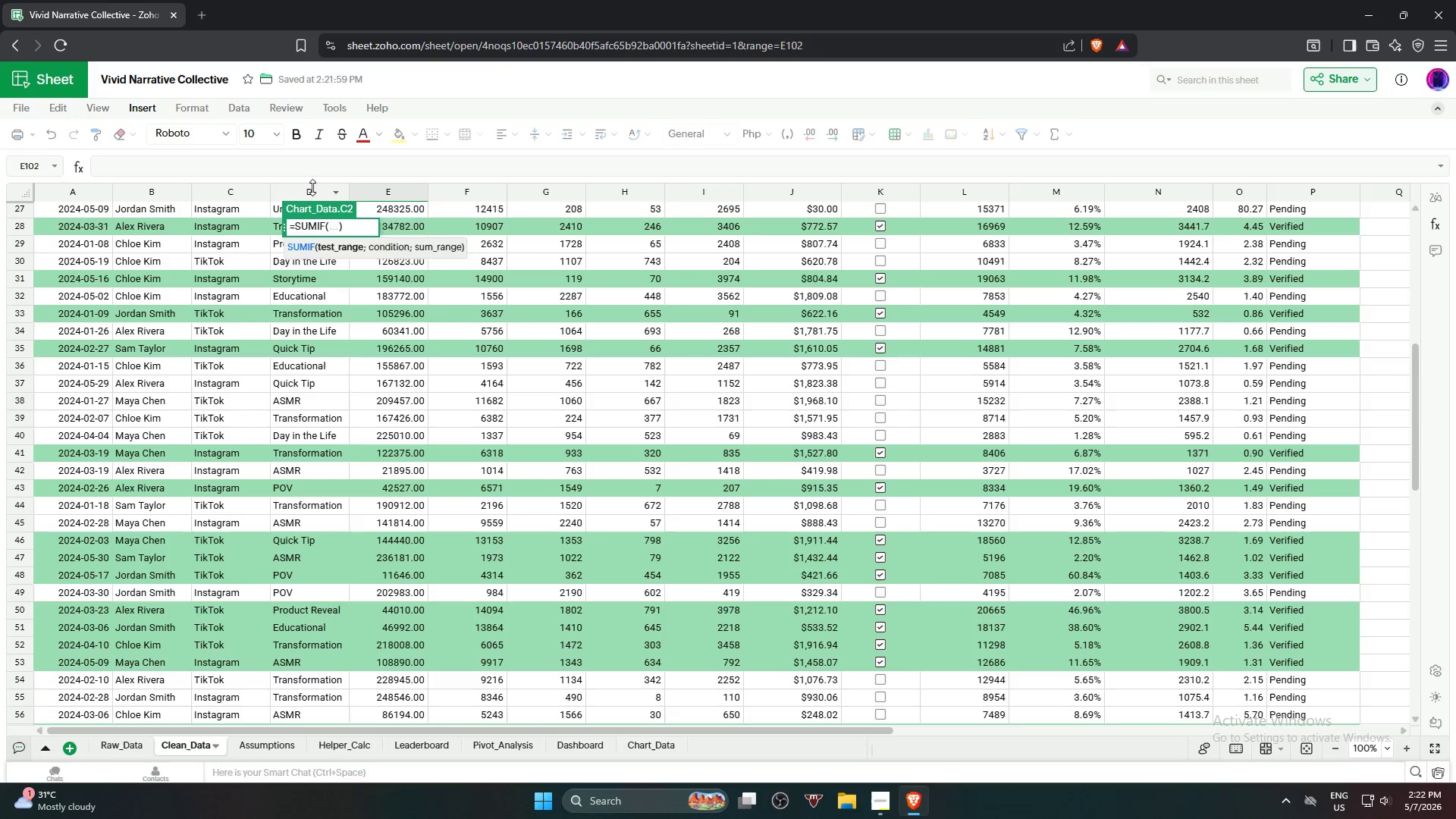 
left_click([312, 187])
 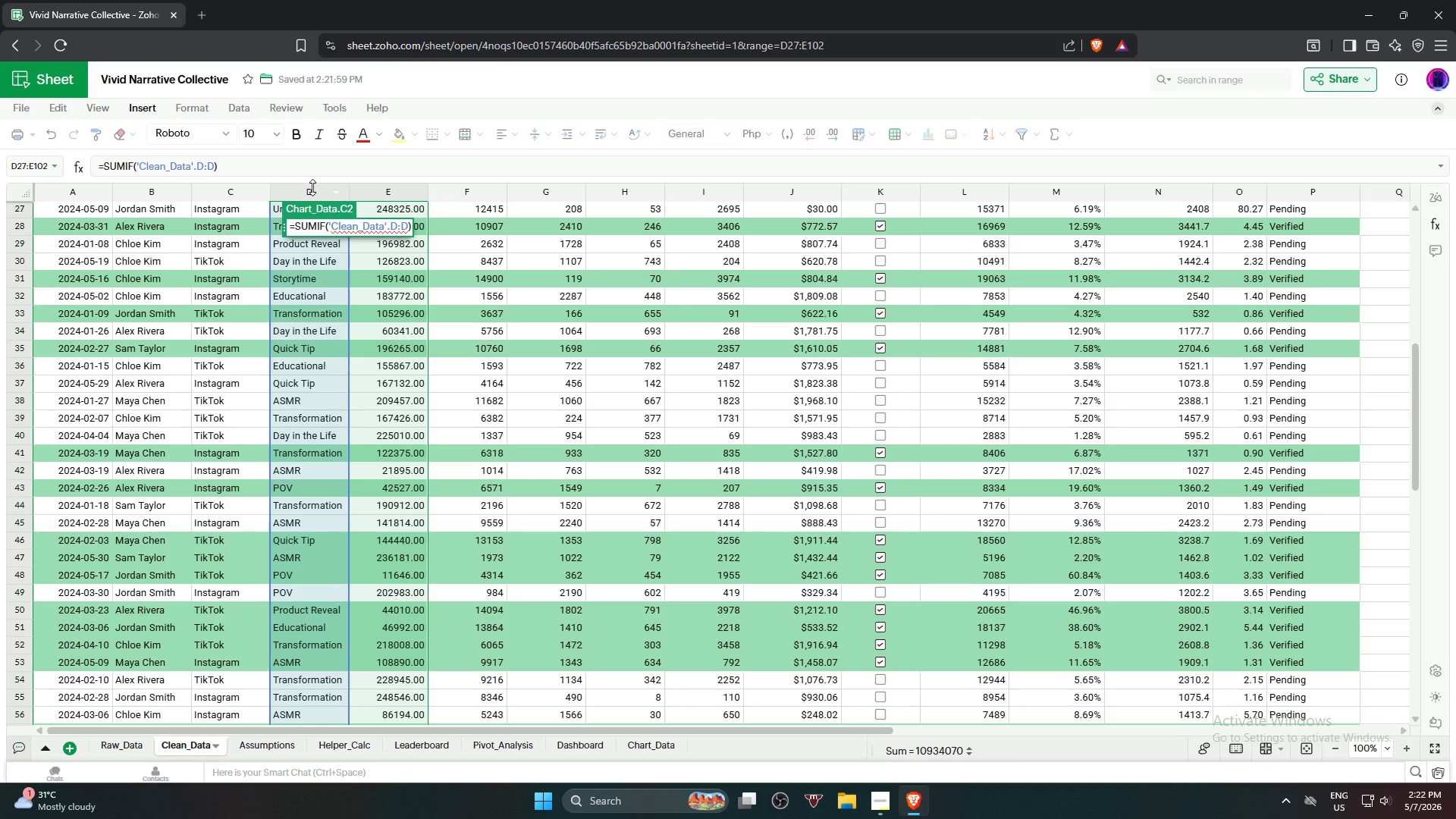 
type(,A2,)
 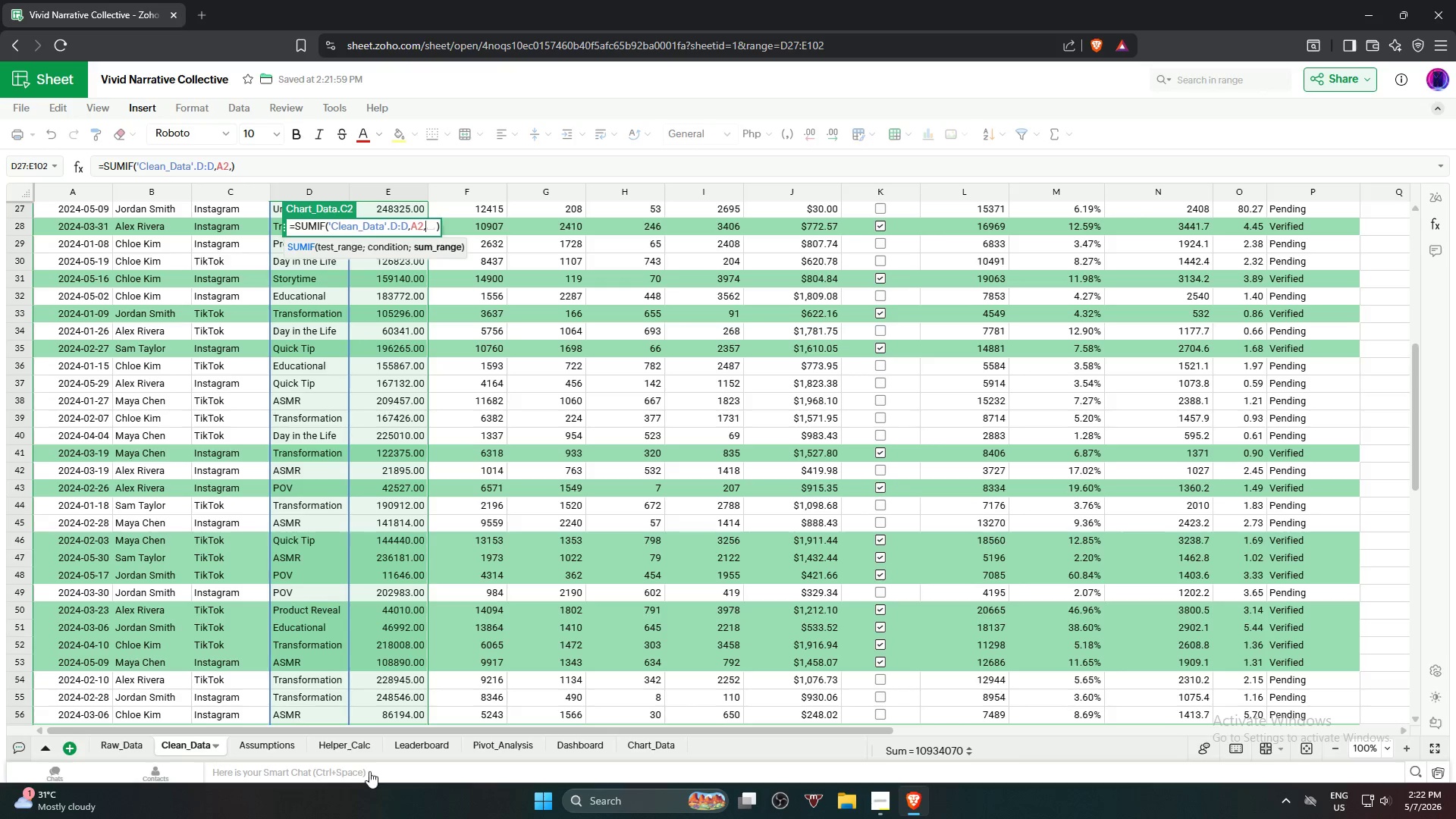 
wait(8.23)
 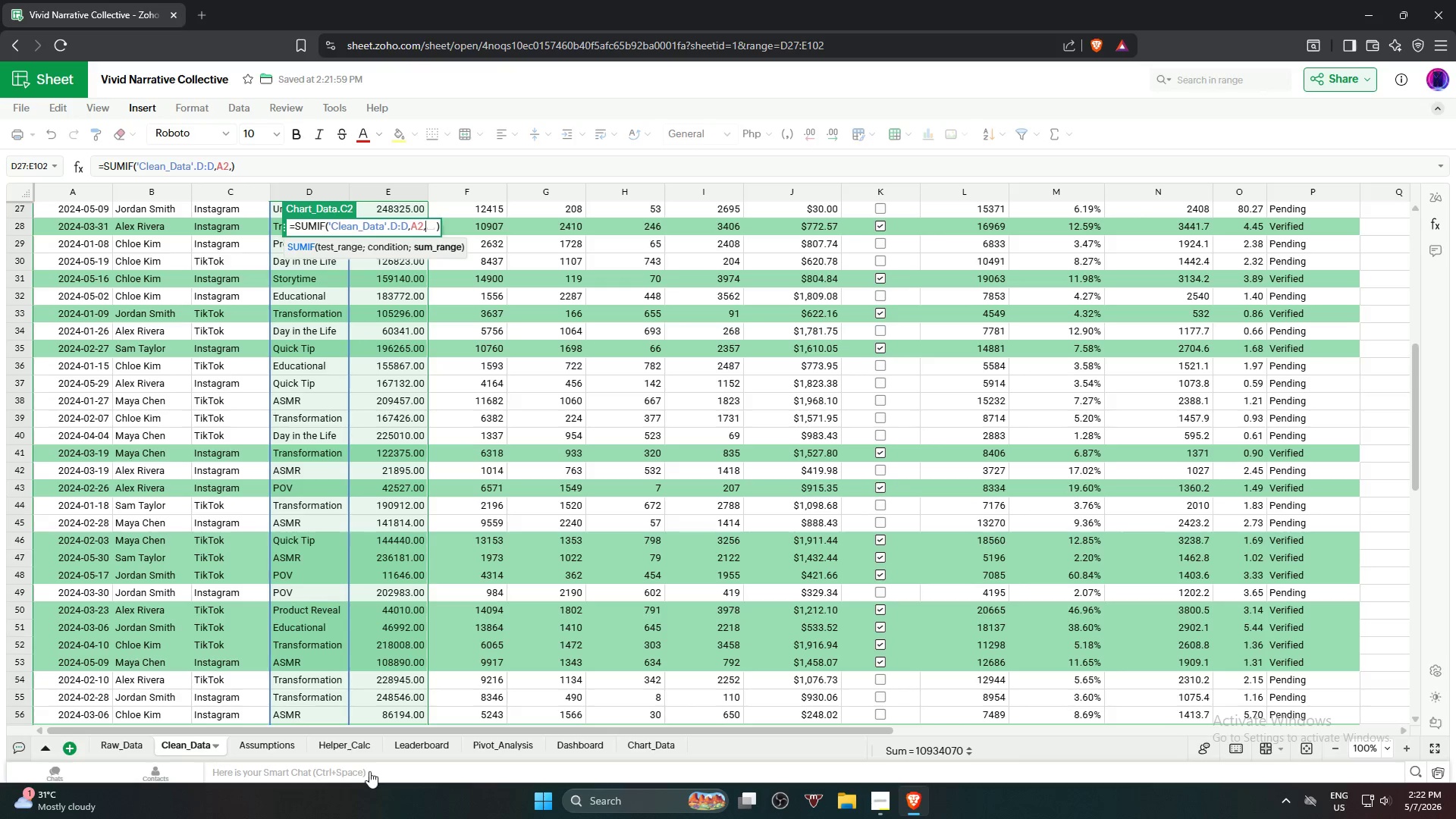 
left_click([648, 749])
 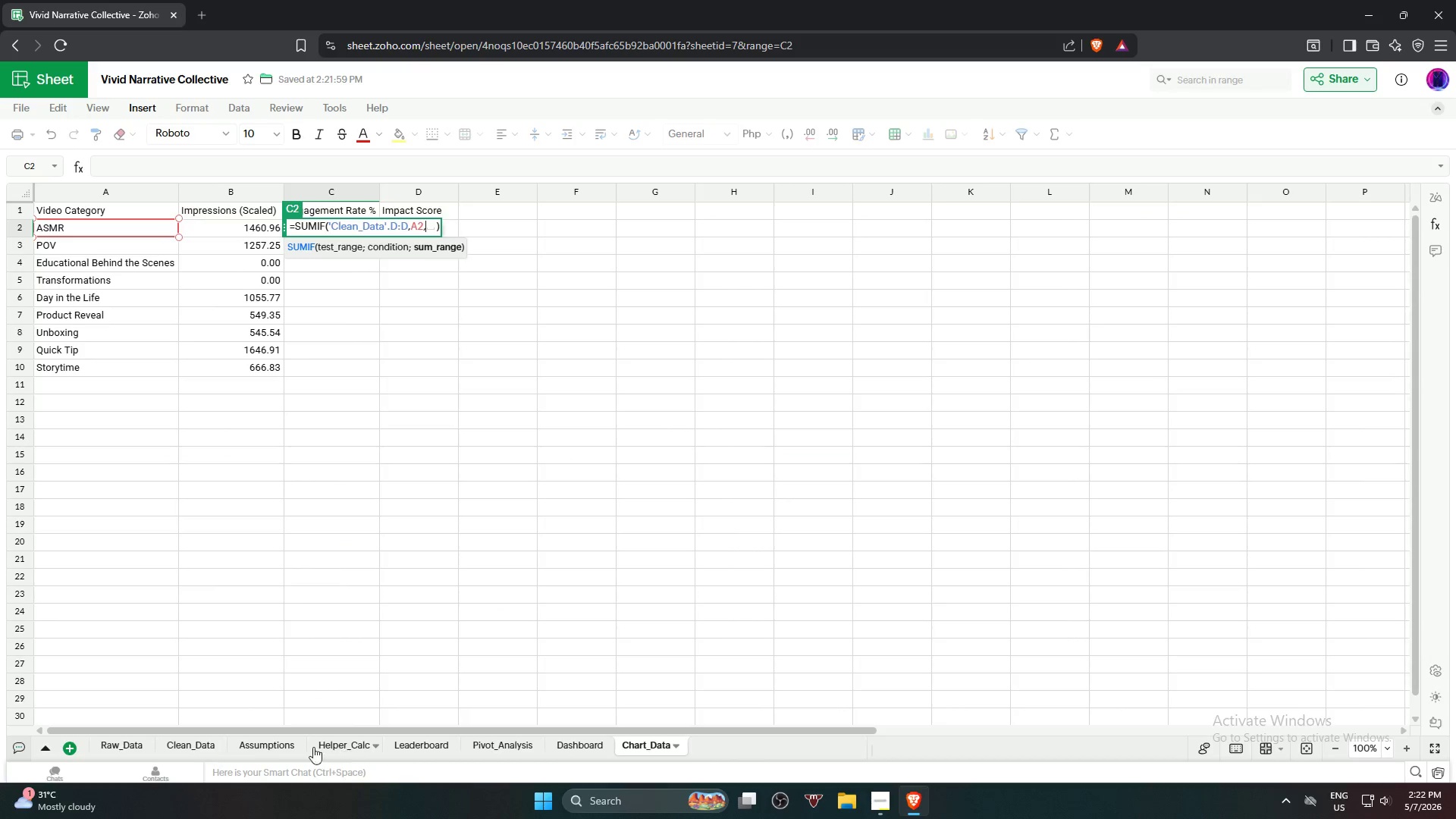 
left_click([189, 744])
 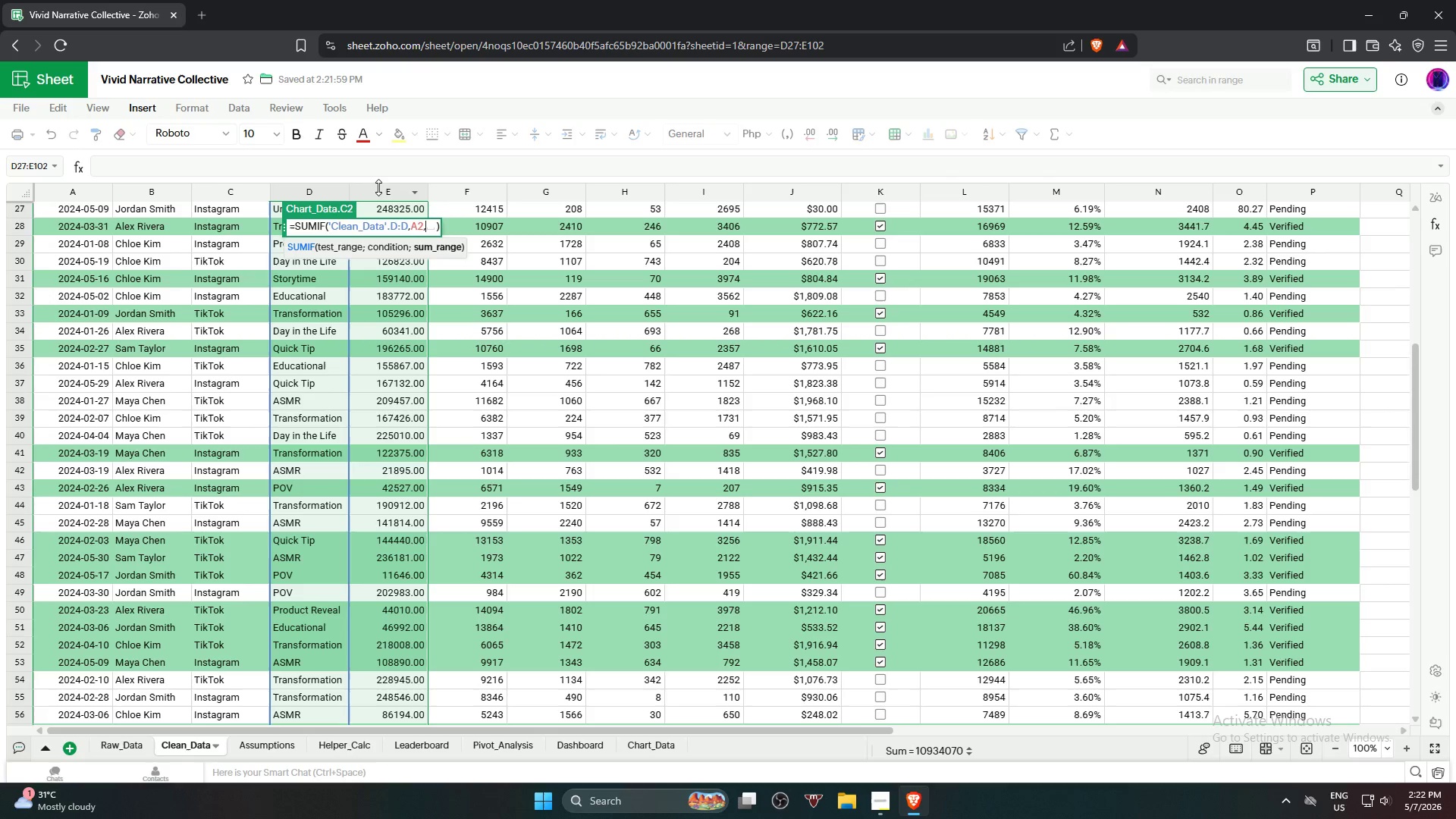 
left_click([384, 192])
 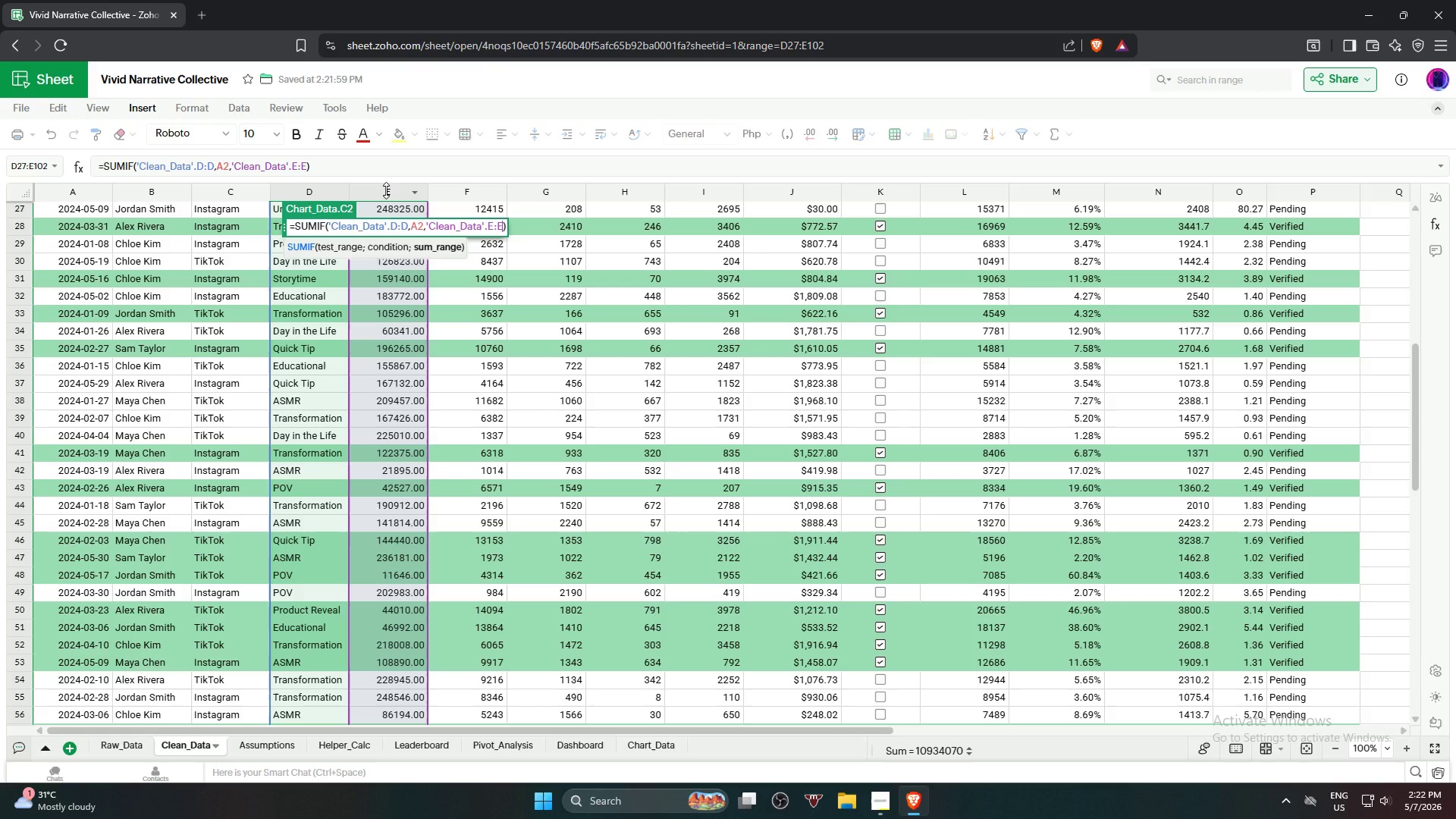 
wait(7.72)
 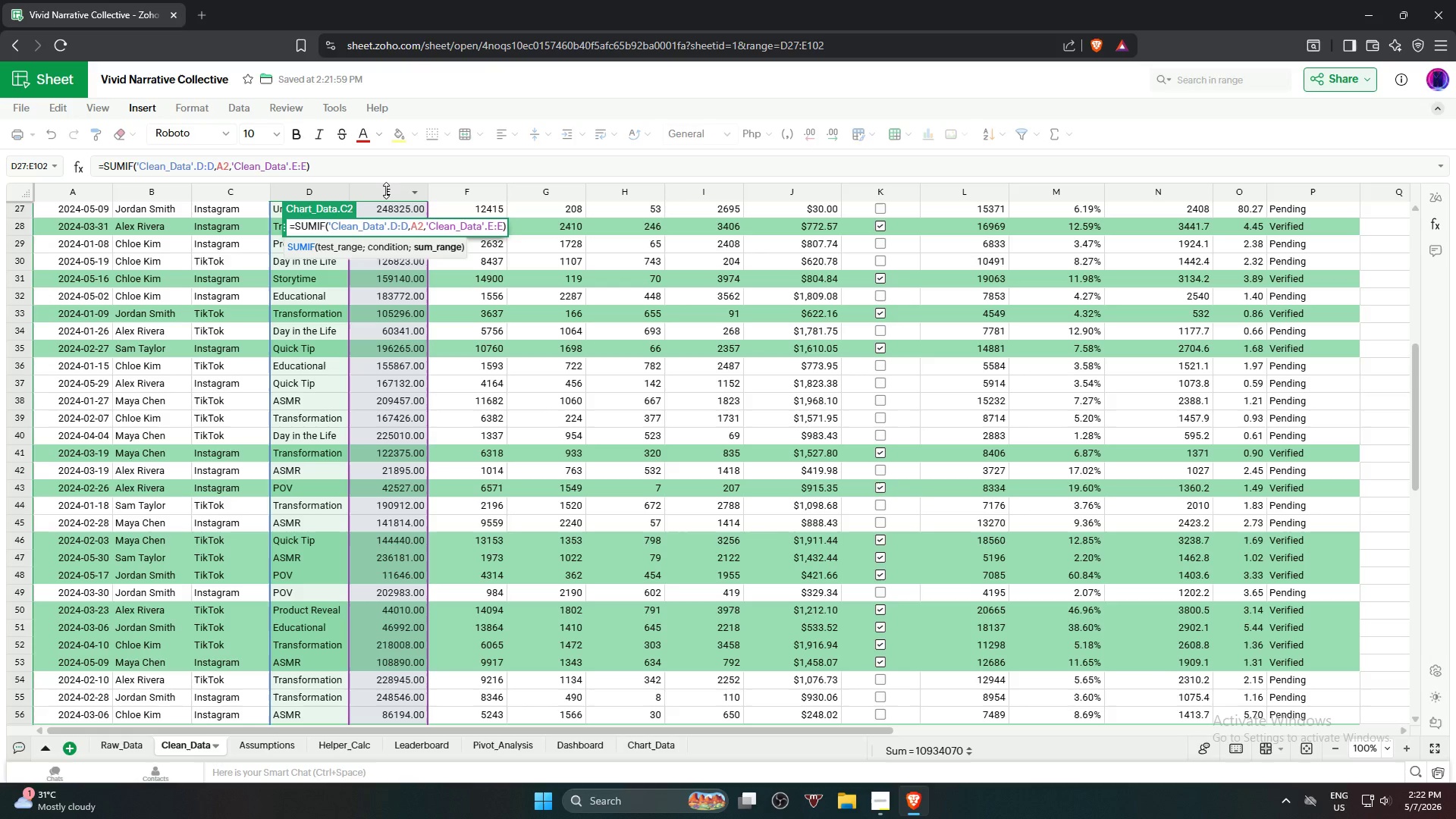 
type())
key(Backspace)
type()/1000)
 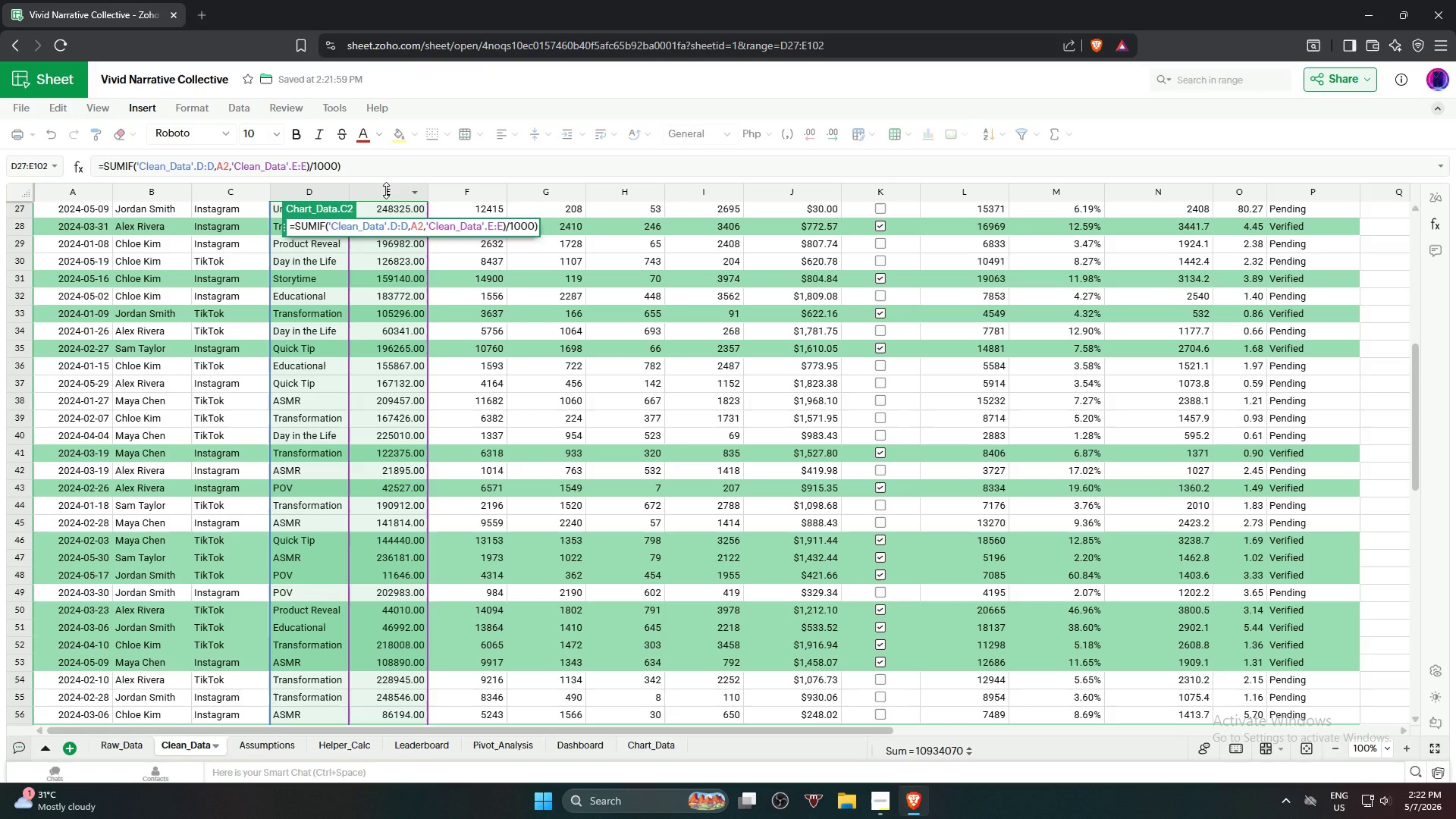 
key(Enter)
 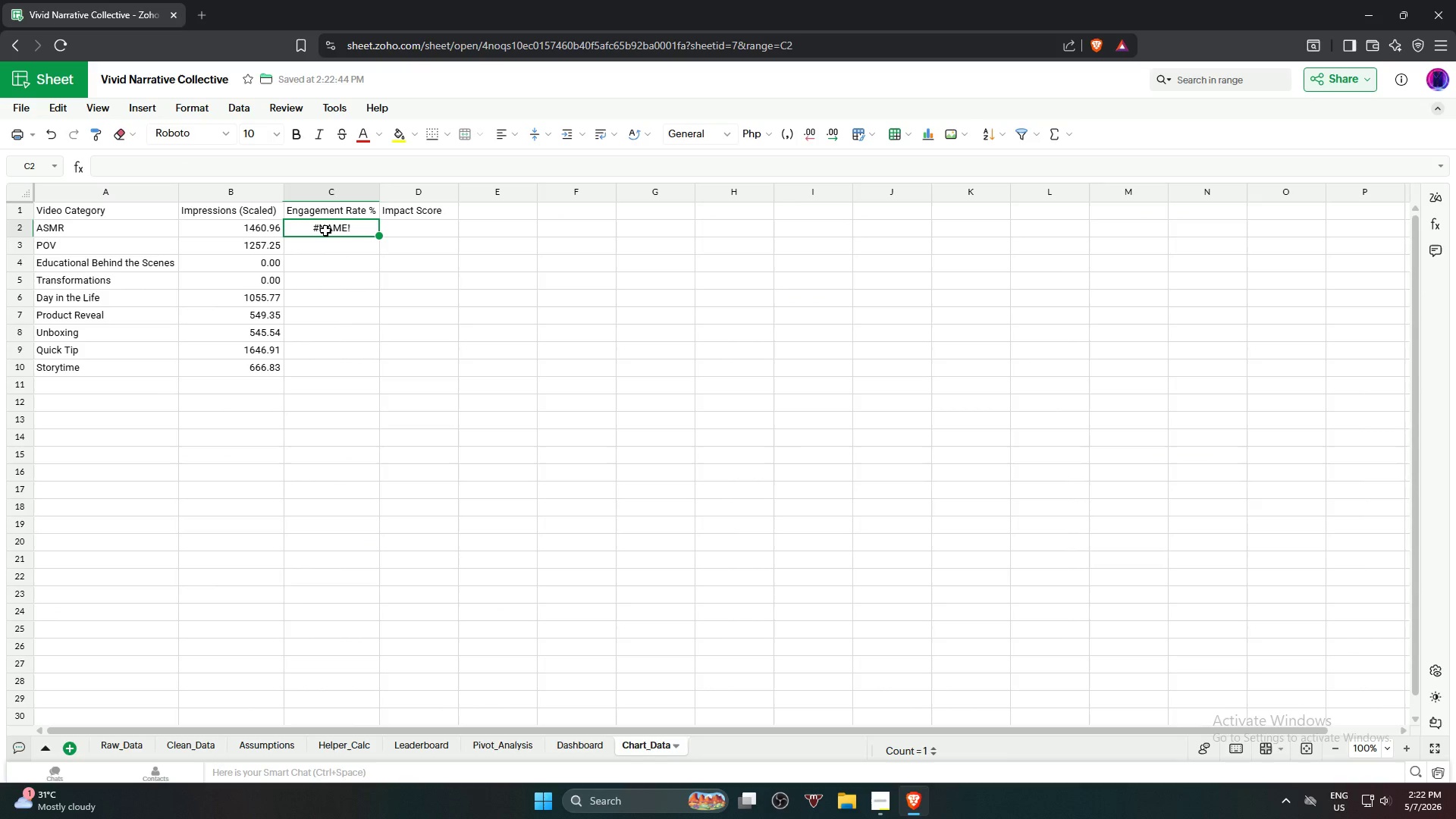 
left_click([324, 231])
 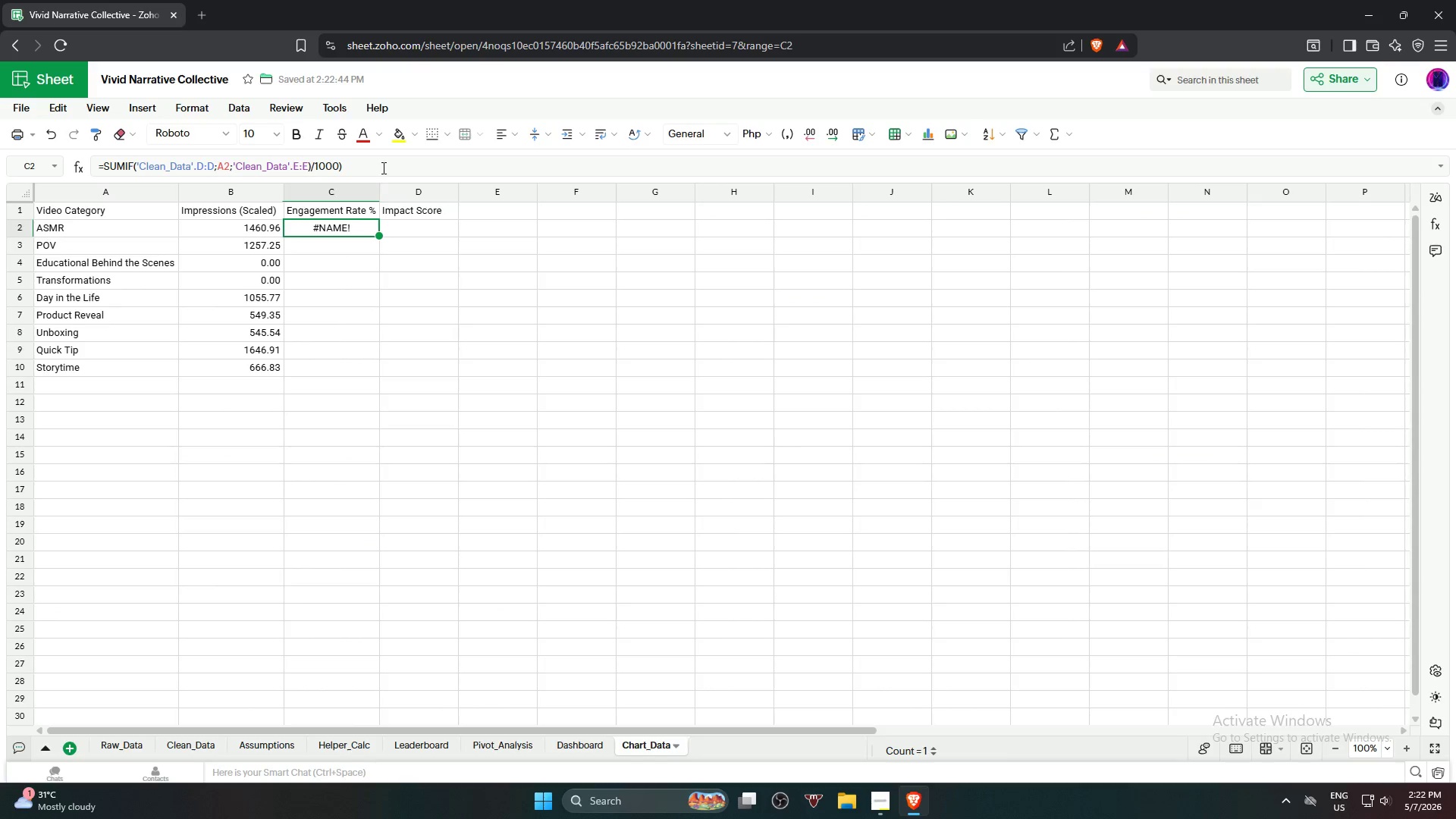 
left_click([382, 165])
 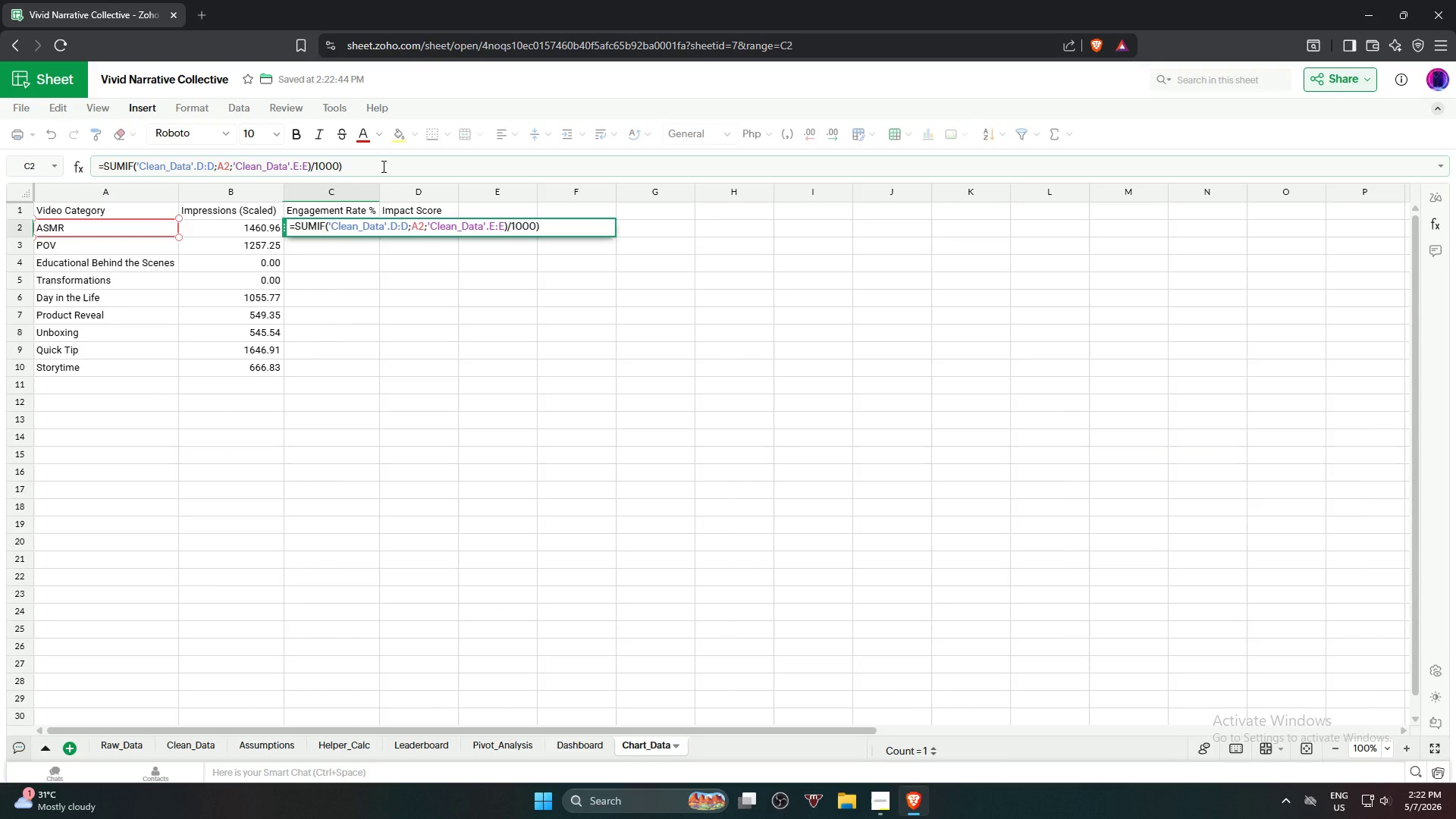 
key(Backspace)
 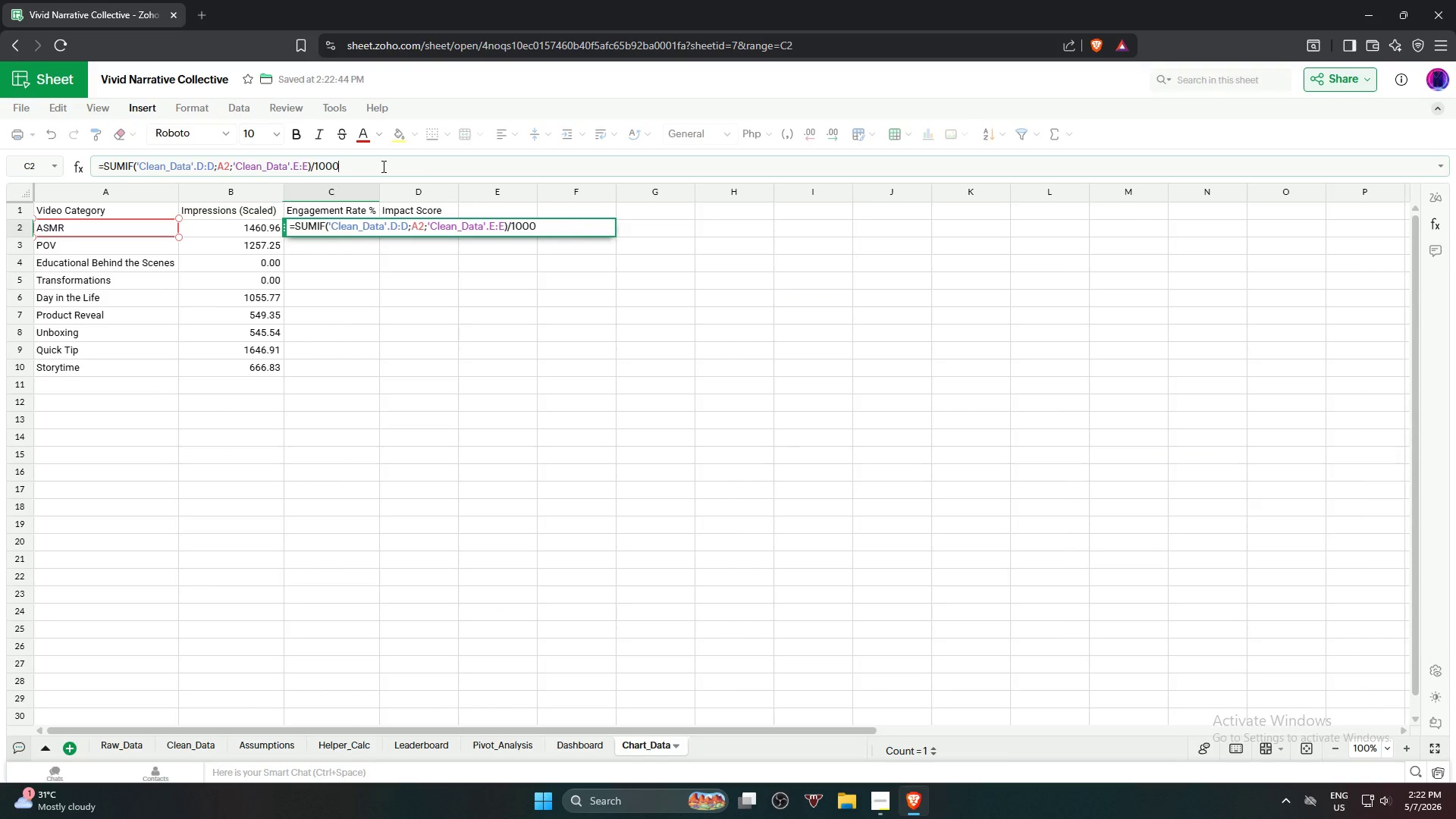 
key(Enter)
 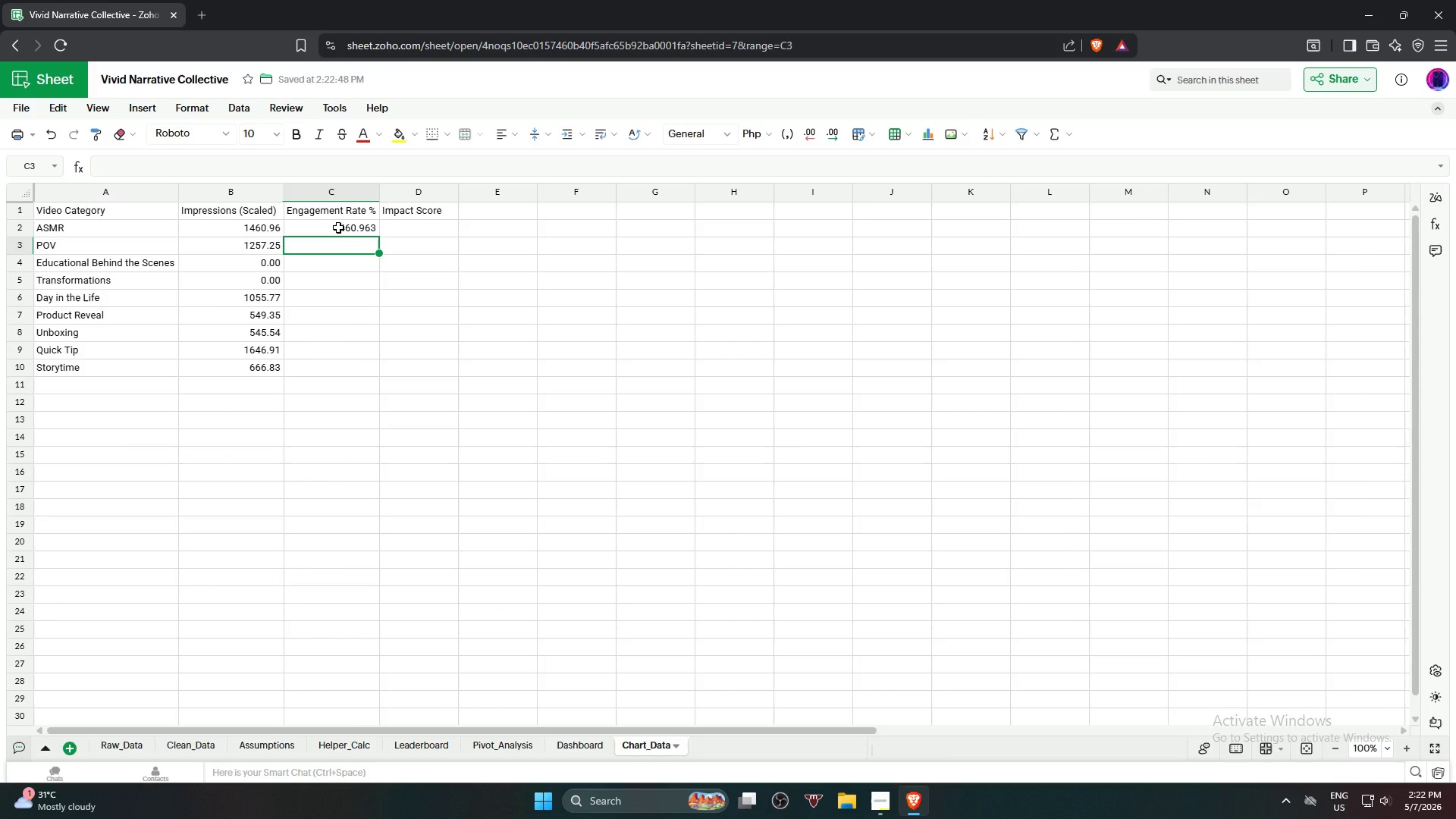 
left_click([338, 228])
 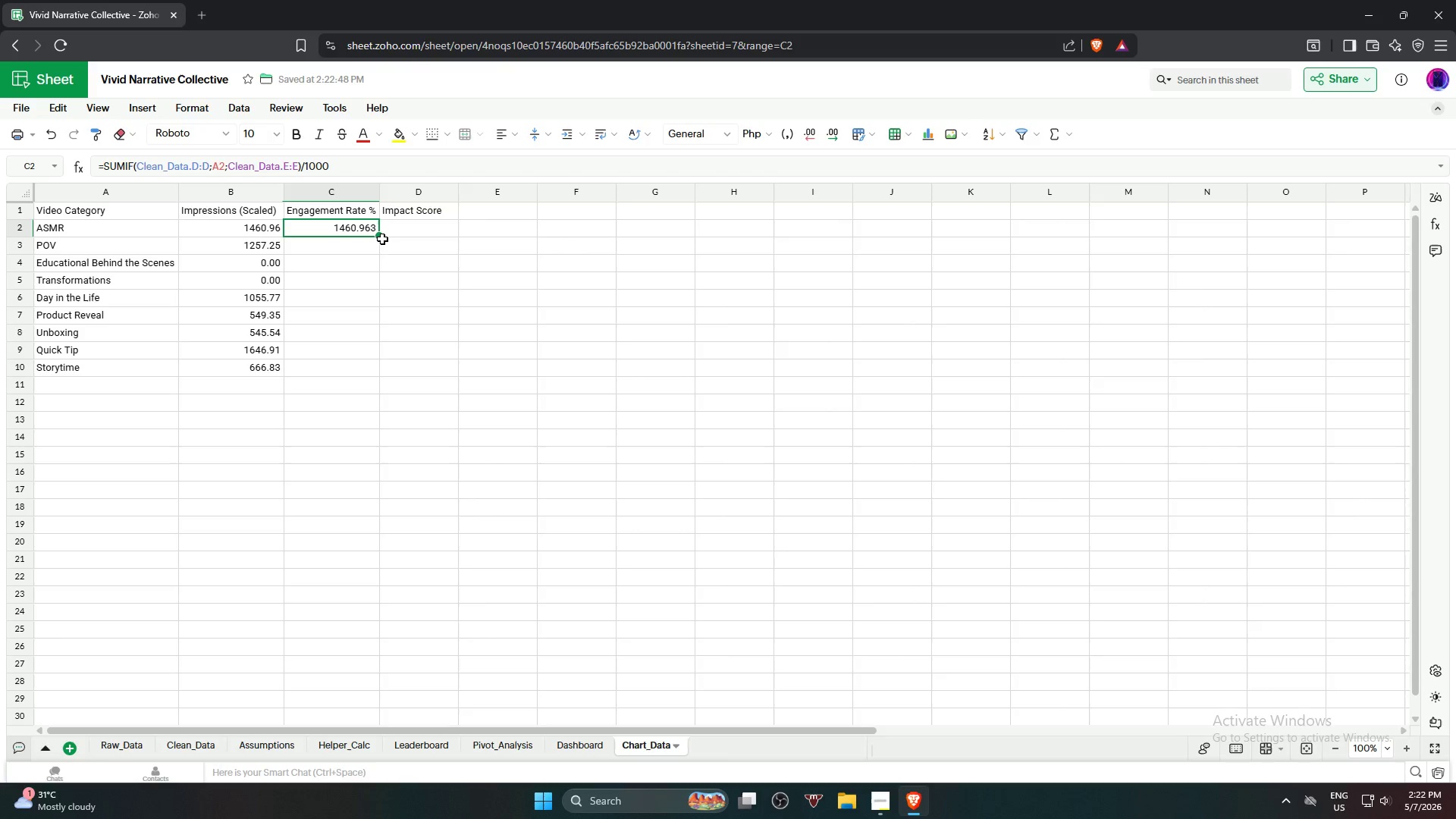 
left_click_drag(start_coordinate=[379, 236], to_coordinate=[379, 369])
 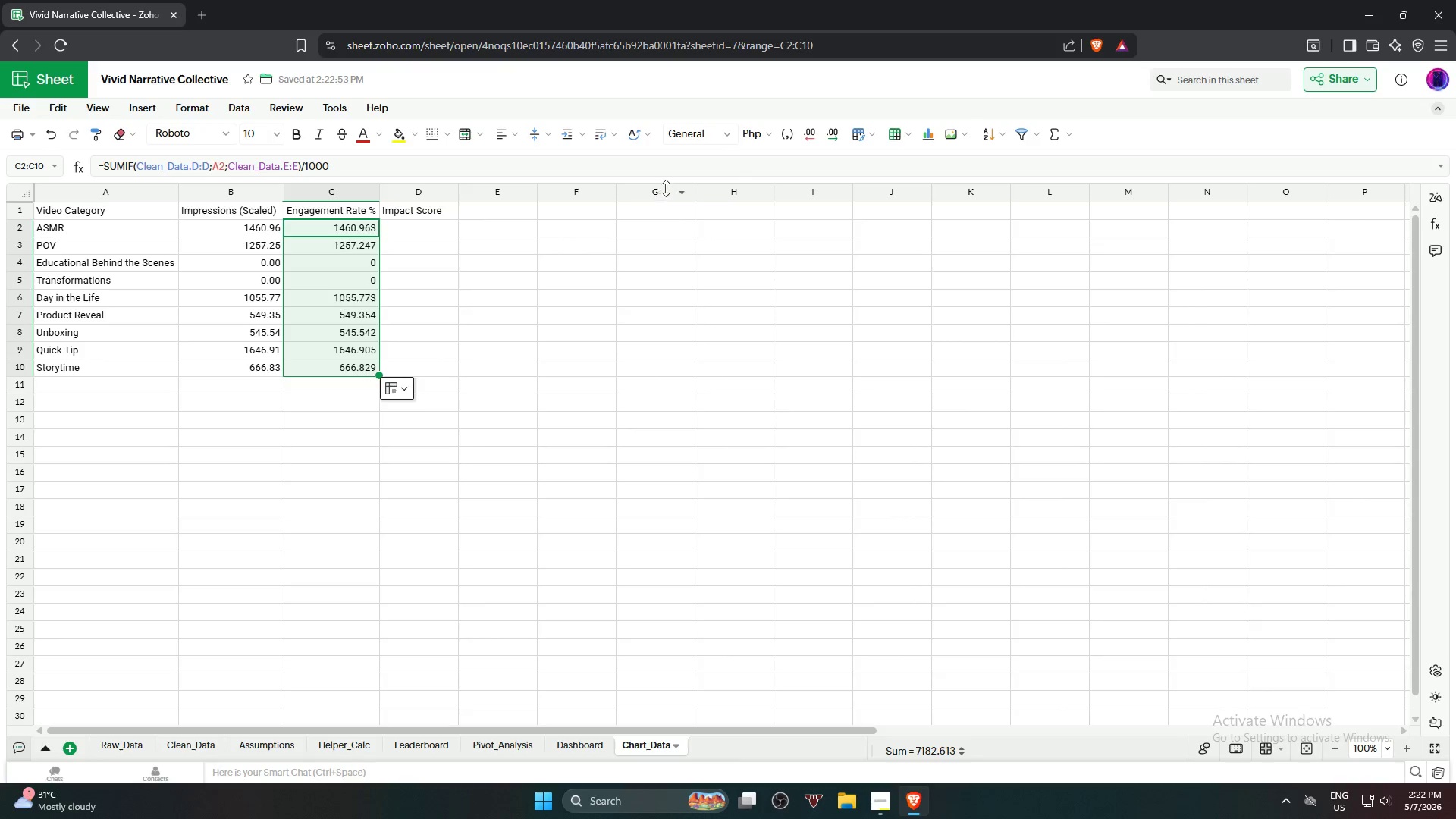 
mouse_move([705, 144])
 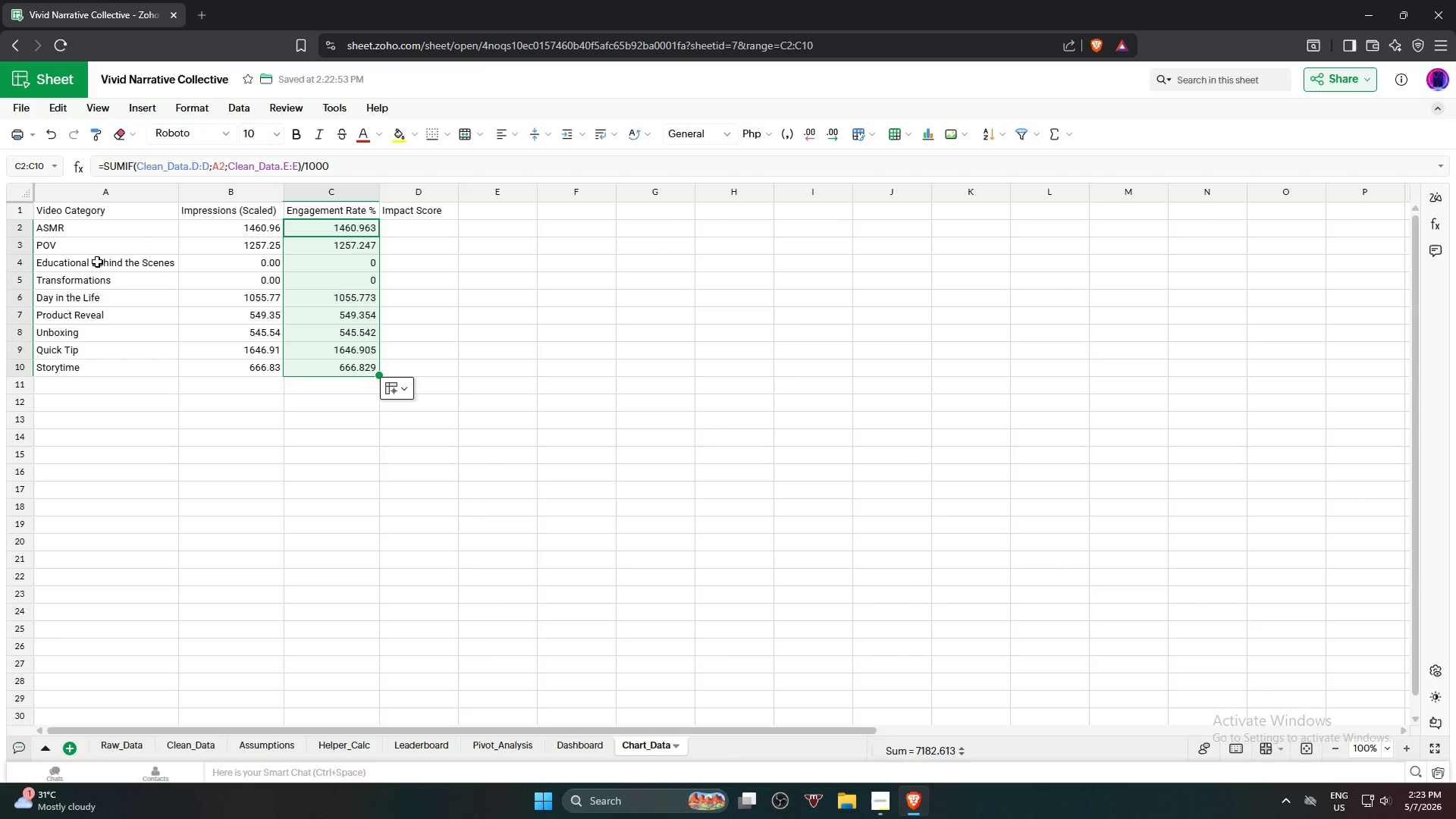 
wait(15.67)
 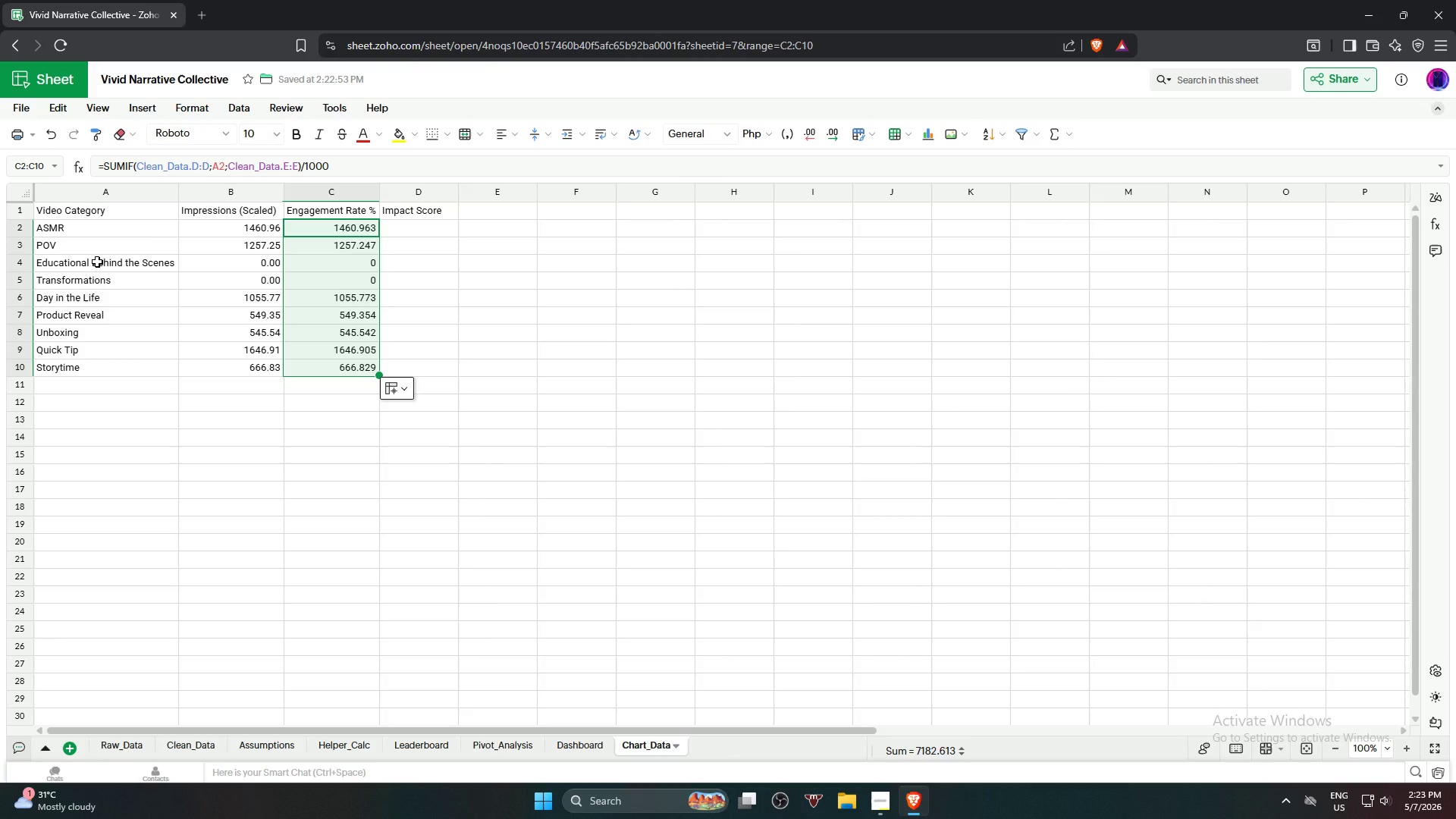 
left_click([105, 267])
 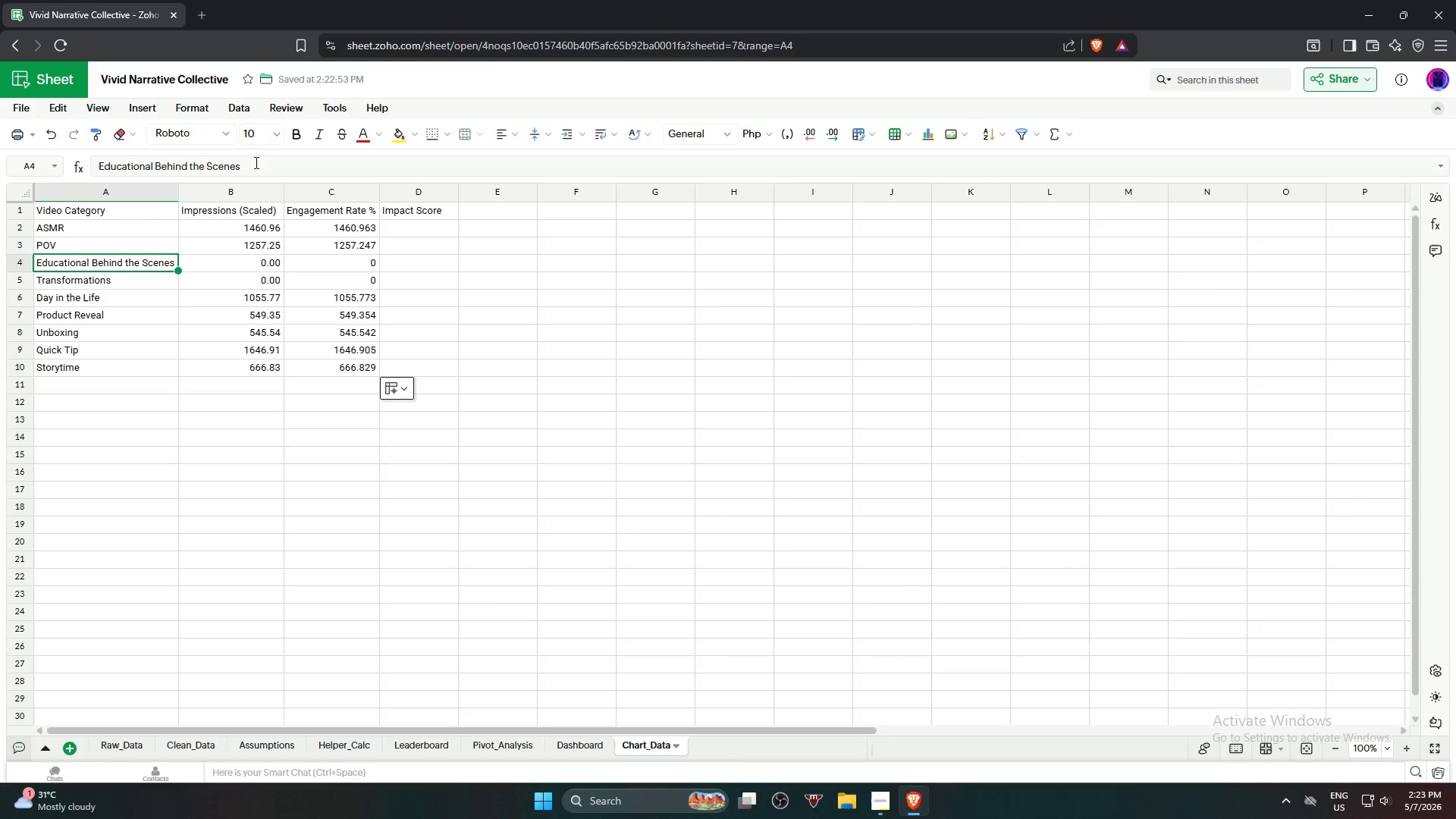 
left_click_drag(start_coordinate=[268, 172], to_coordinate=[155, 165])
 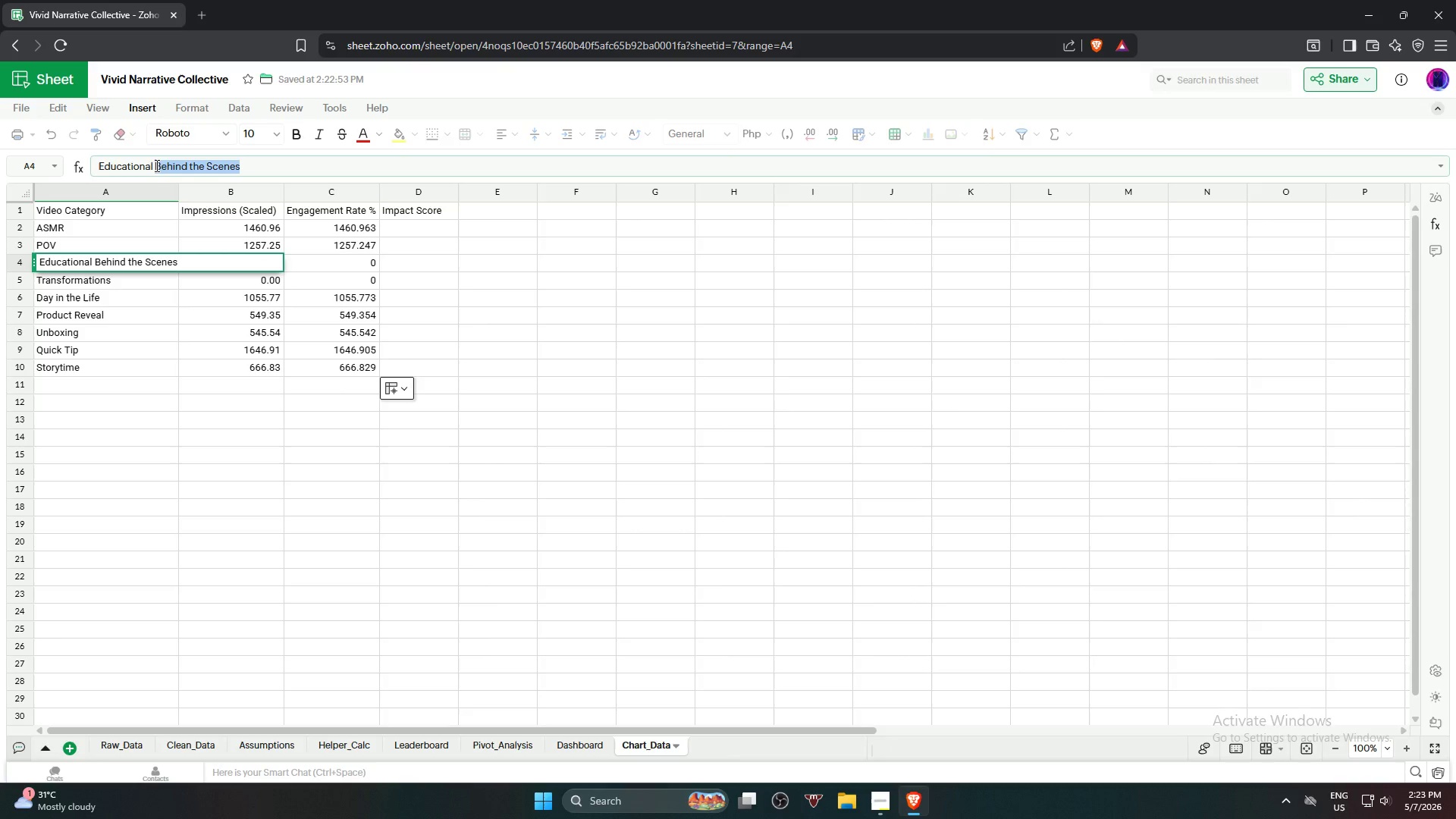 
key(Control+C)
 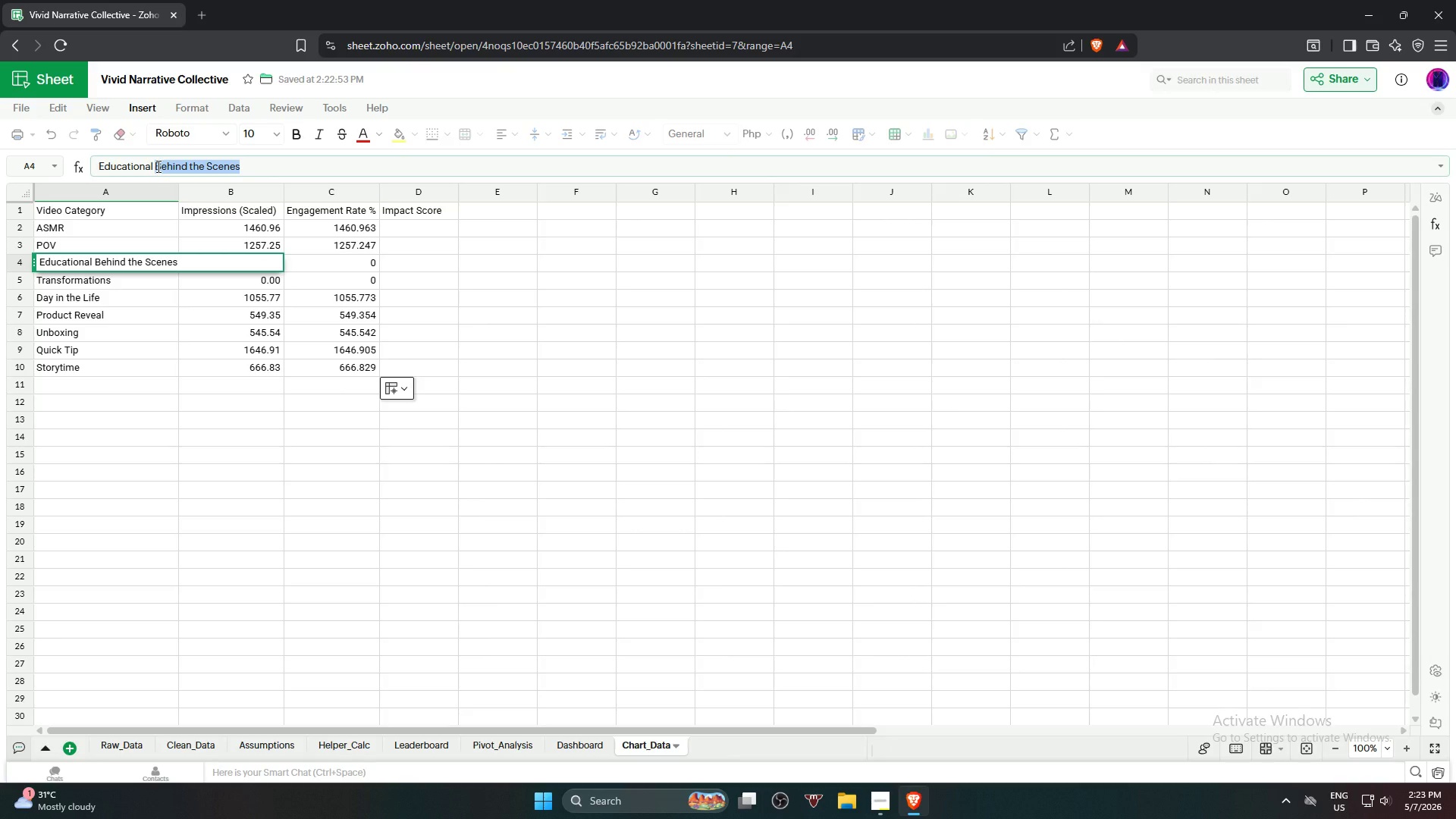 
key(Backspace)
 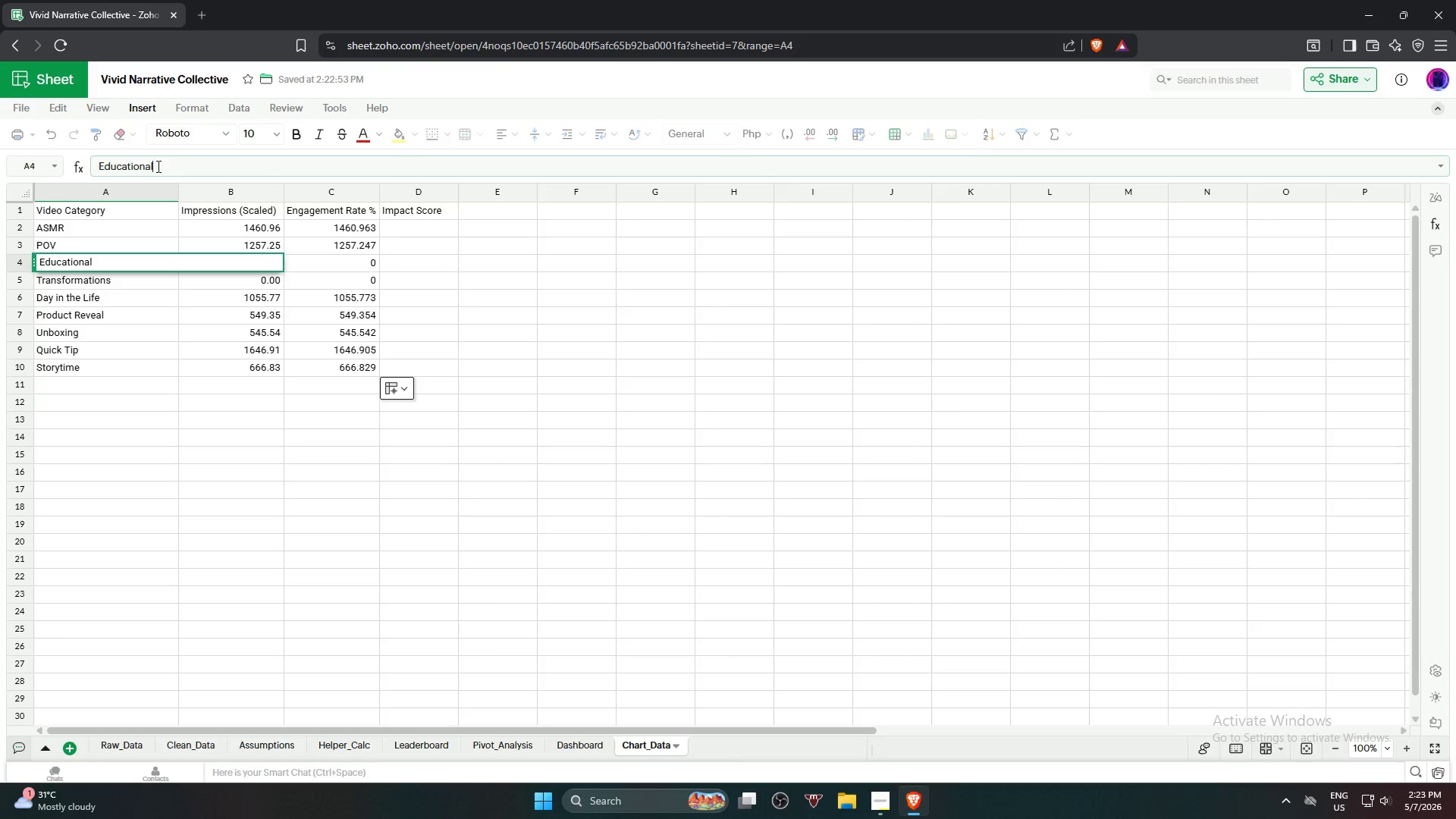 
key(Backspace)
 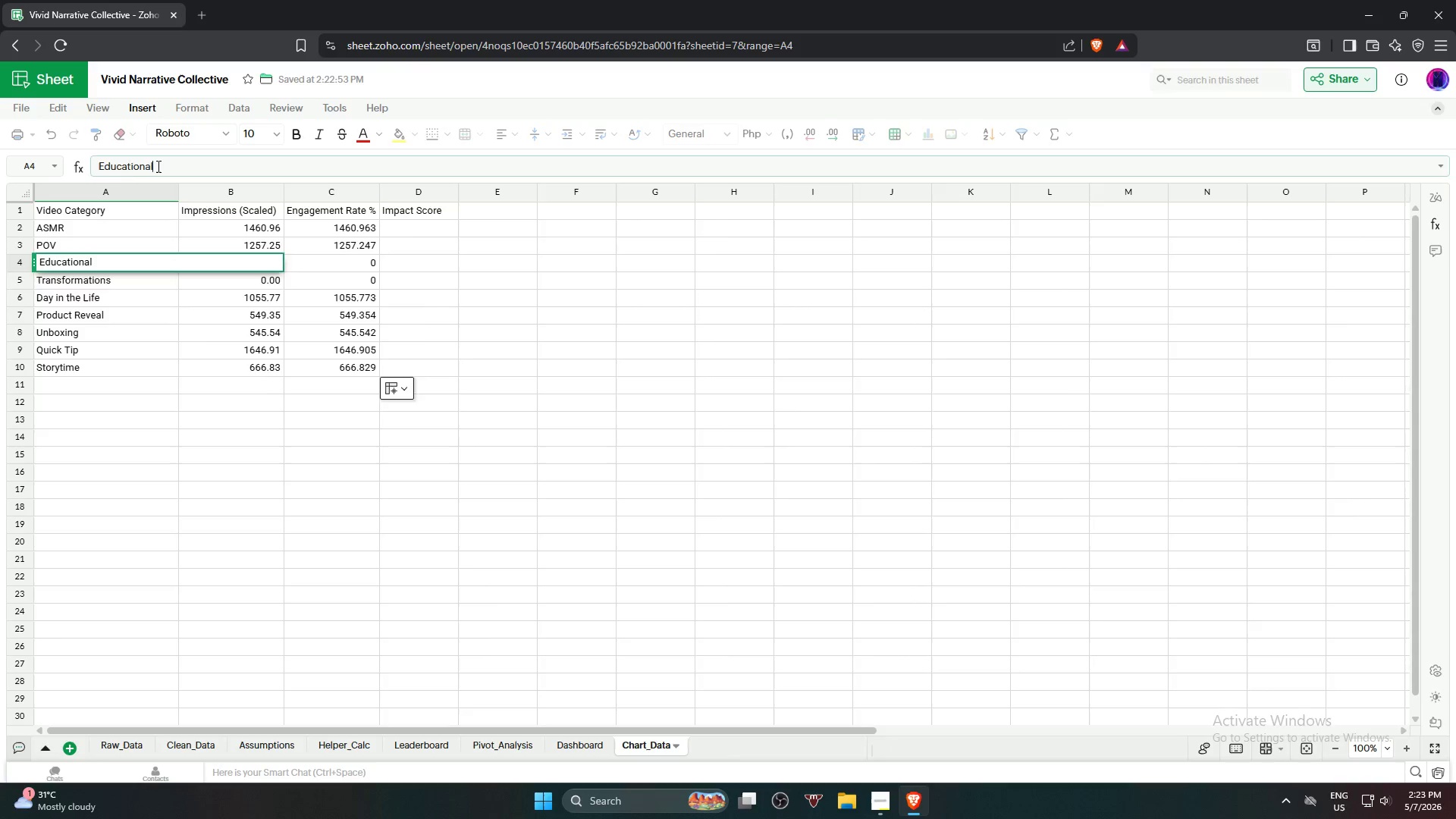 
key(Enter)
 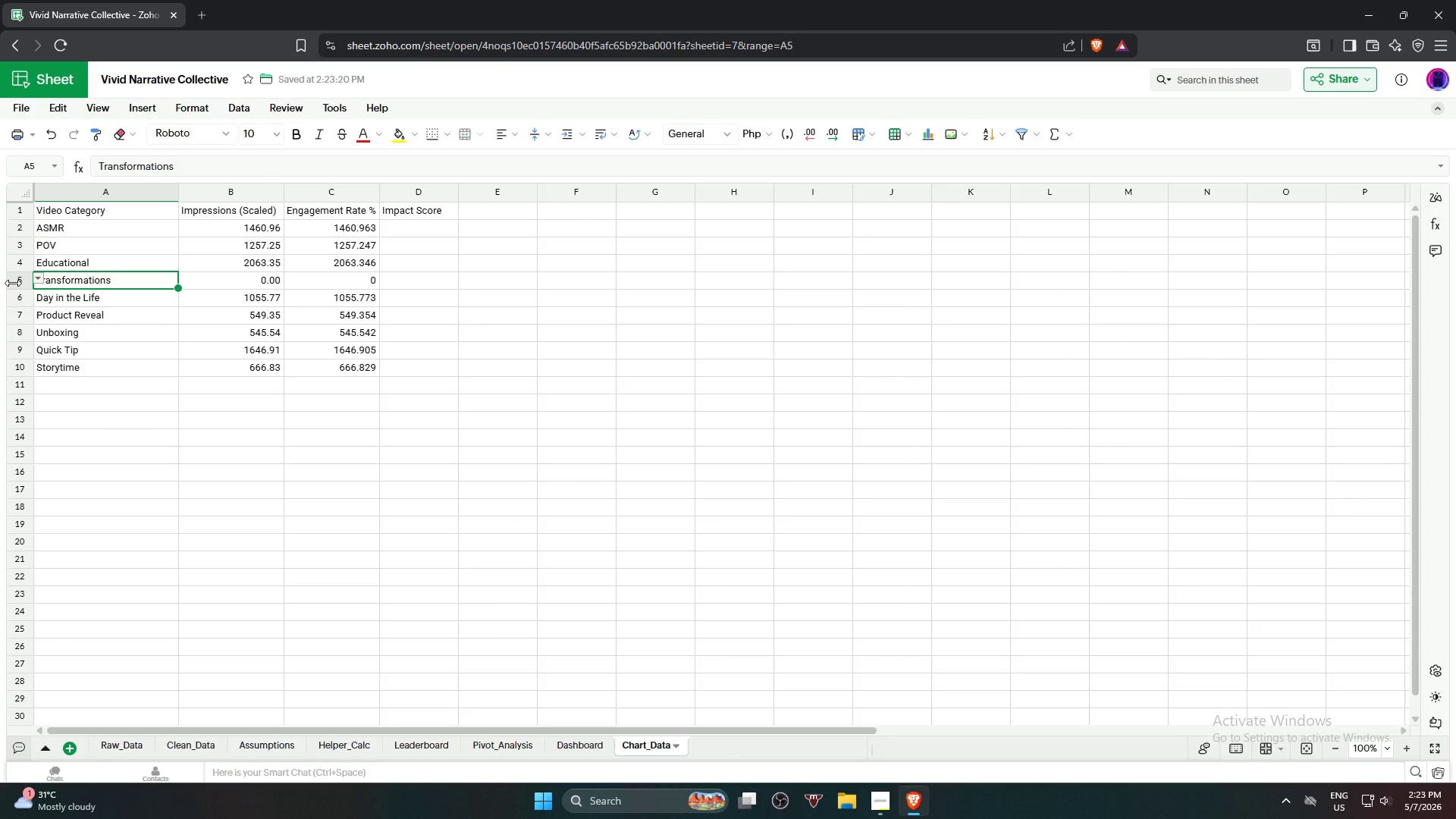 
right_click([13, 283])
 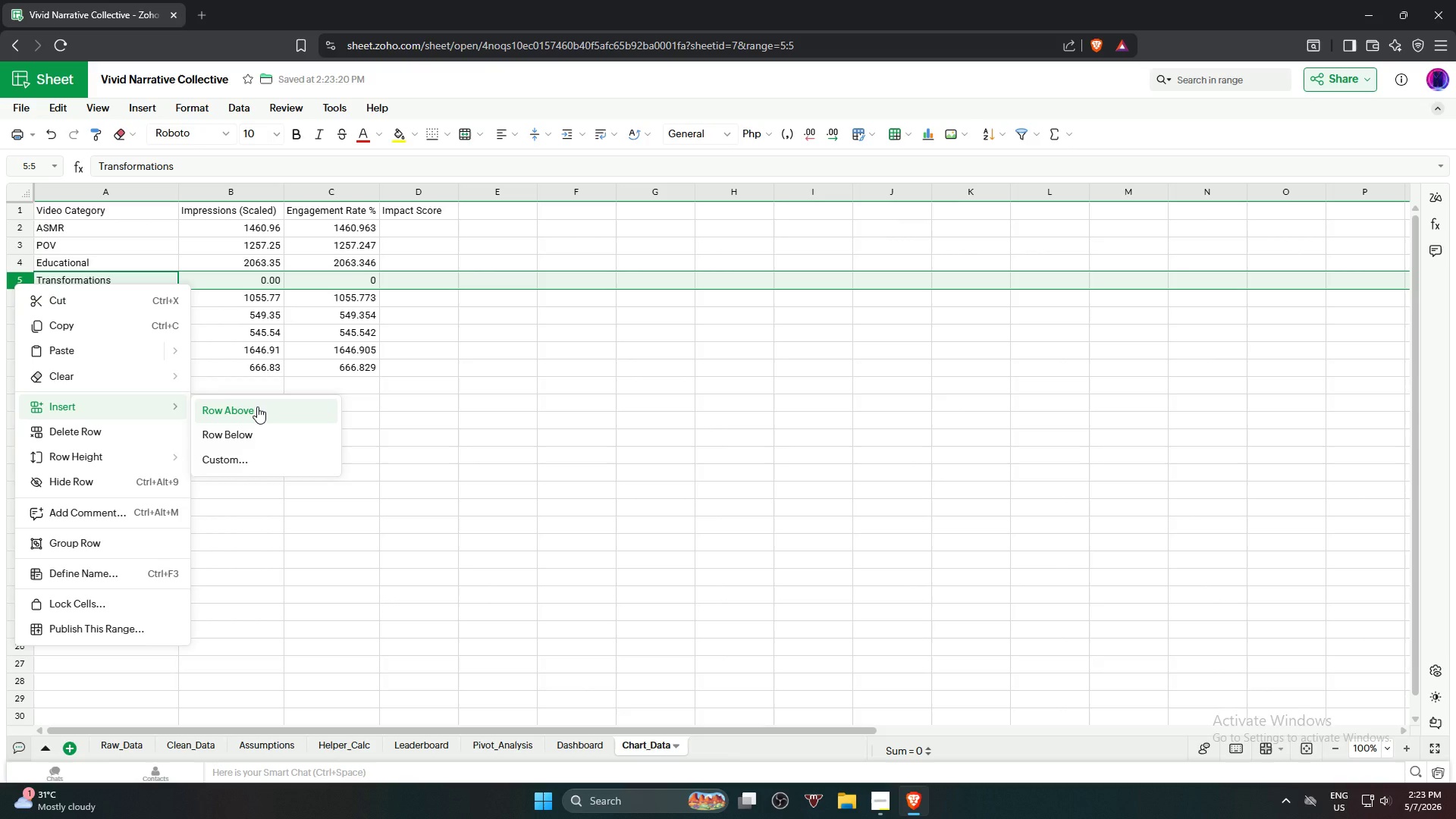 
wait(8.23)
 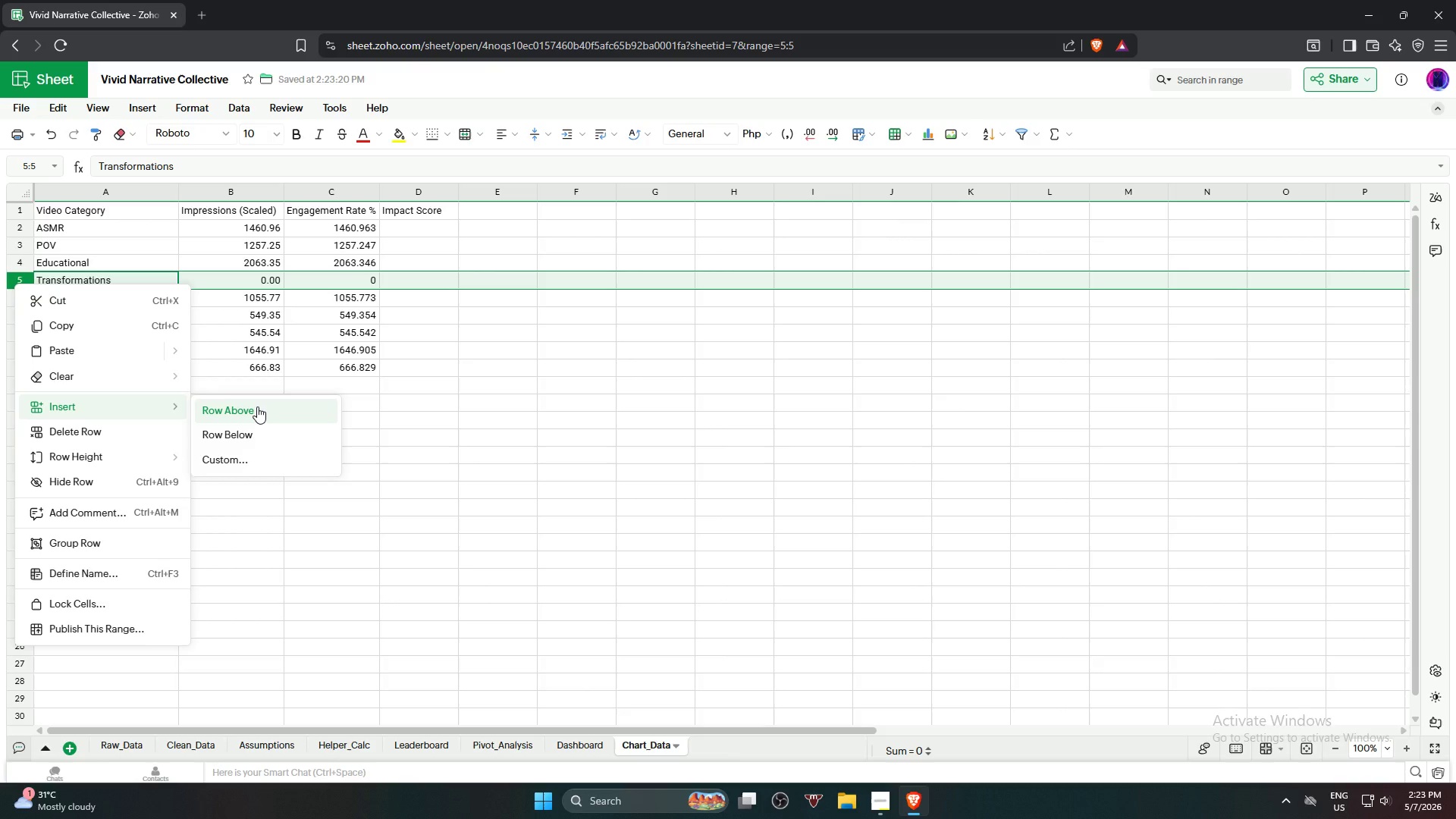 
left_click([257, 406])
 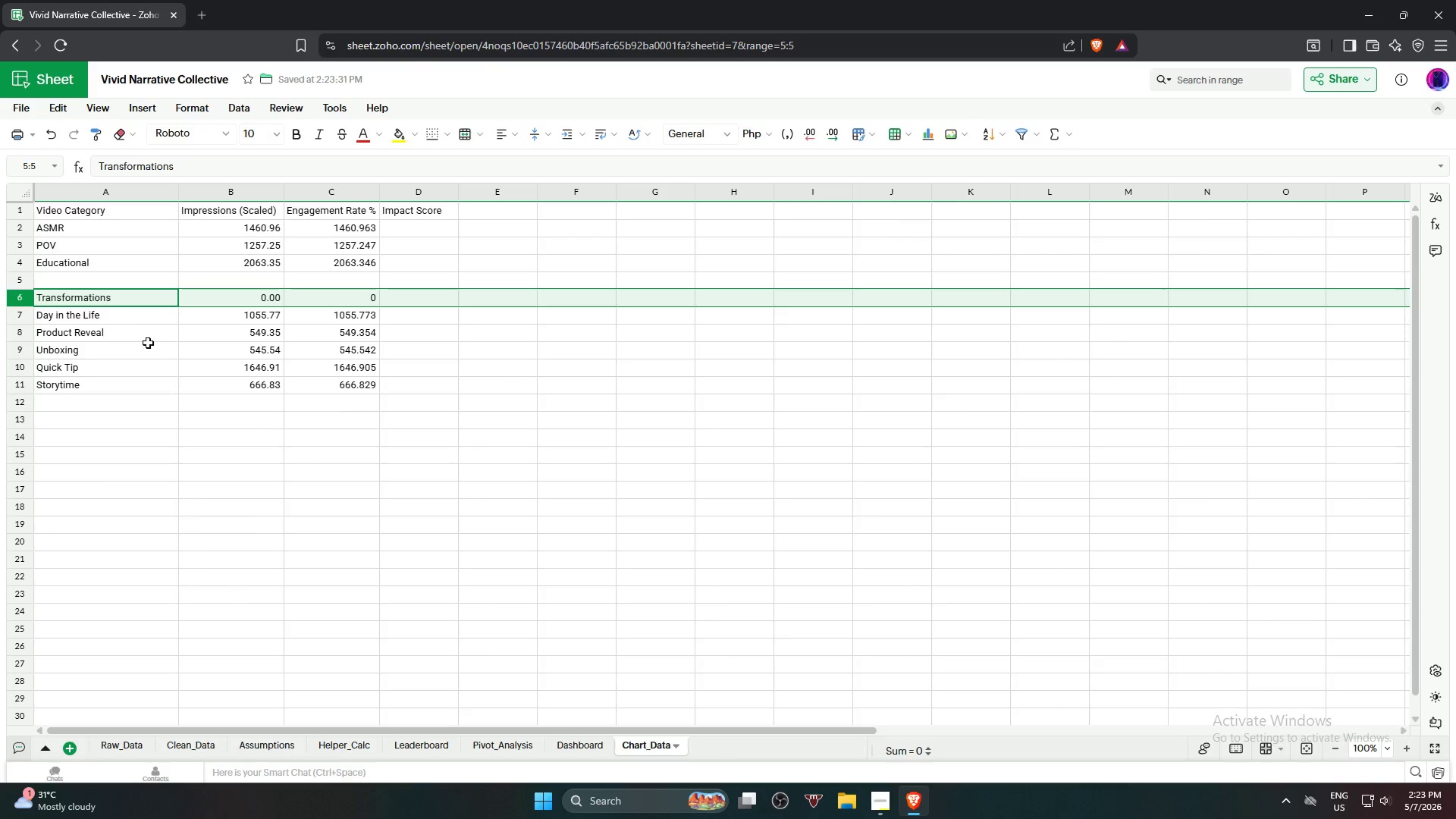 
left_click([89, 284])
 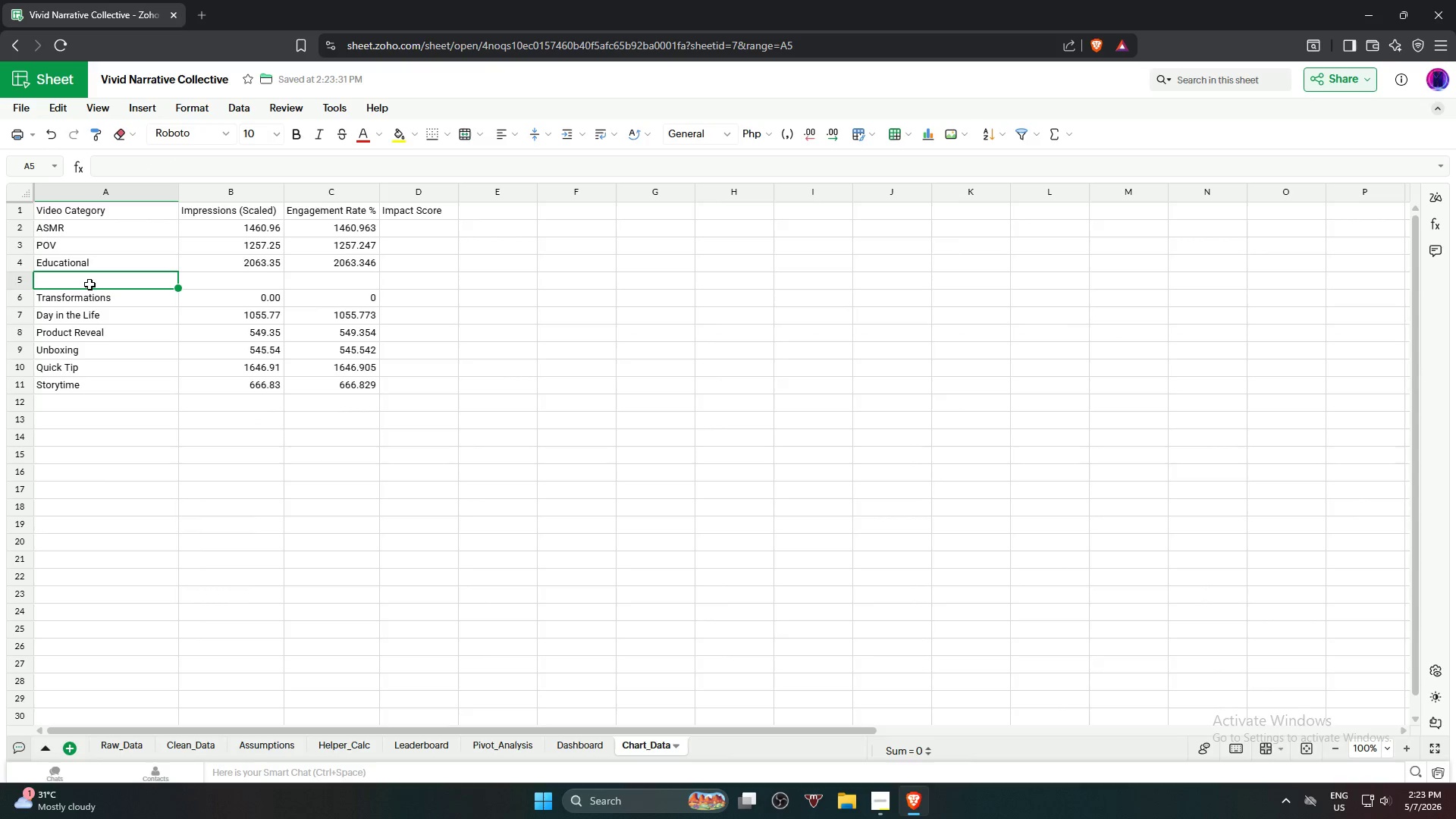 
key(Control+V)
 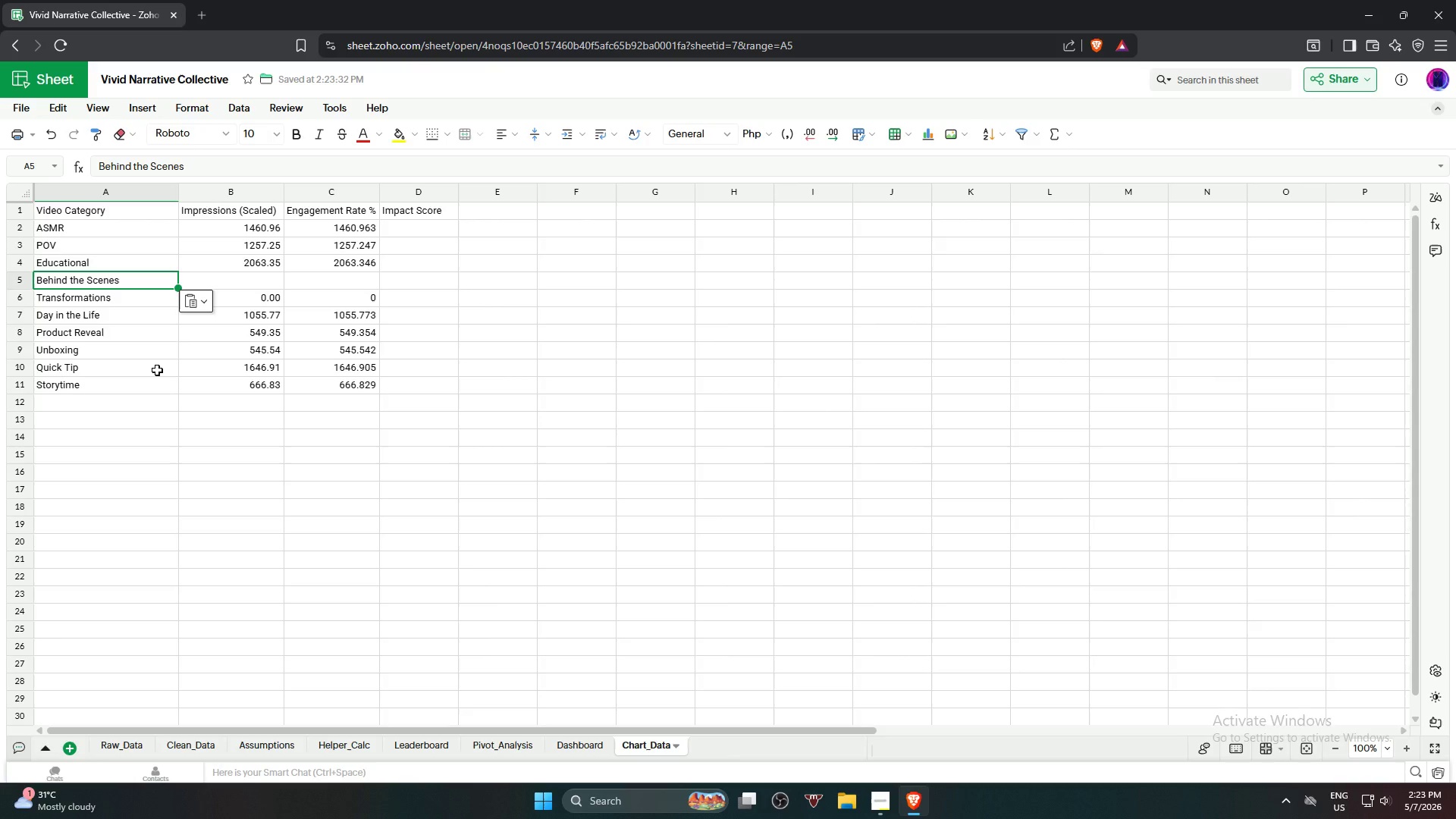 
left_click([105, 300])
 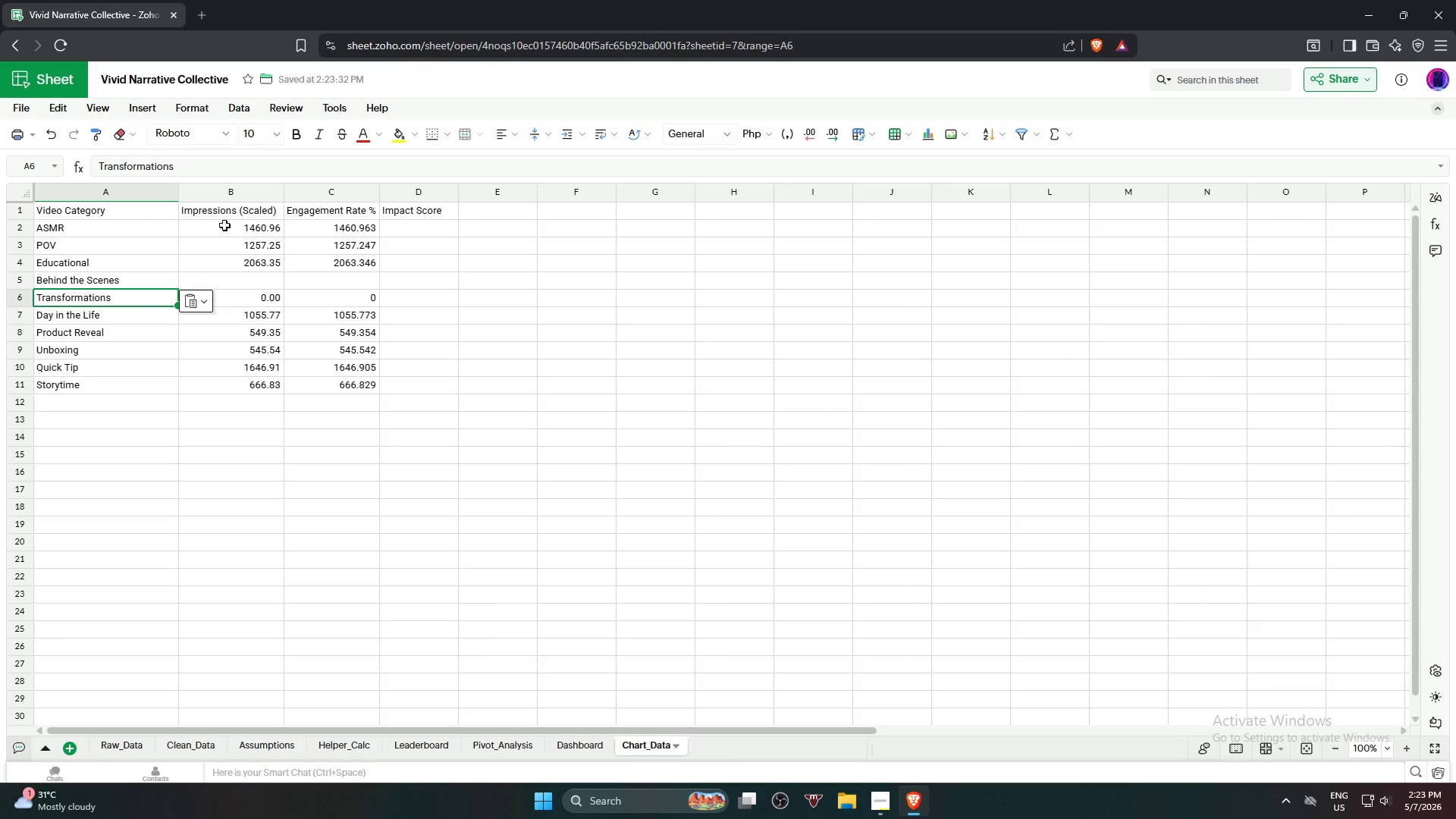 
left_click([249, 169])
 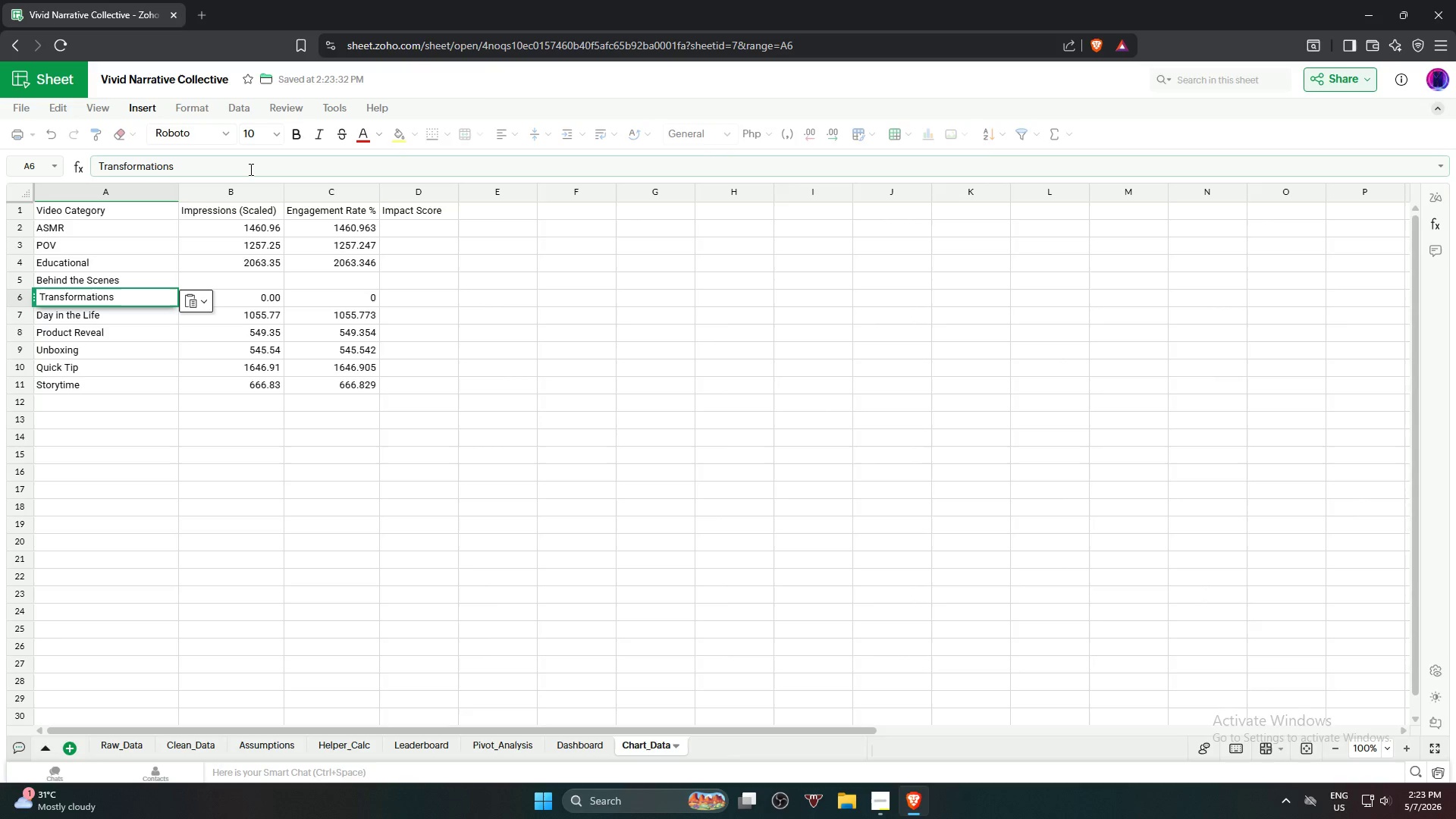 
key(Backspace)
 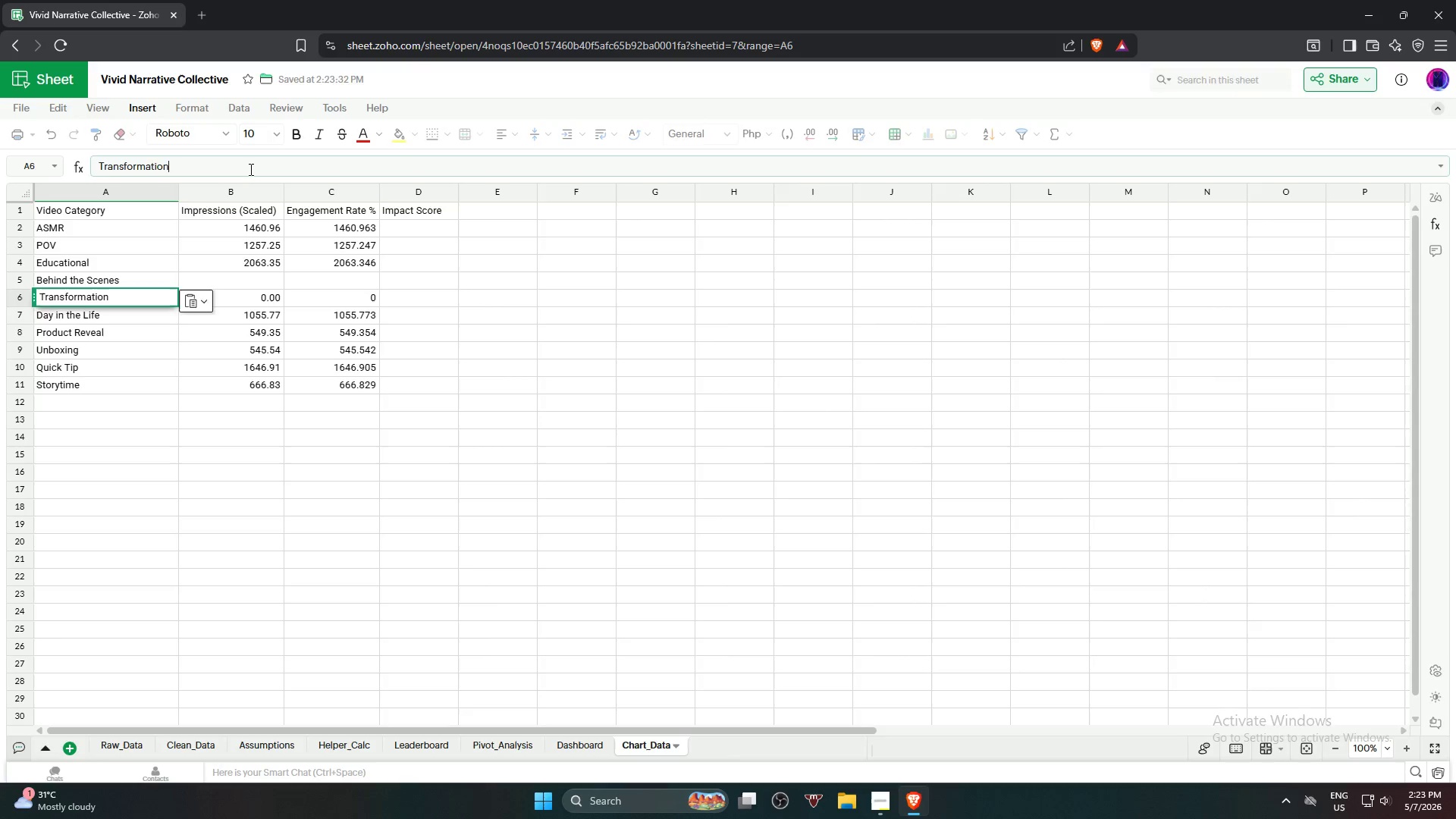 
key(Enter)
 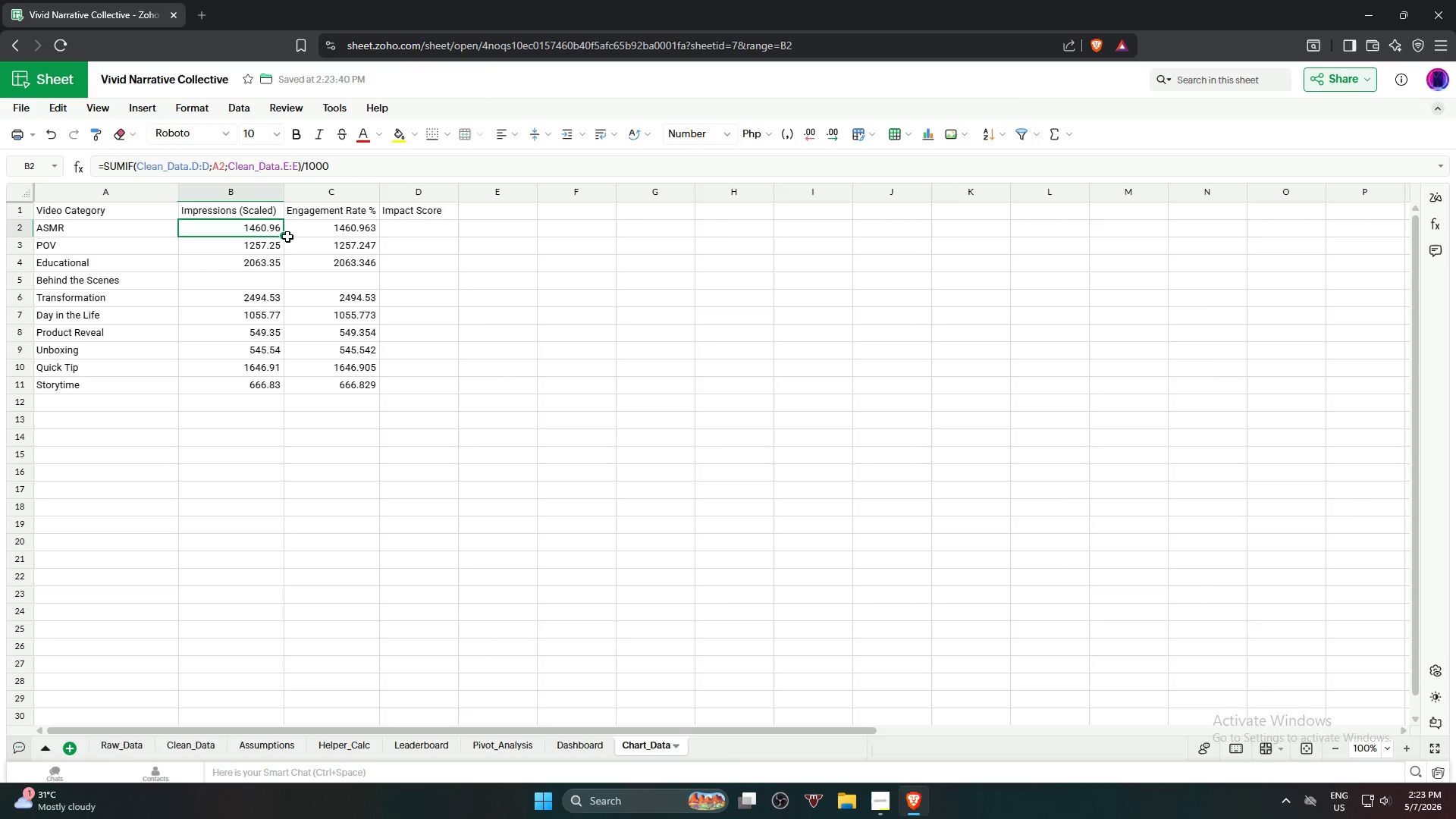 
left_click_drag(start_coordinate=[282, 237], to_coordinate=[279, 394])
 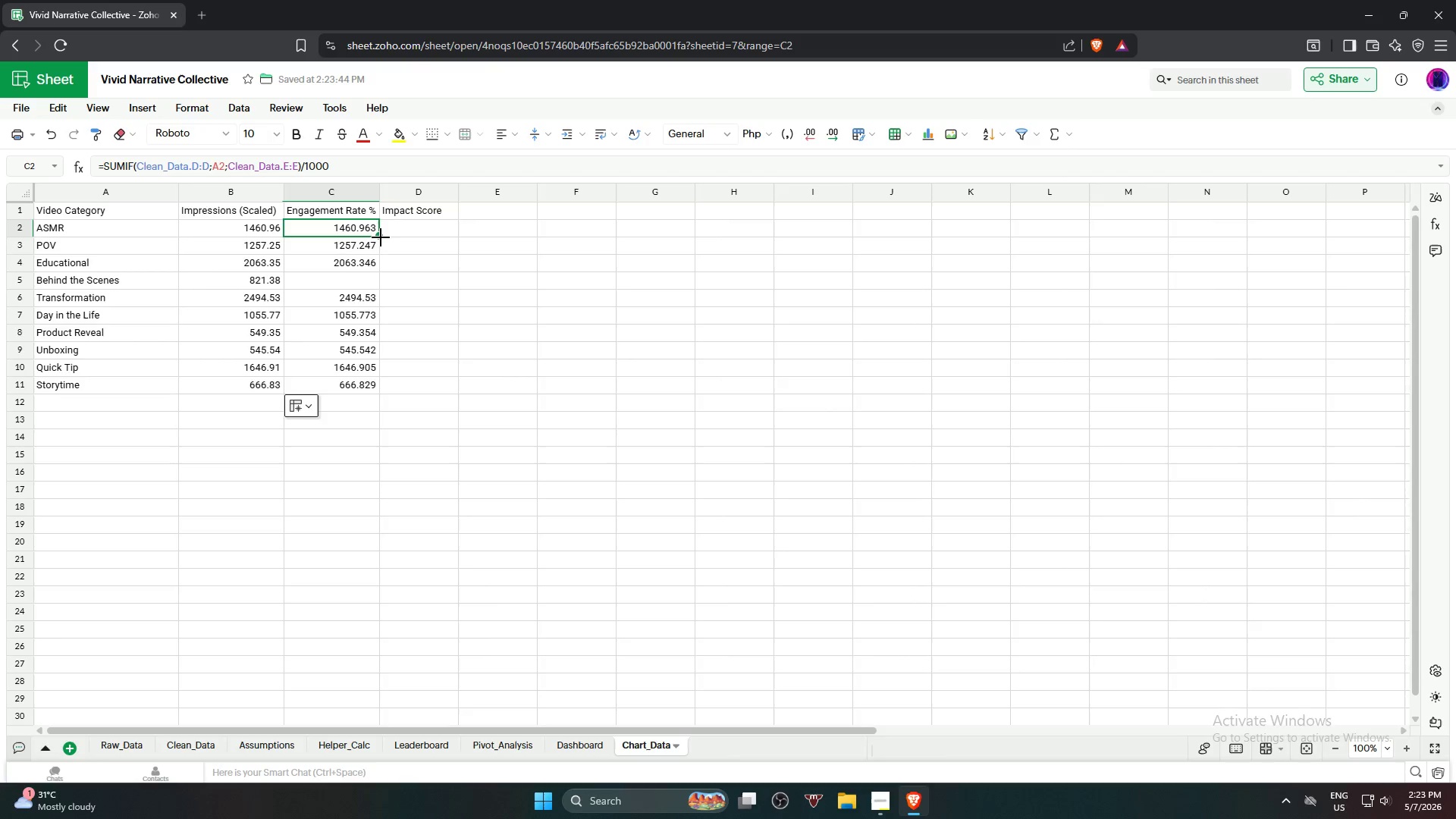 
left_click_drag(start_coordinate=[378, 234], to_coordinate=[372, 388])
 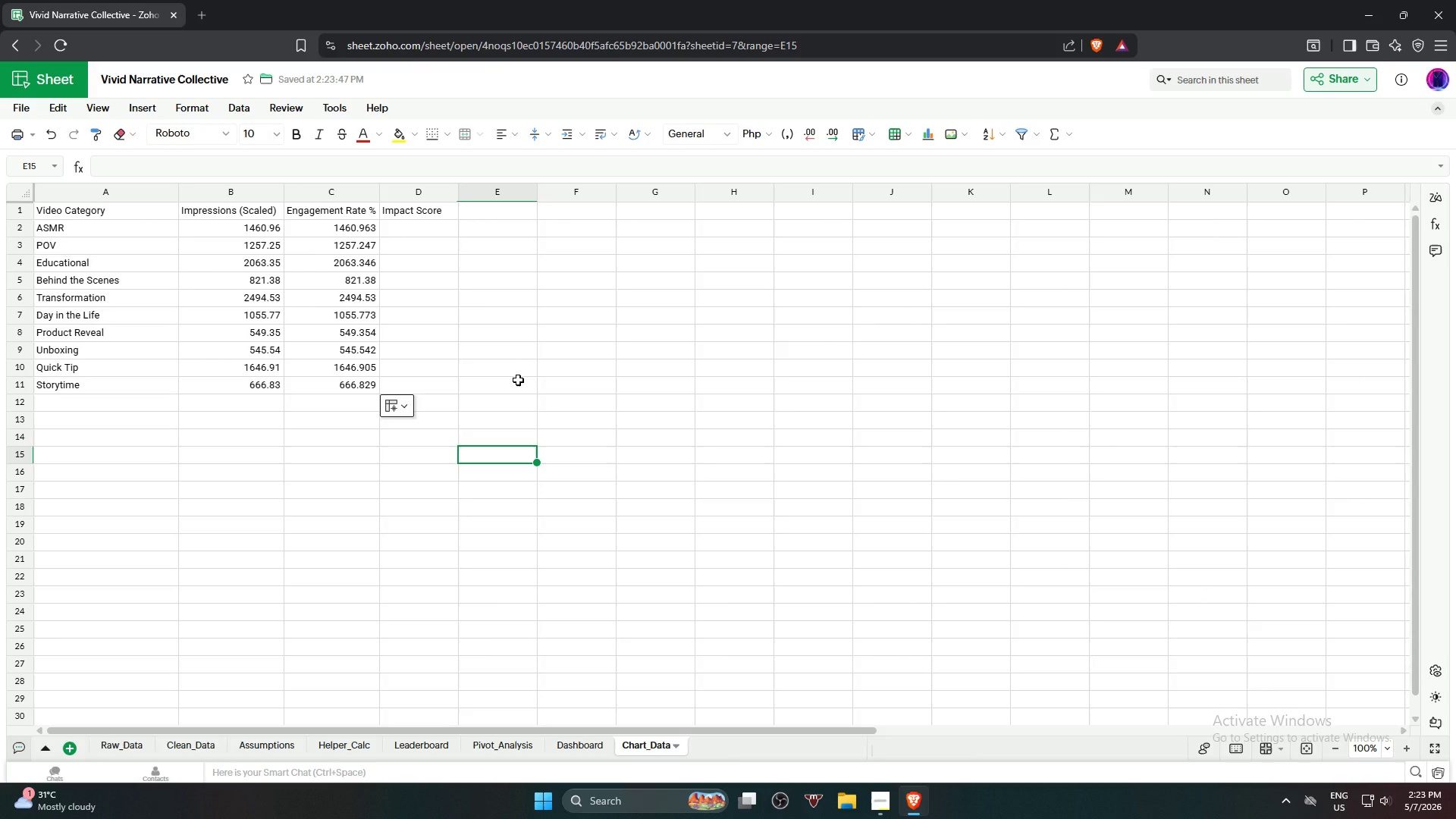 
wait(17.7)
 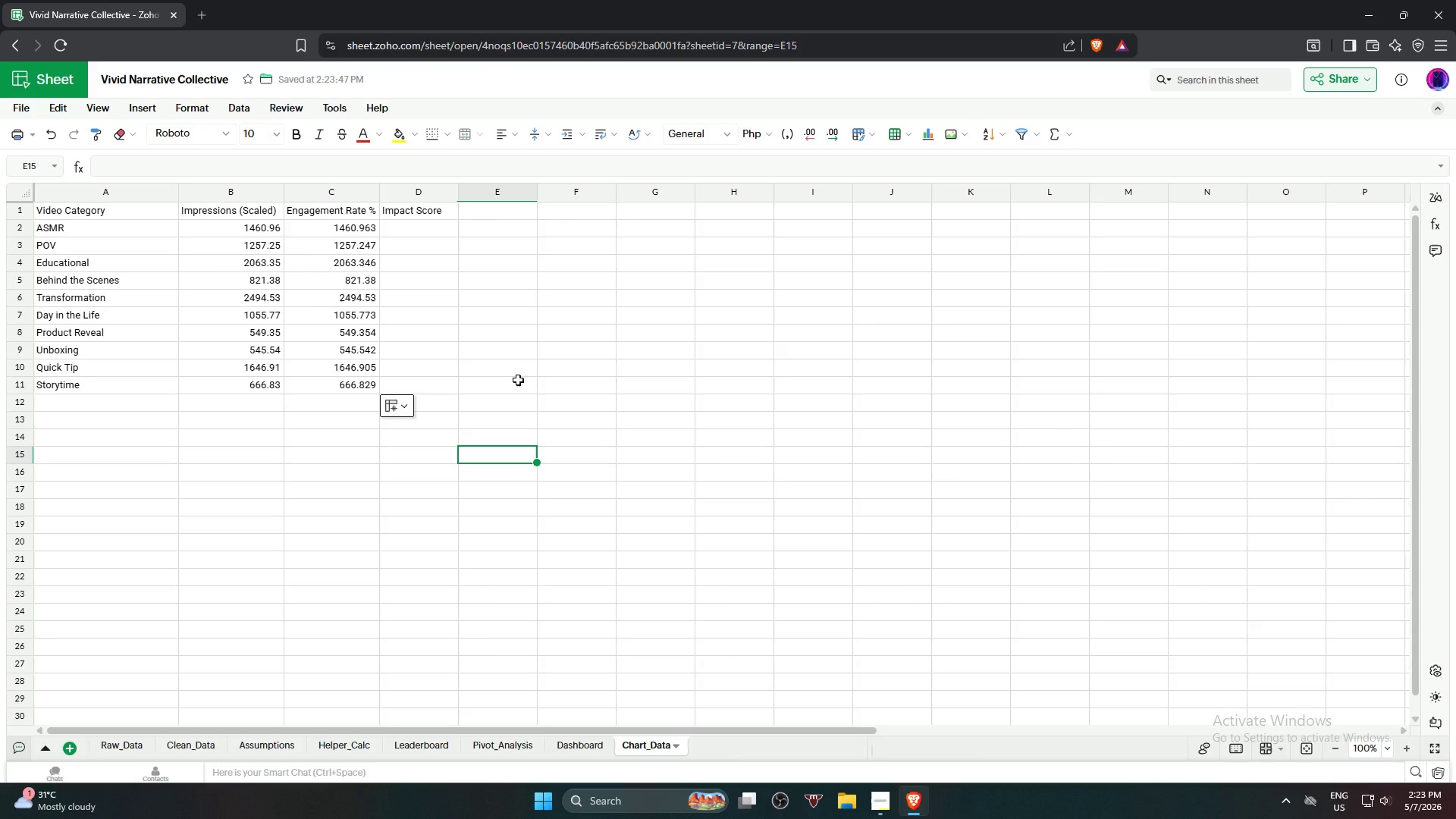 
left_click([423, 230])
 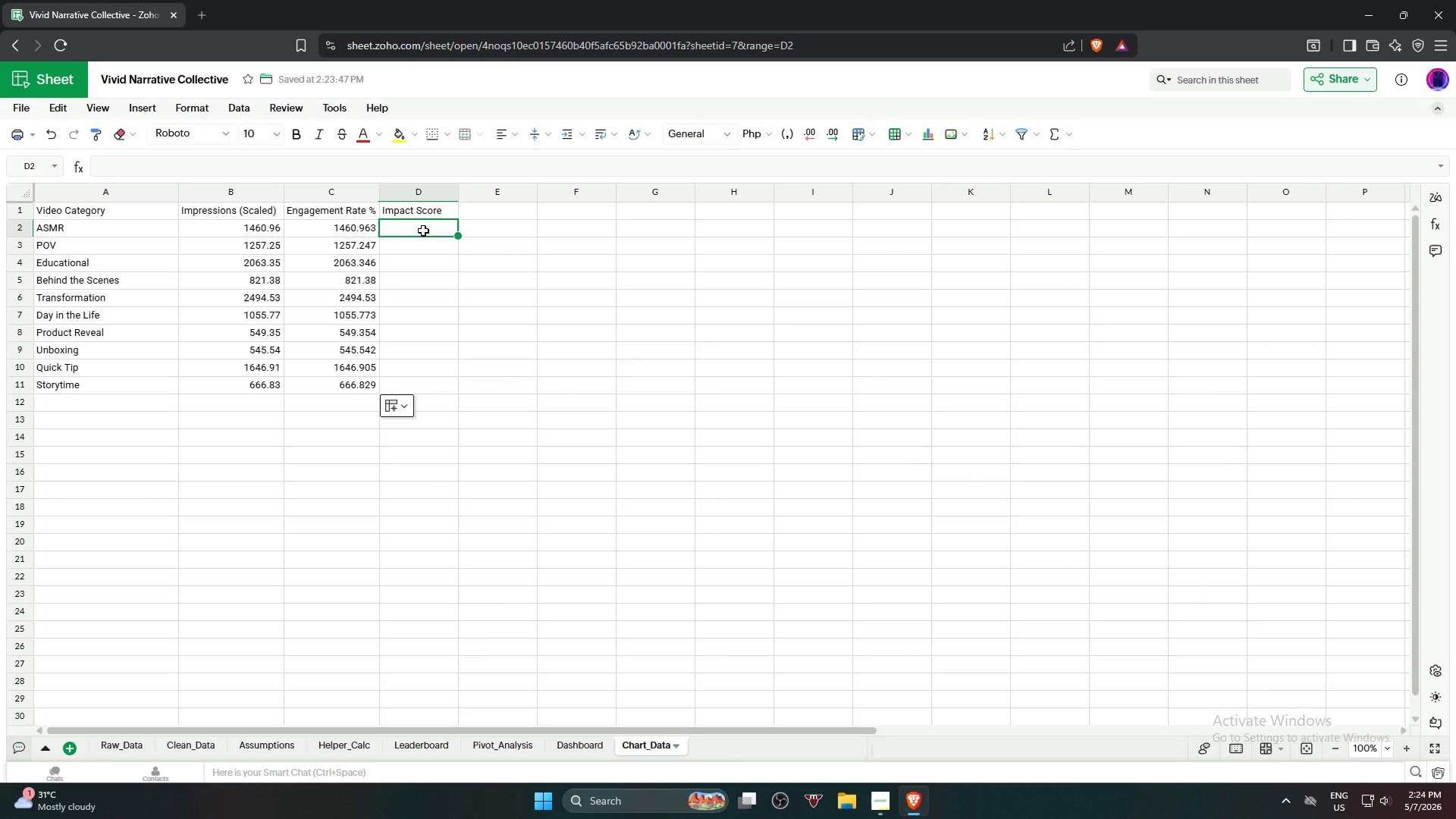 
wait(10.78)
 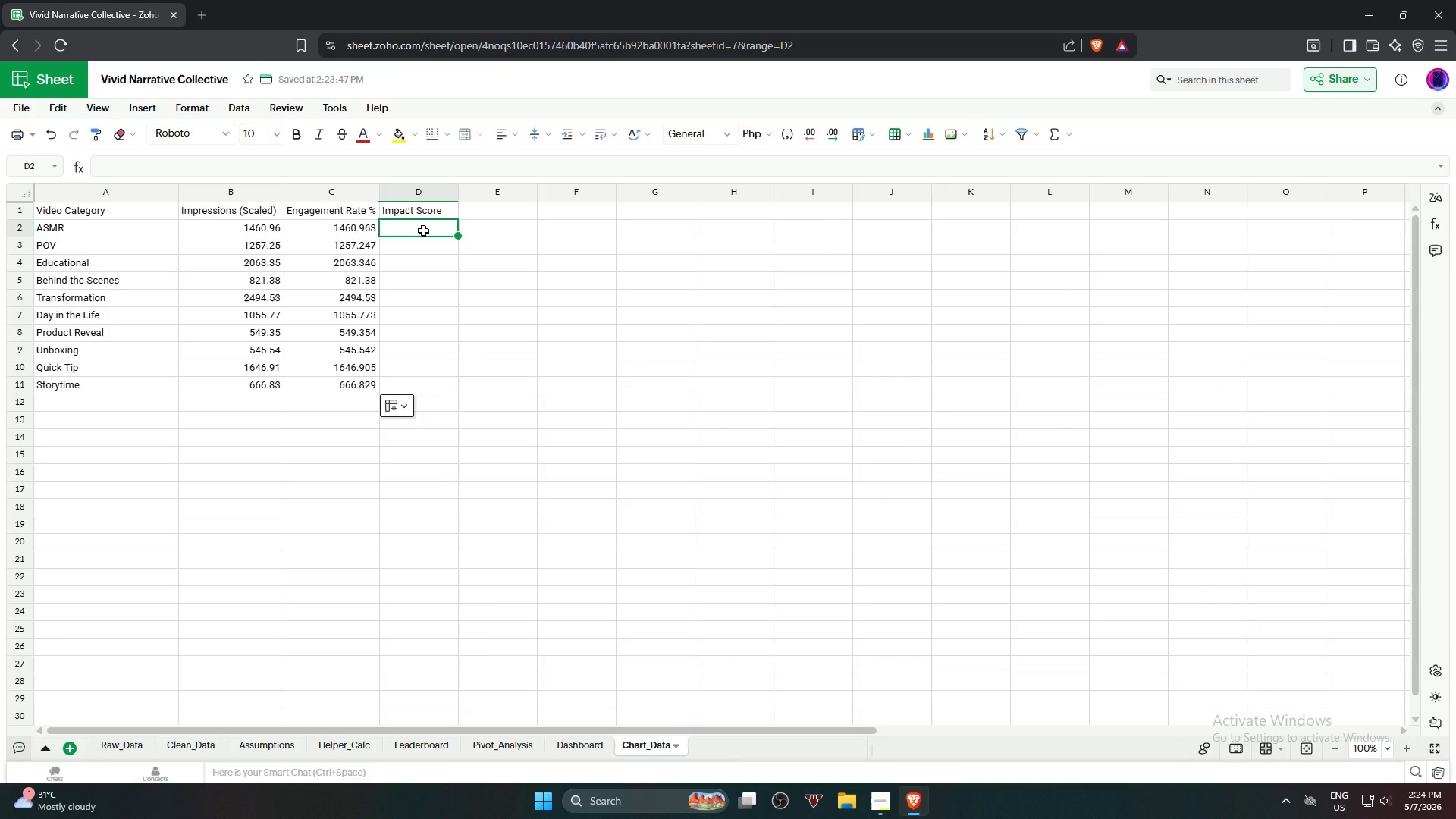 
type(=SUMIF)
 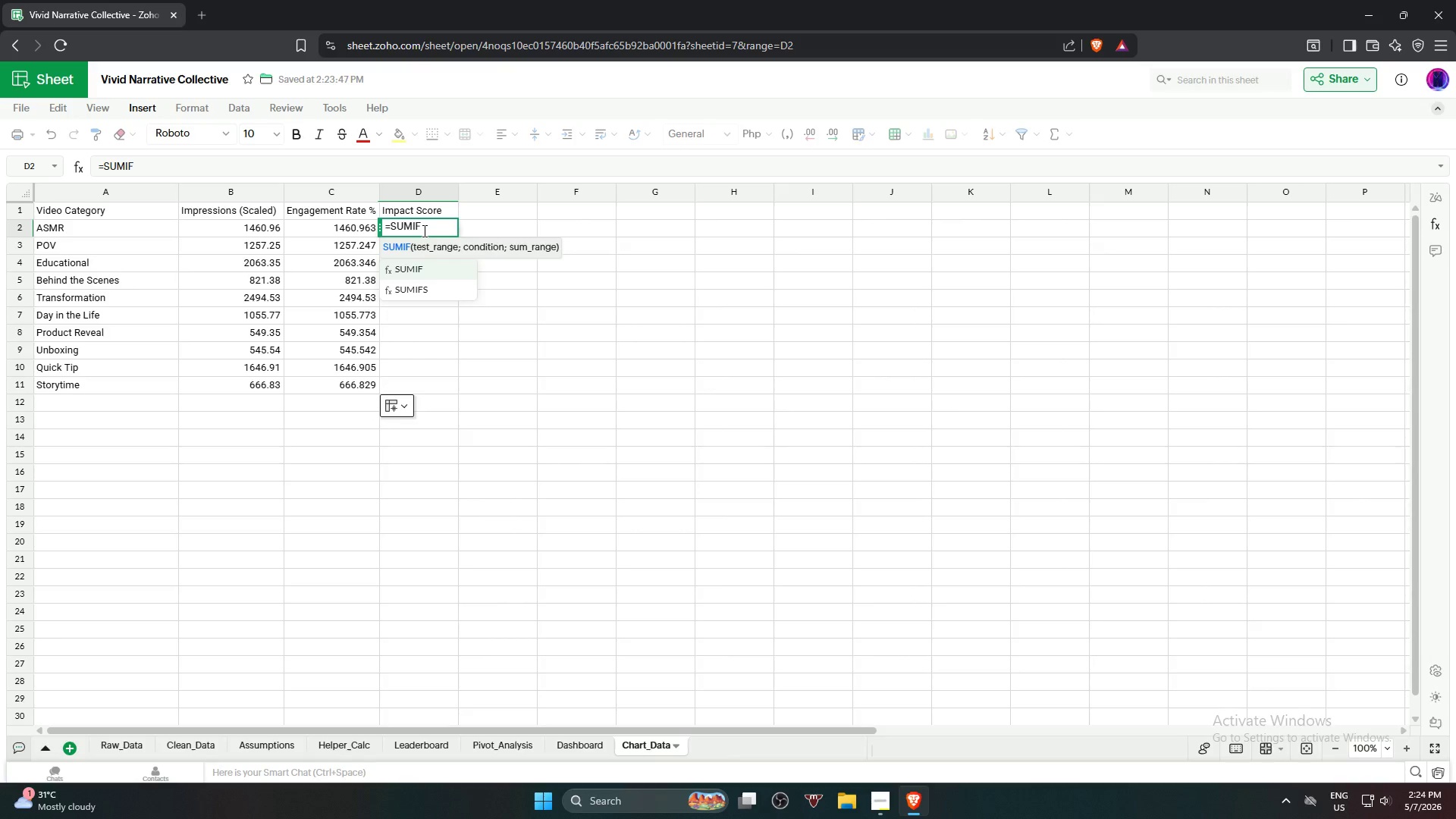 
key(Enter)
 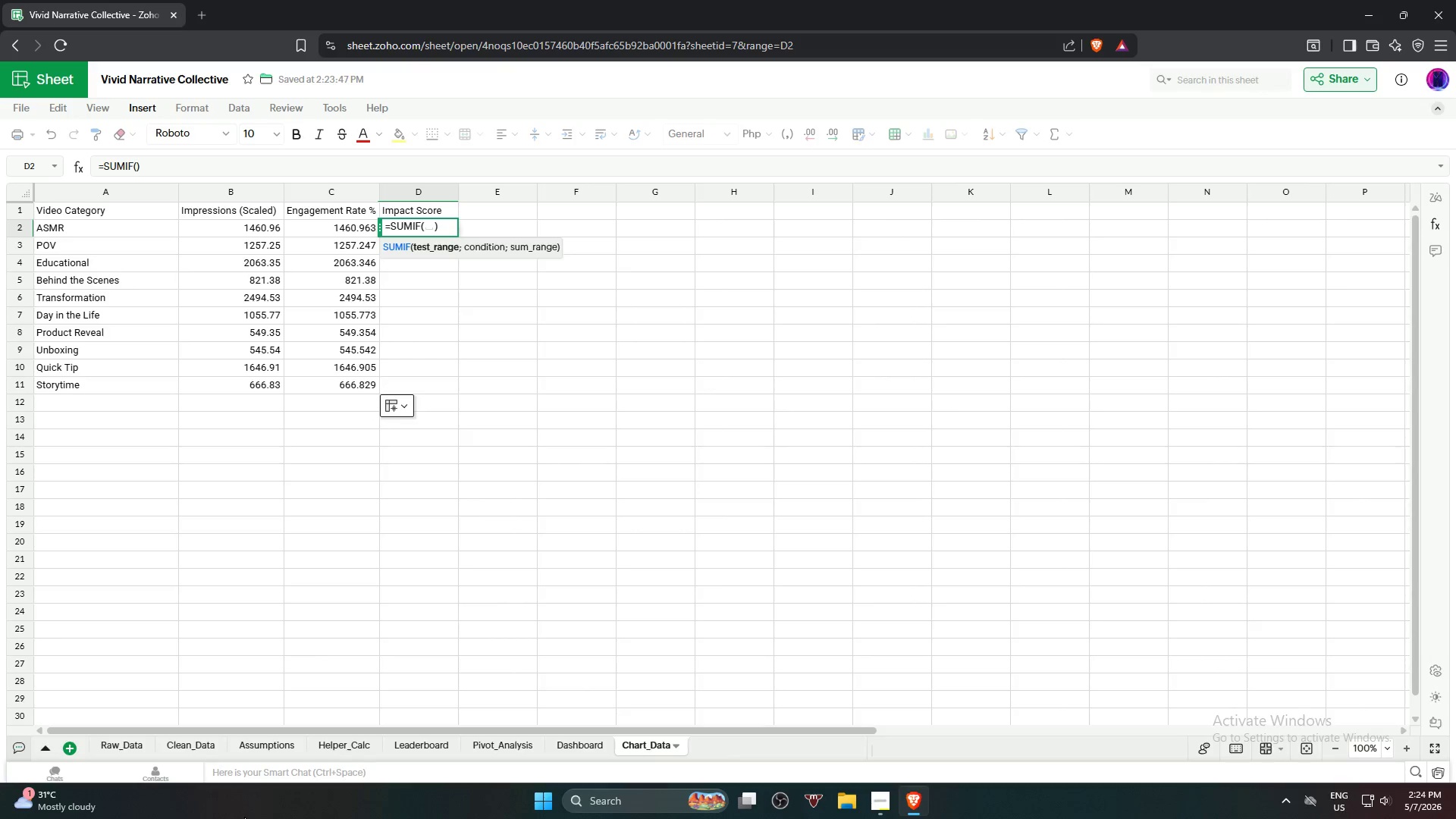 
left_click([193, 750])
 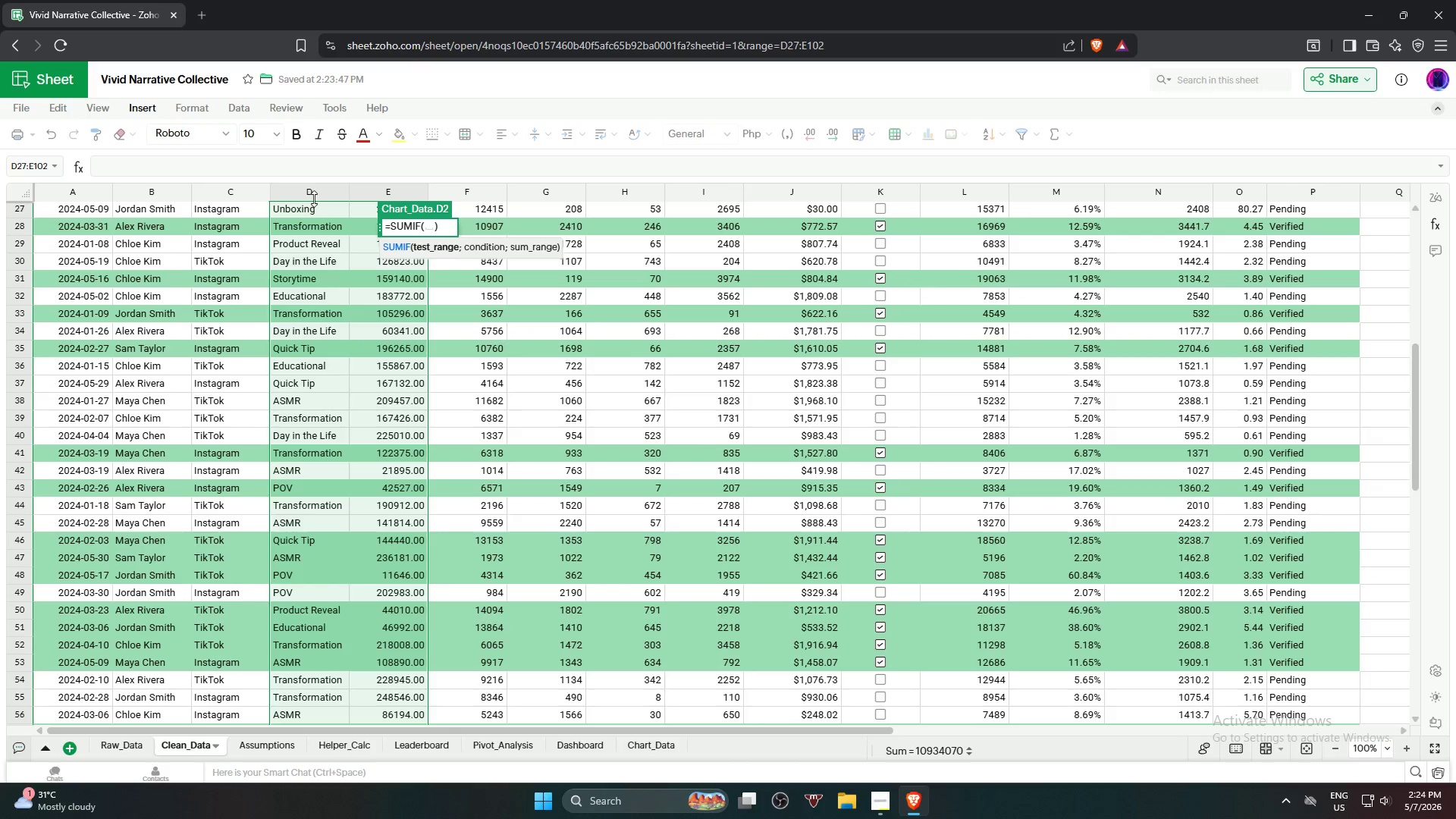 
left_click([316, 193])
 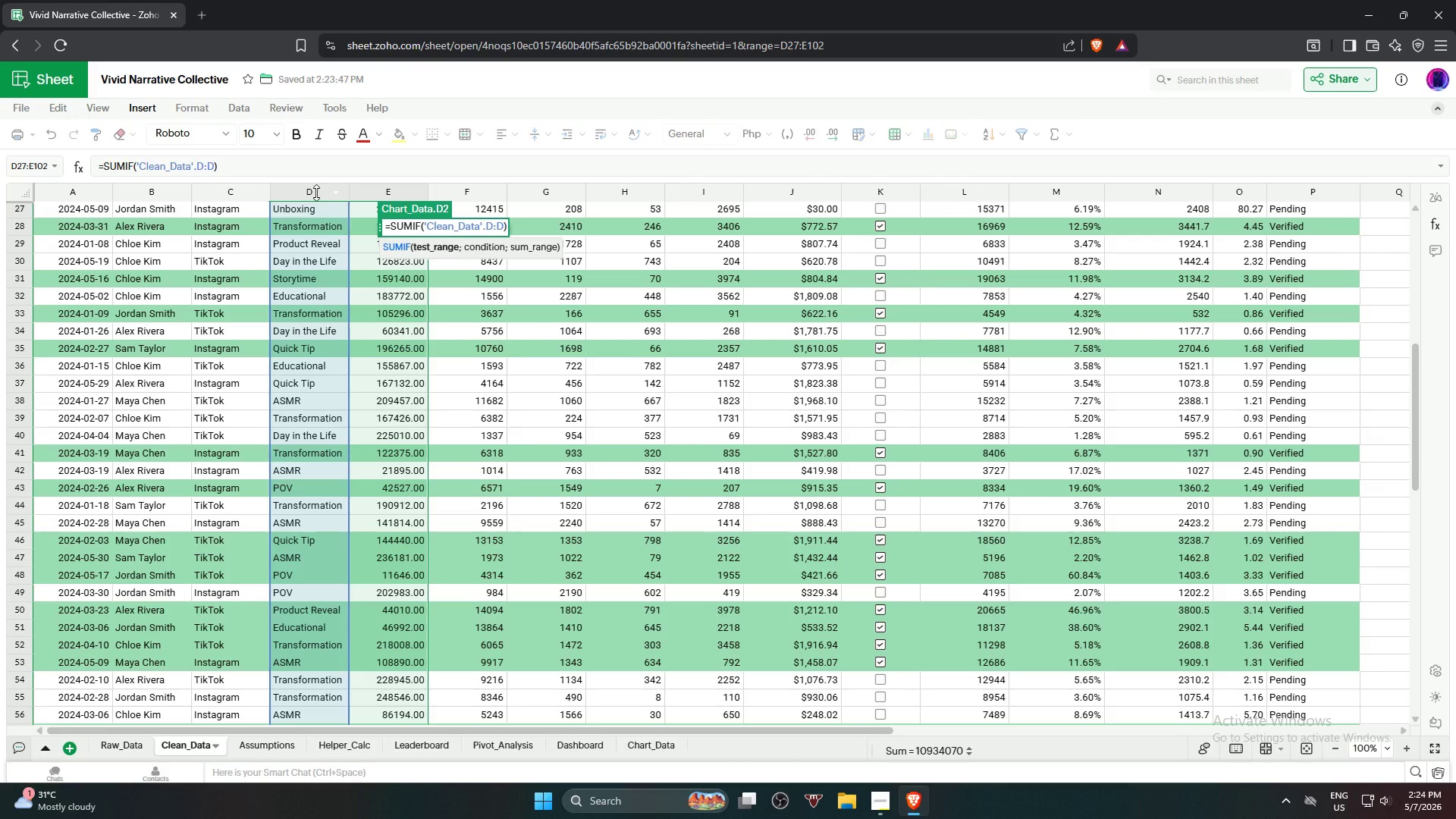 
type(,A2,)
 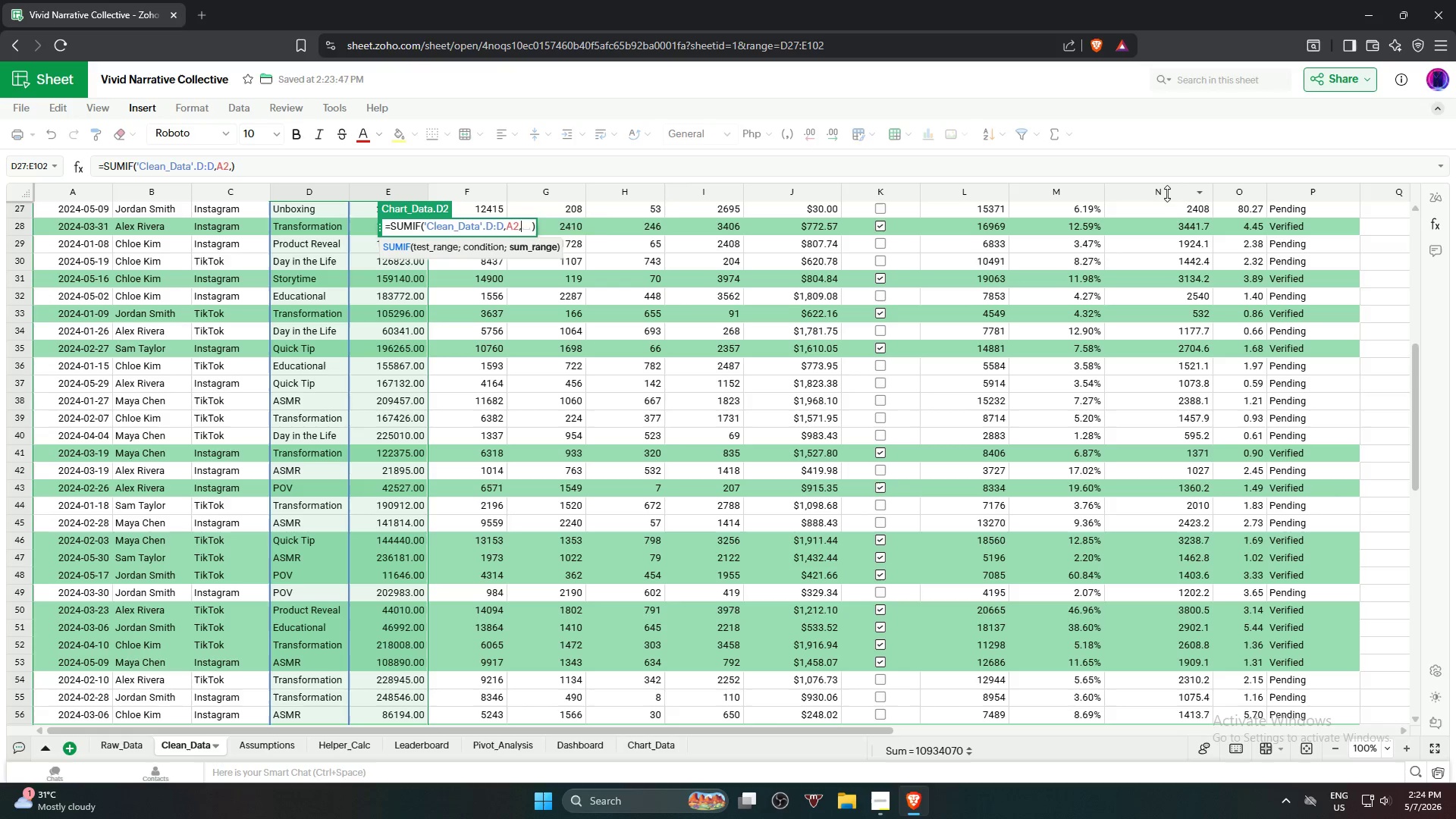 
wait(6.16)
 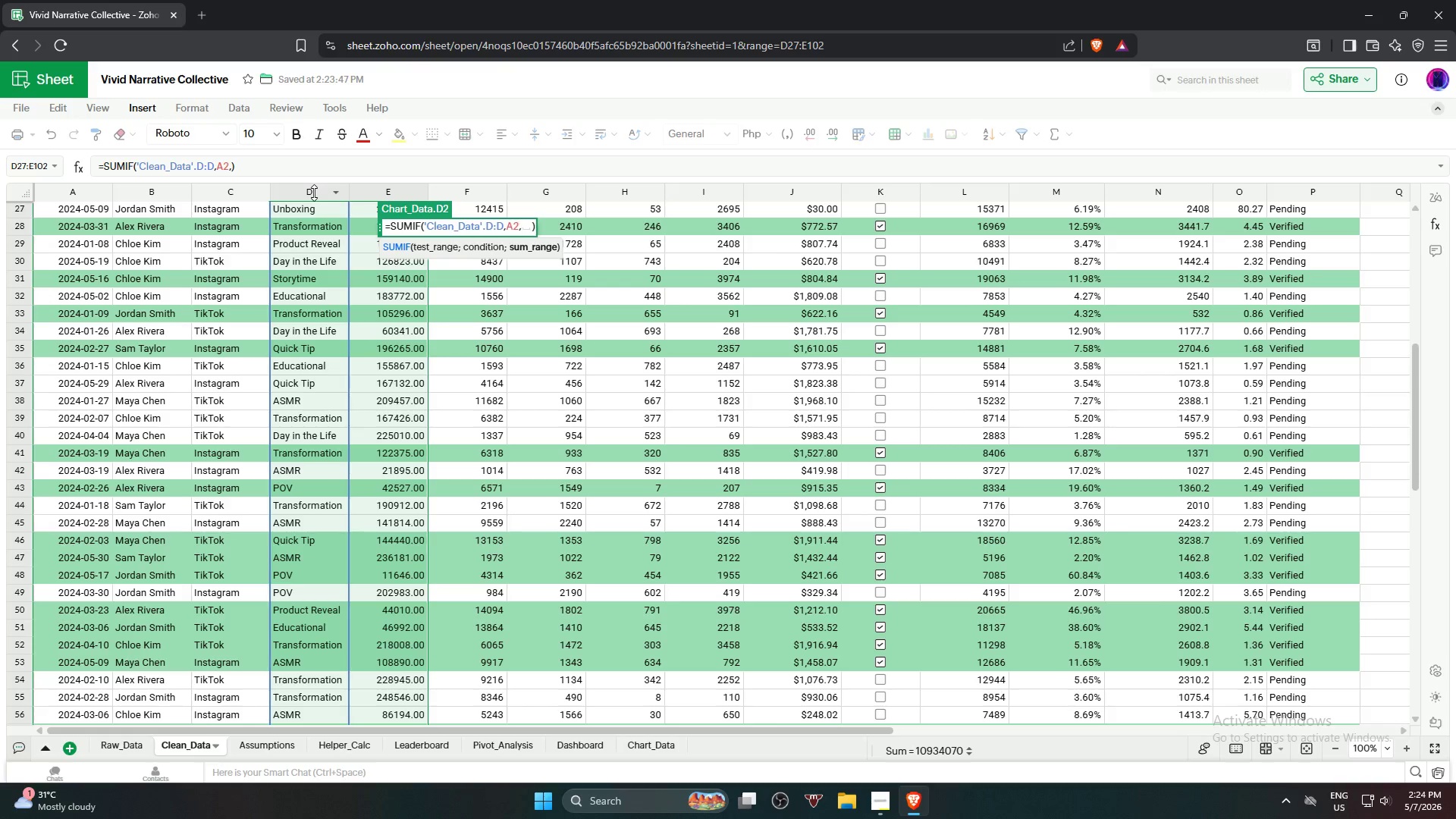 
key(NumpadEnter)
 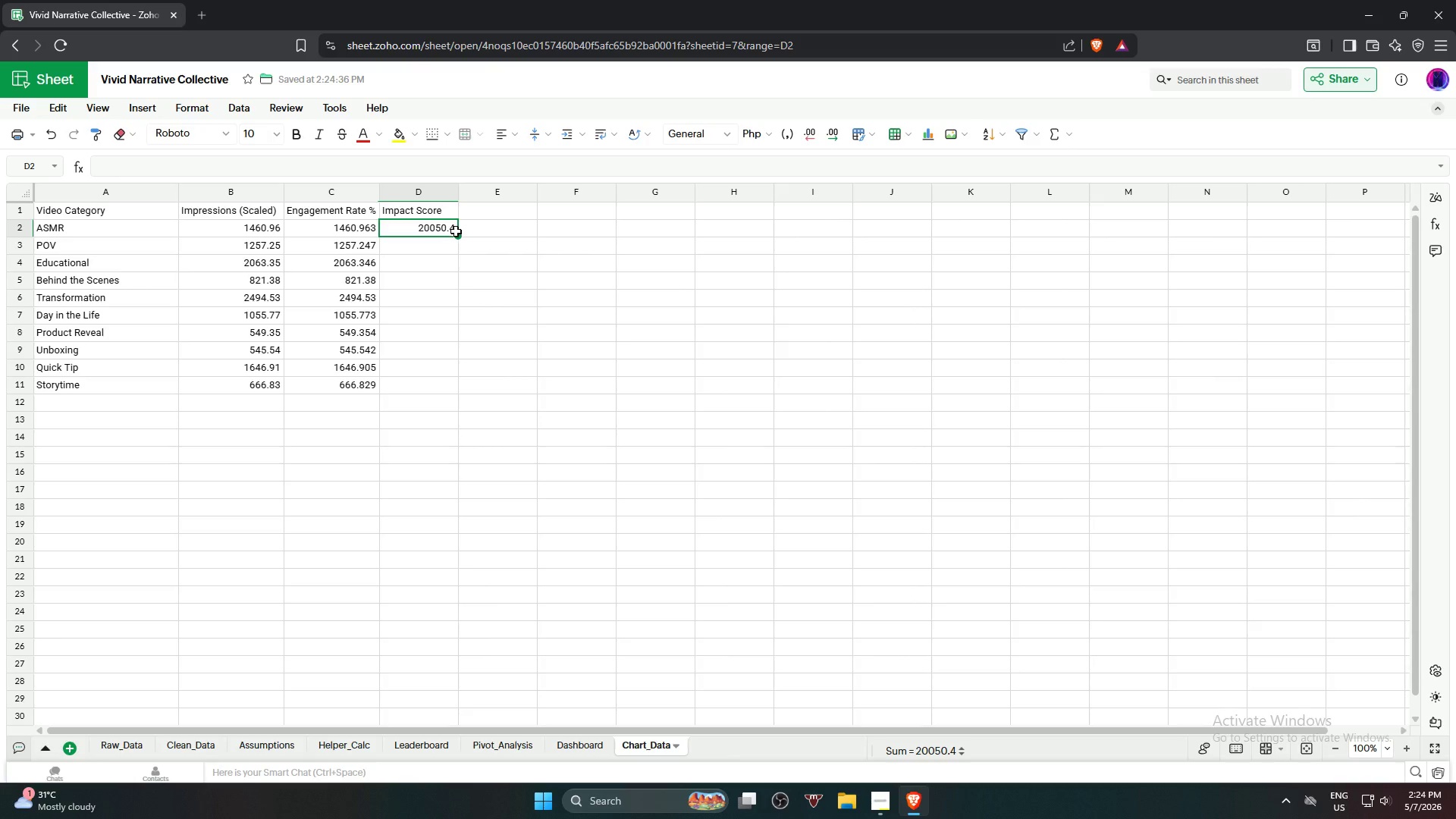 
left_click_drag(start_coordinate=[457, 234], to_coordinate=[450, 383])
 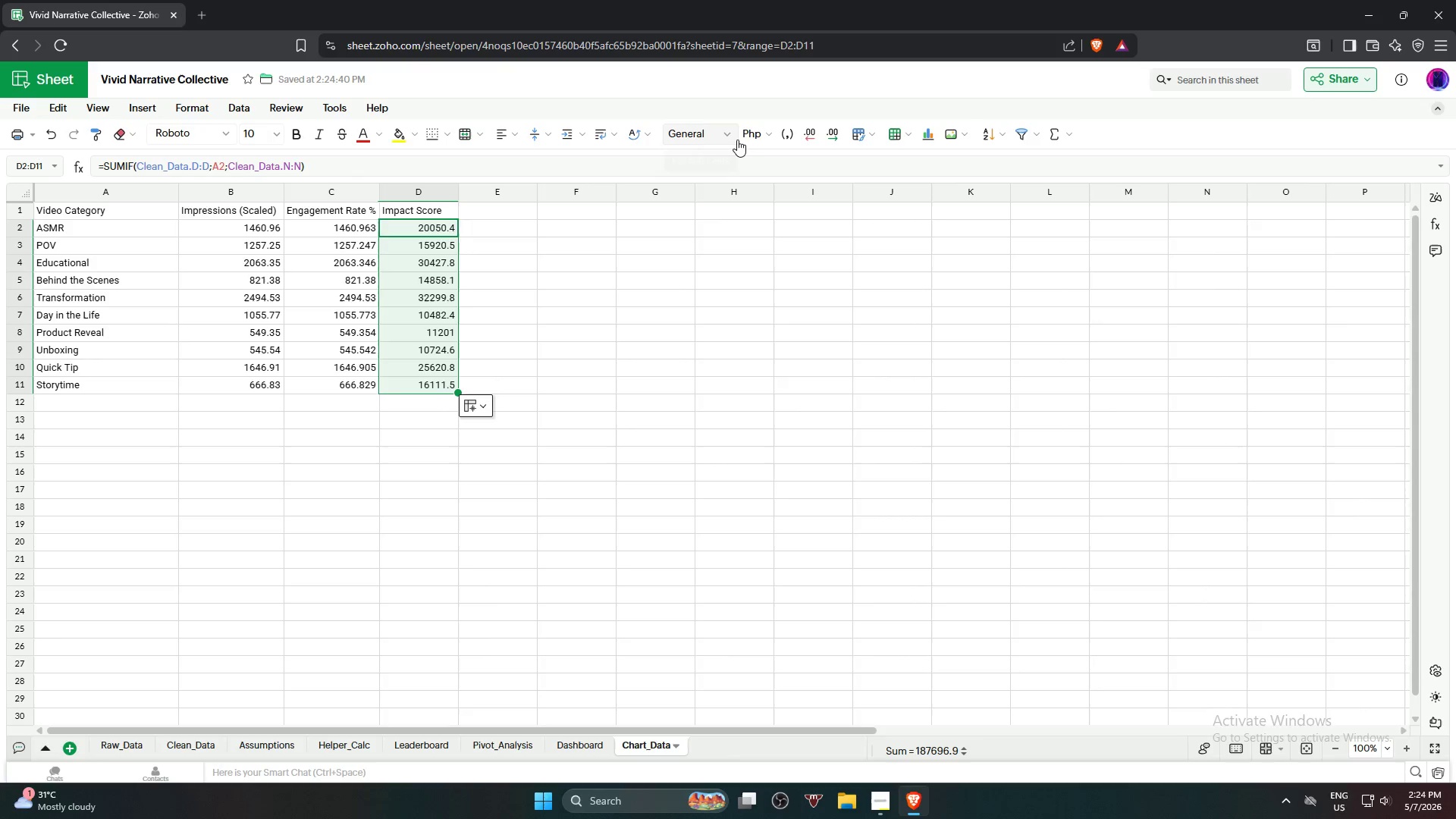 
left_click([736, 140])
 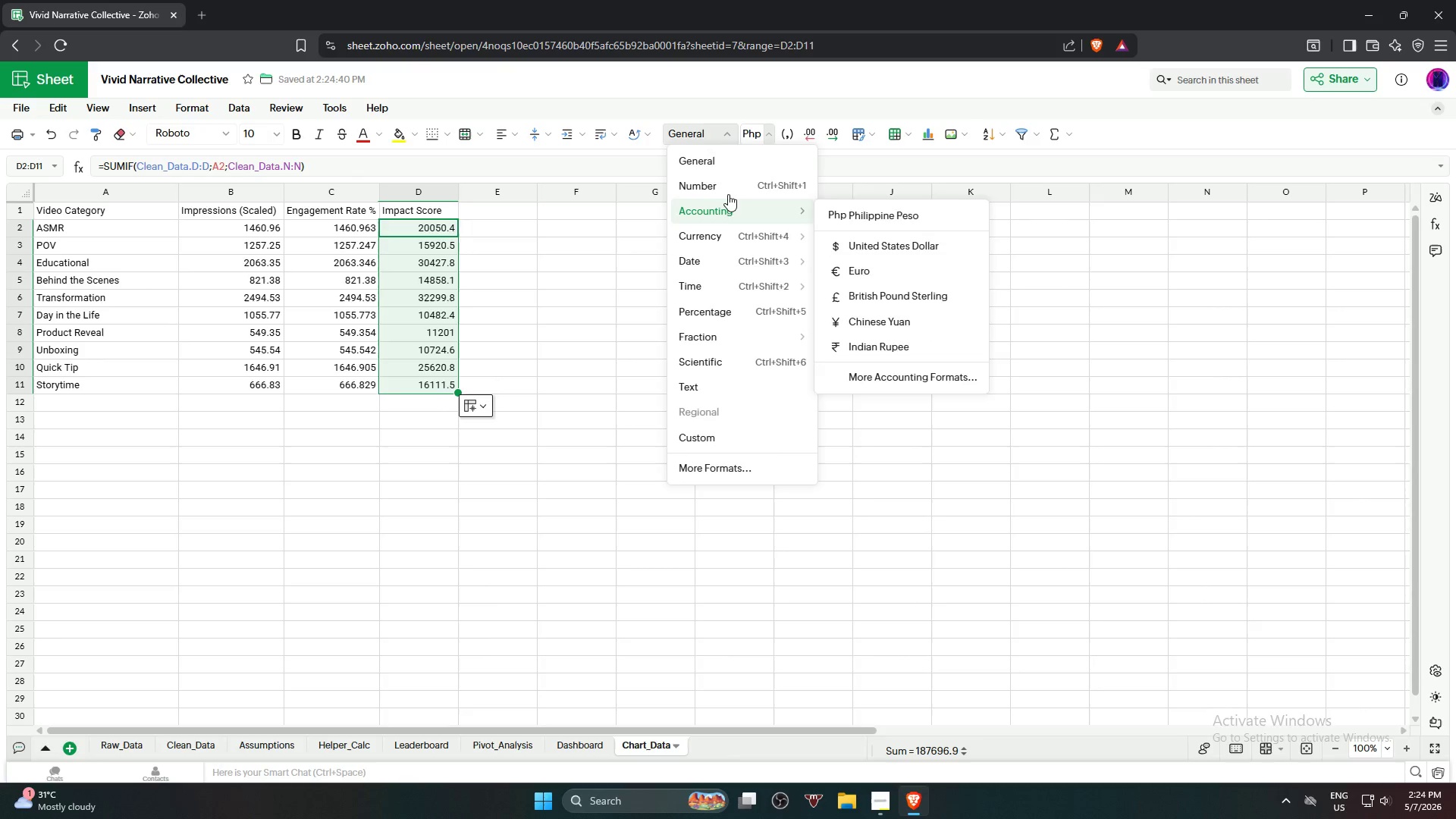 
left_click([731, 190])
 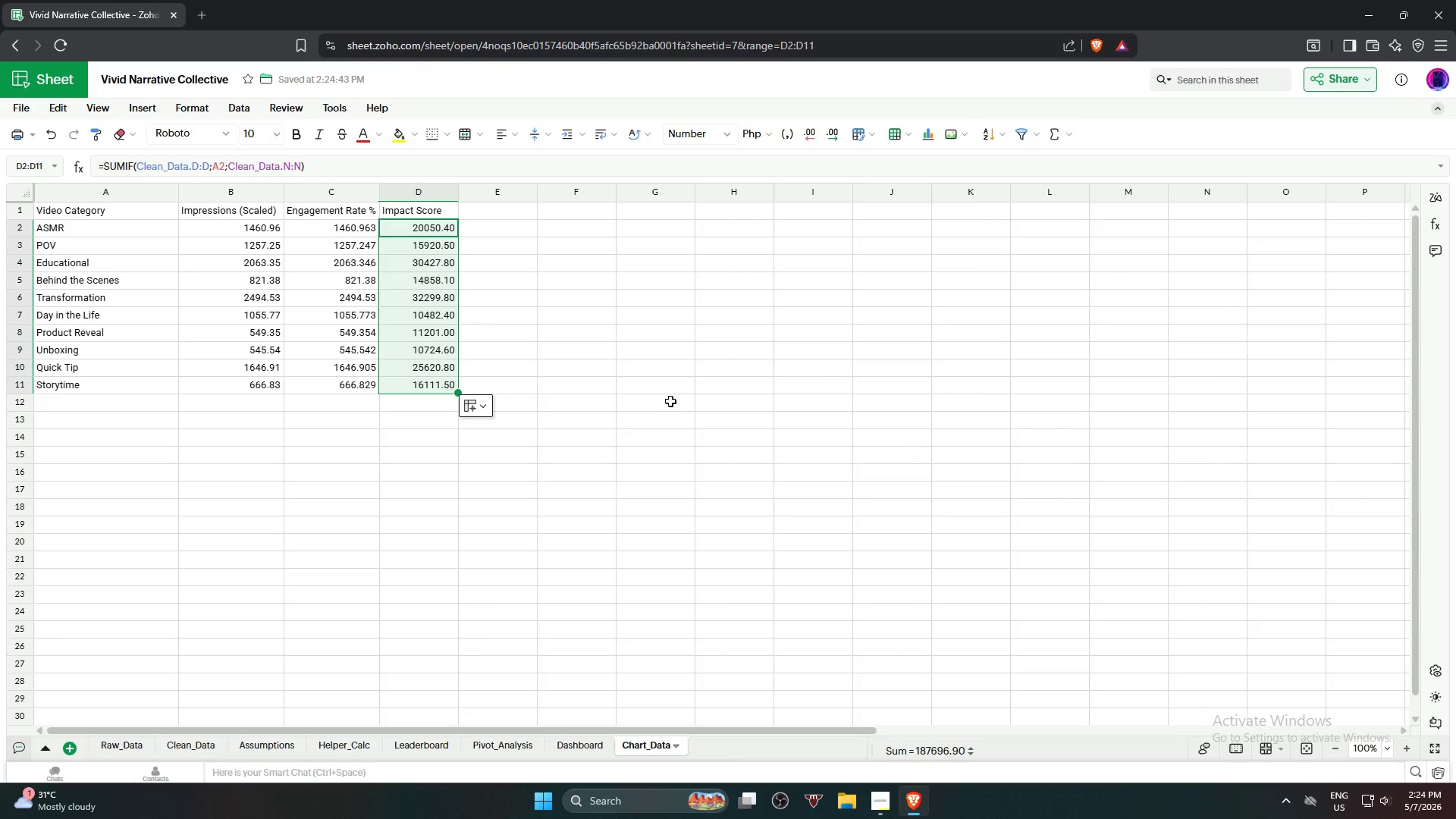 
left_click_drag(start_coordinate=[670, 402], to_coordinate=[669, 398])
 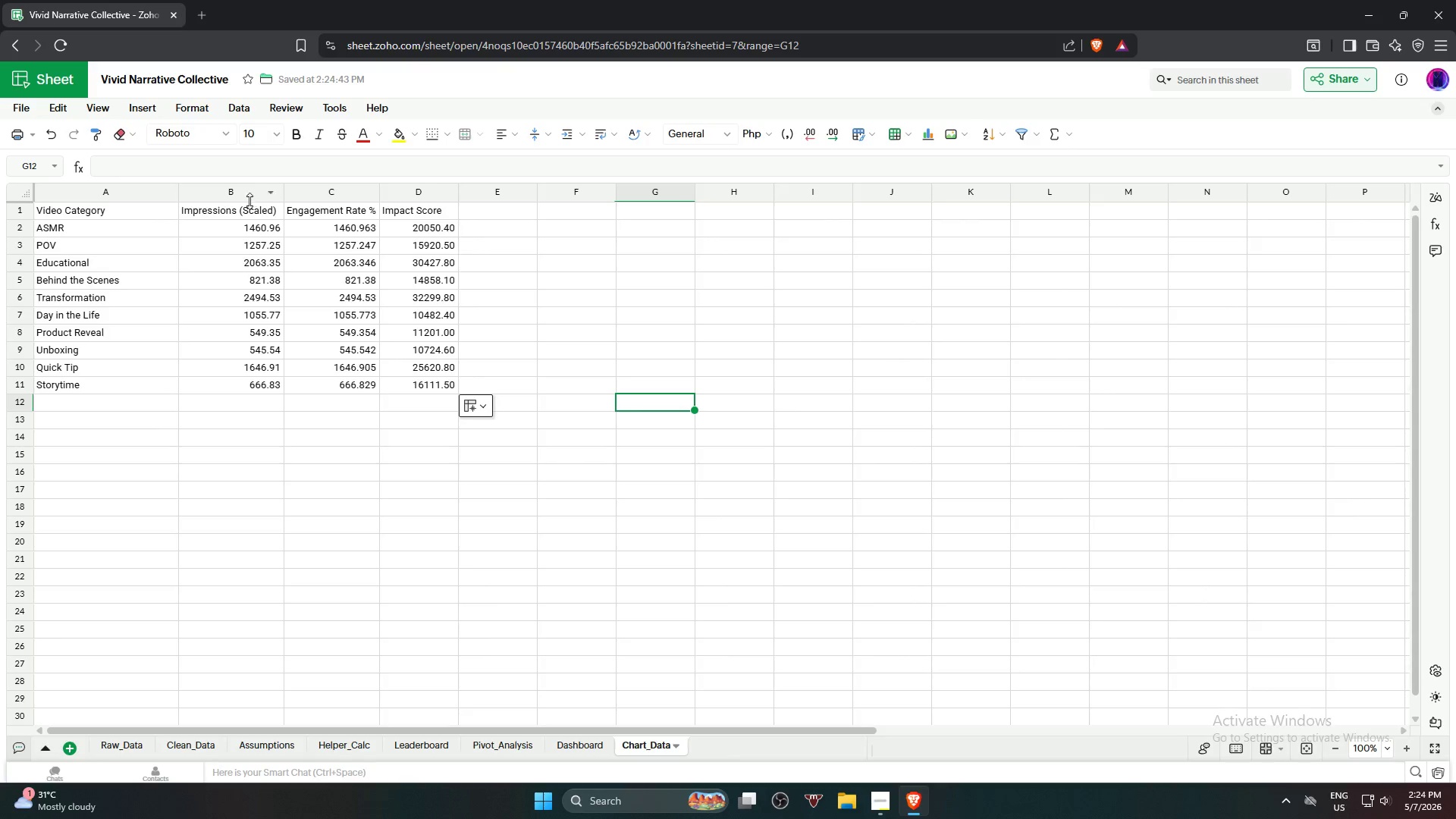 
wait(12.56)
 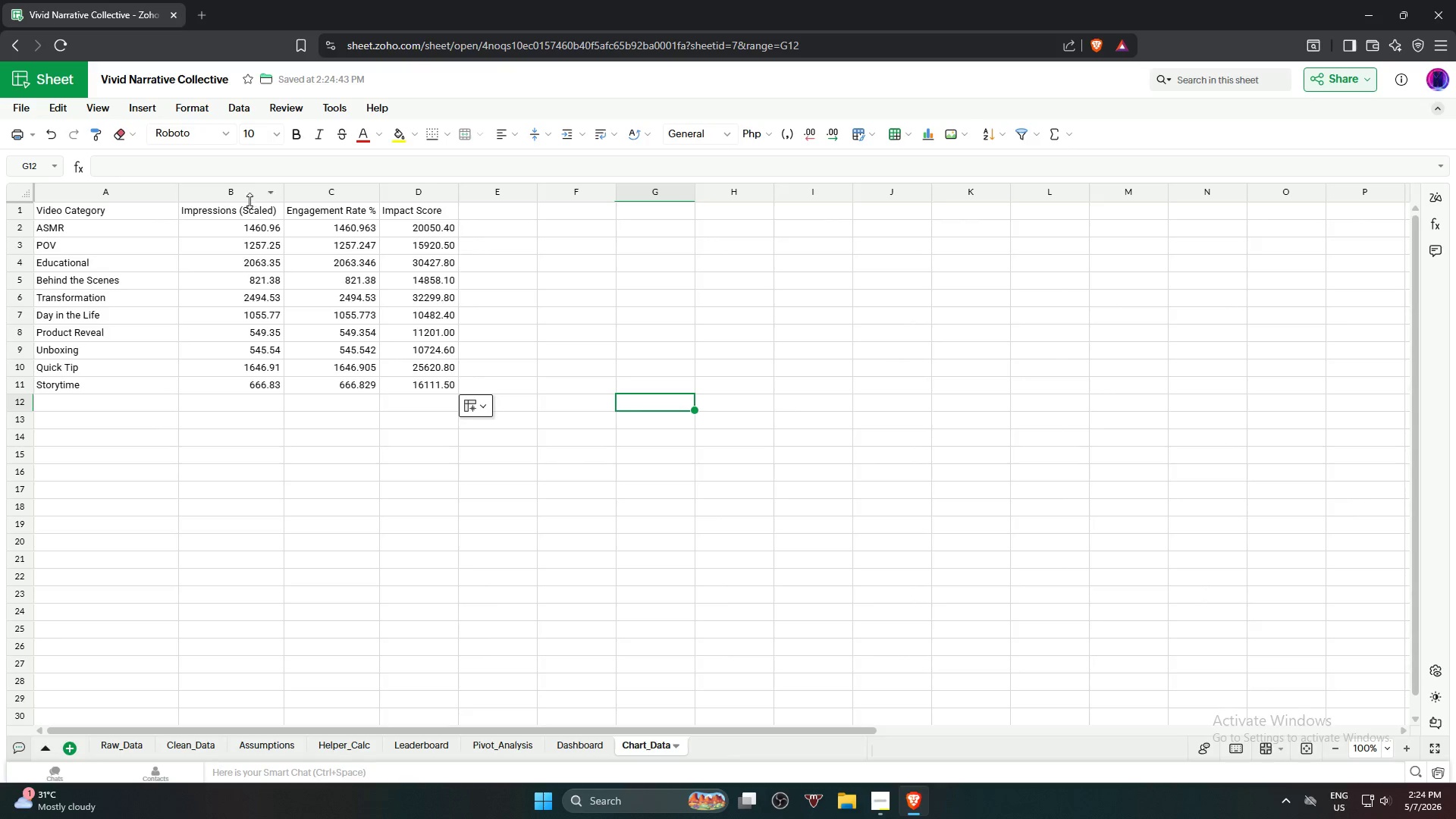 
left_click([328, 385])
 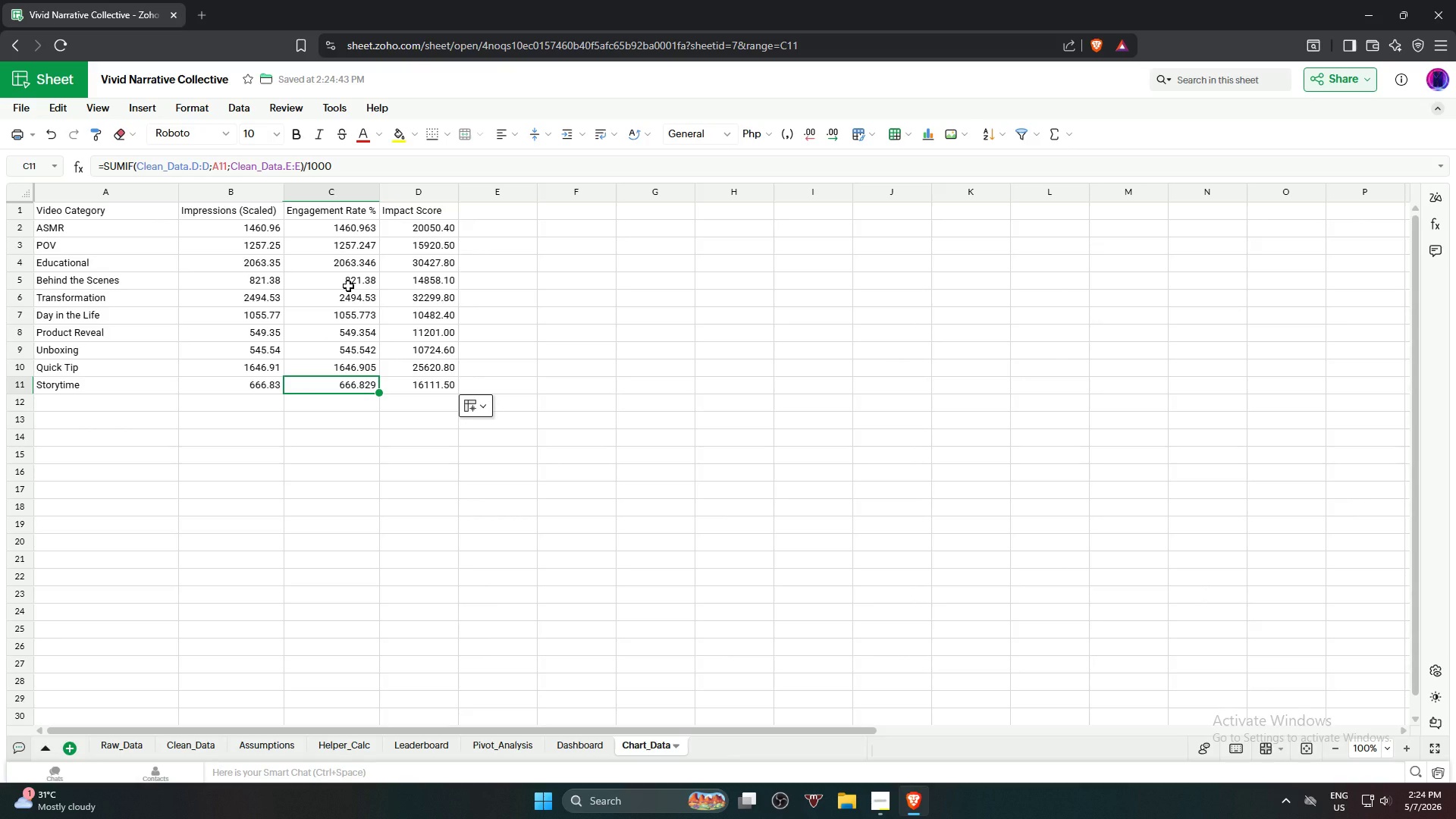 
hold_key(key=ShiftLeft, duration=1.44)
 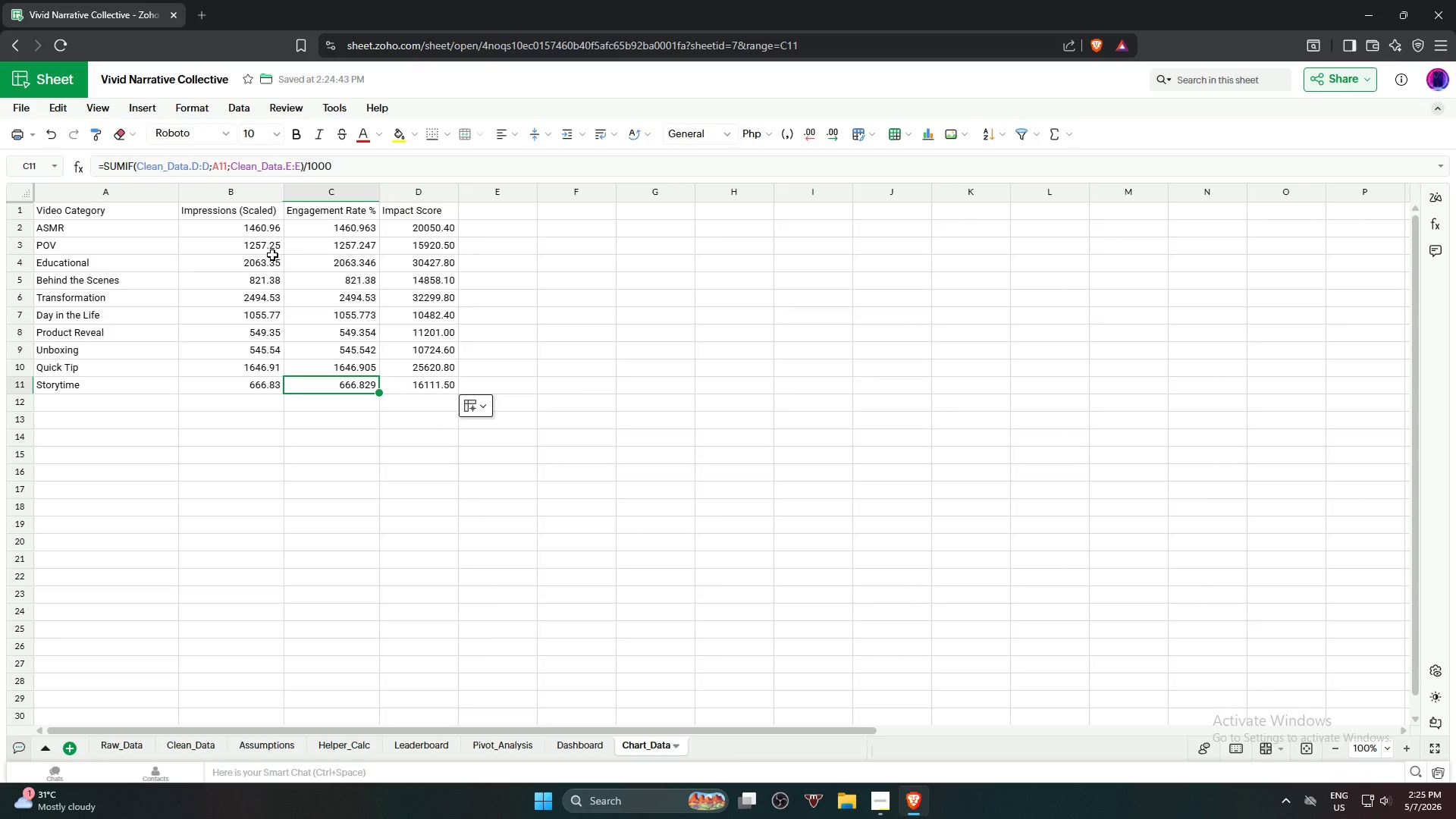 
left_click([253, 253])
 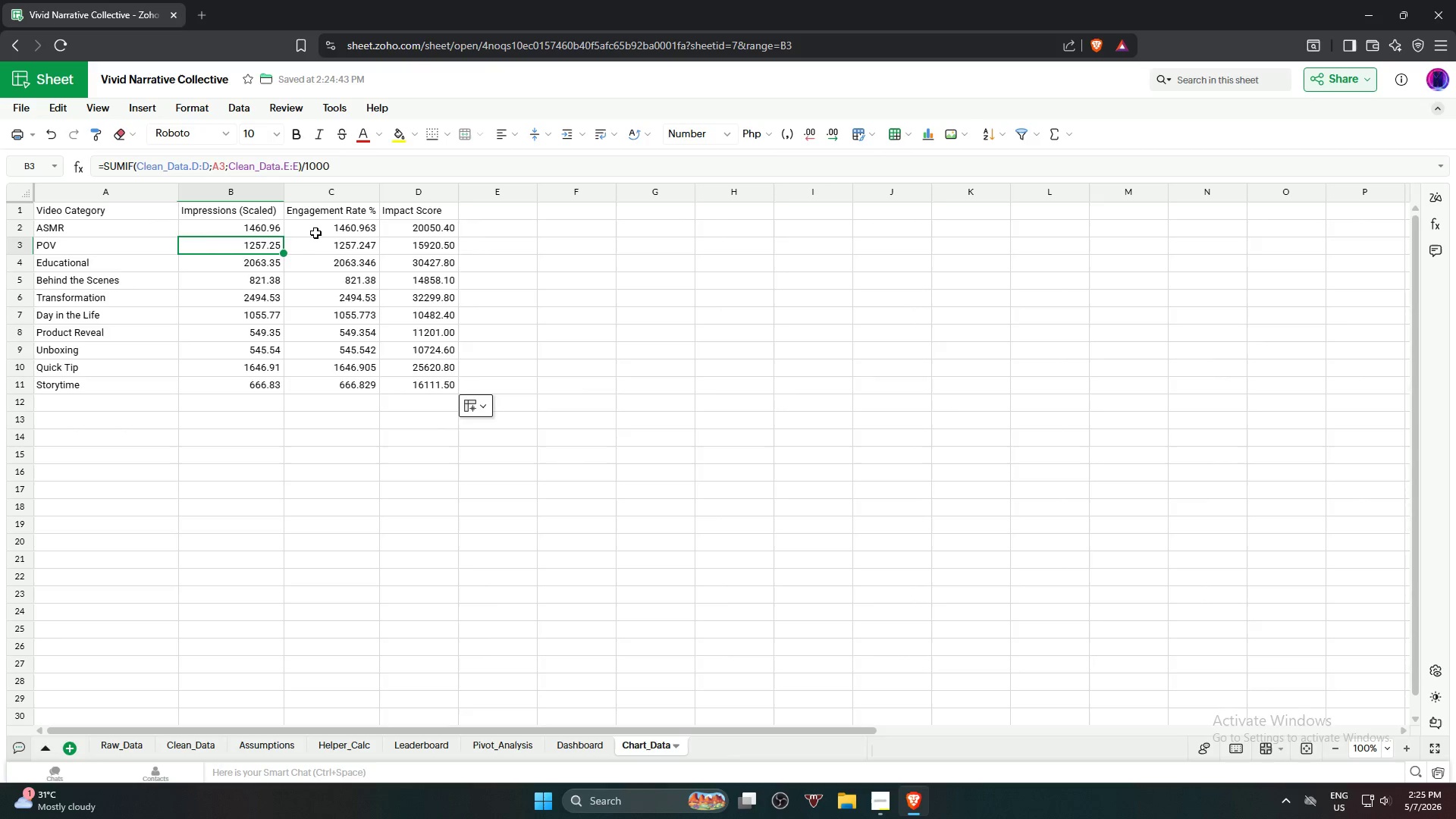 
left_click([315, 231])
 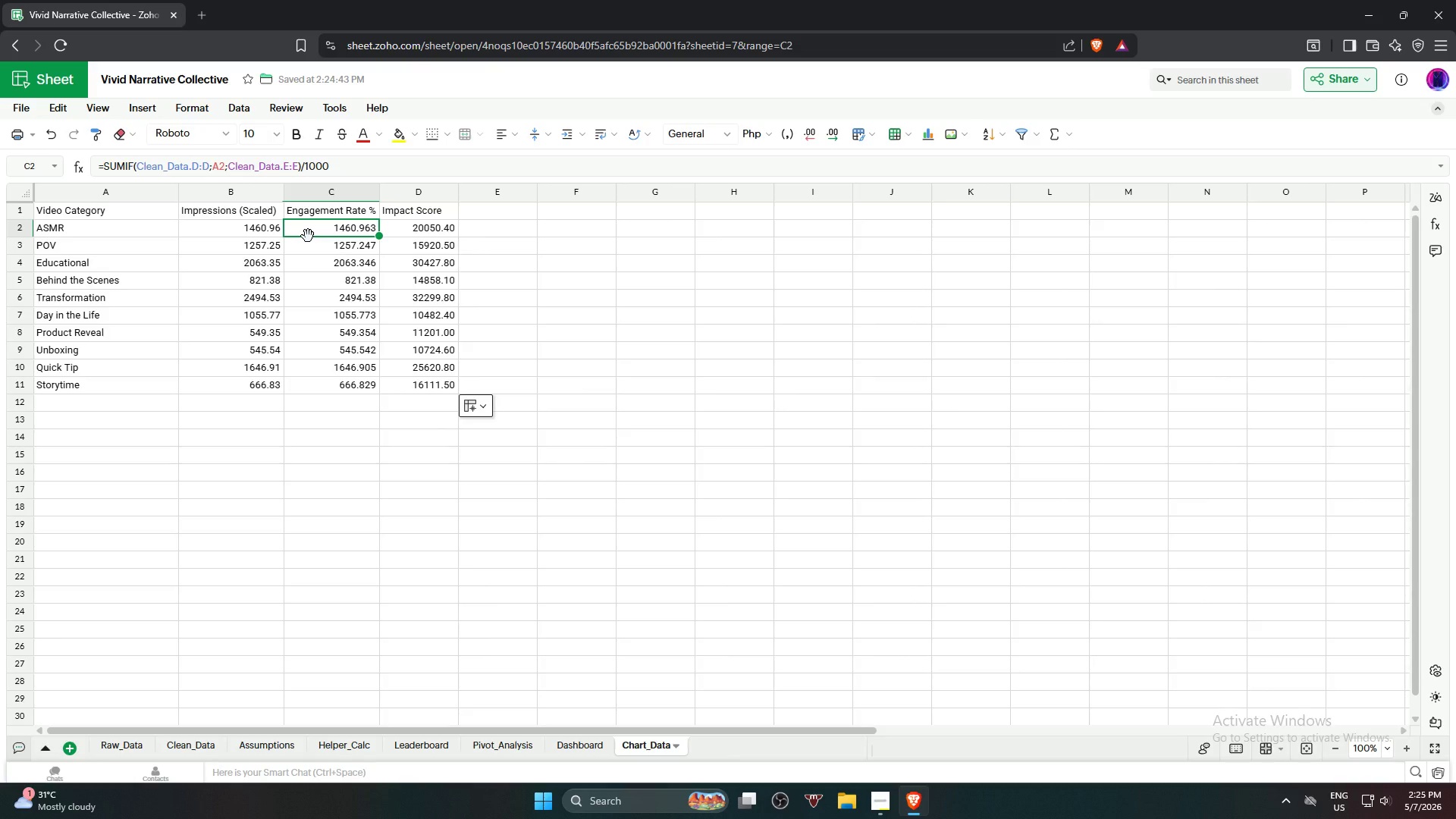 
wait(7.95)
 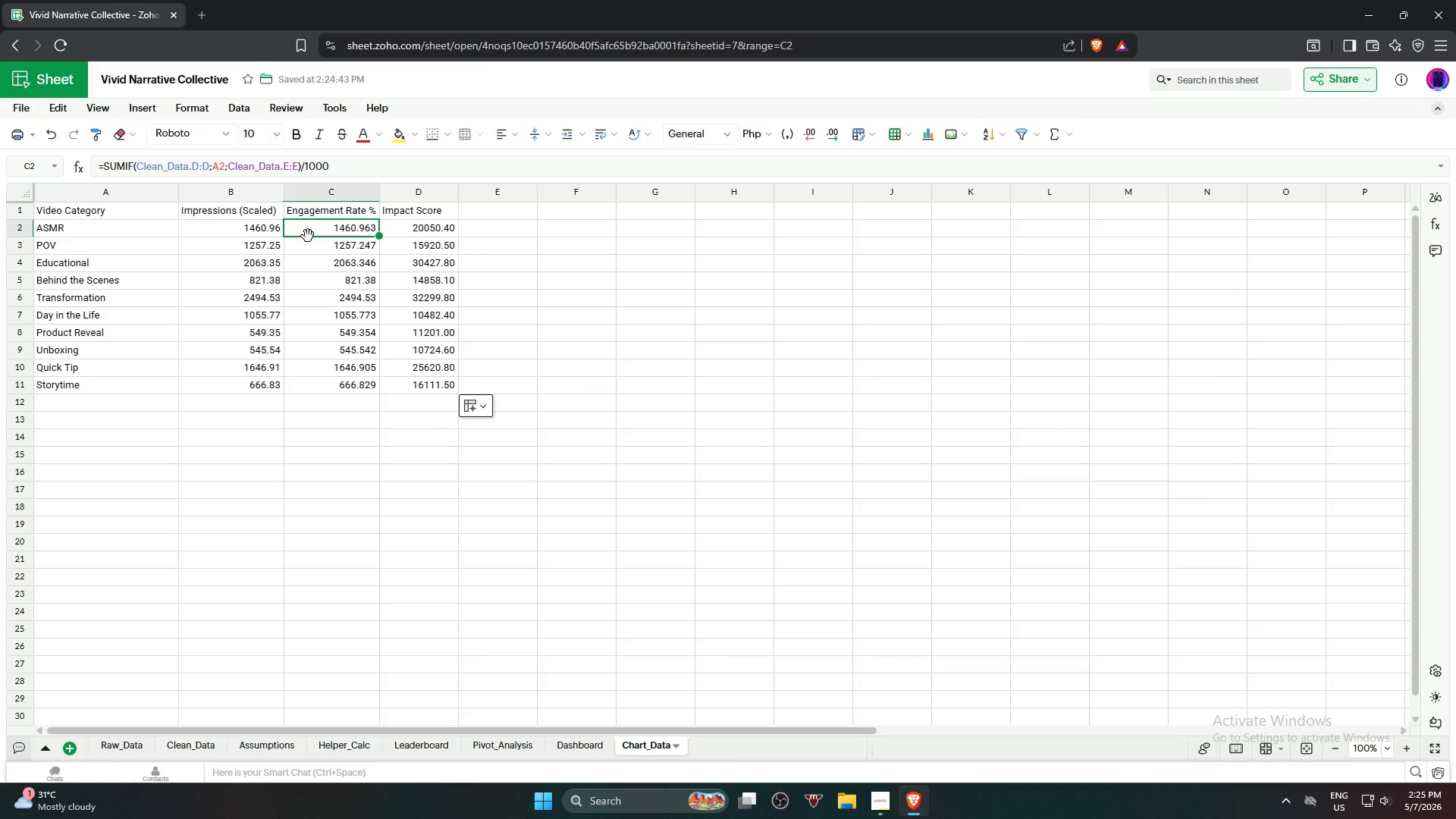 
left_click([218, 227])
 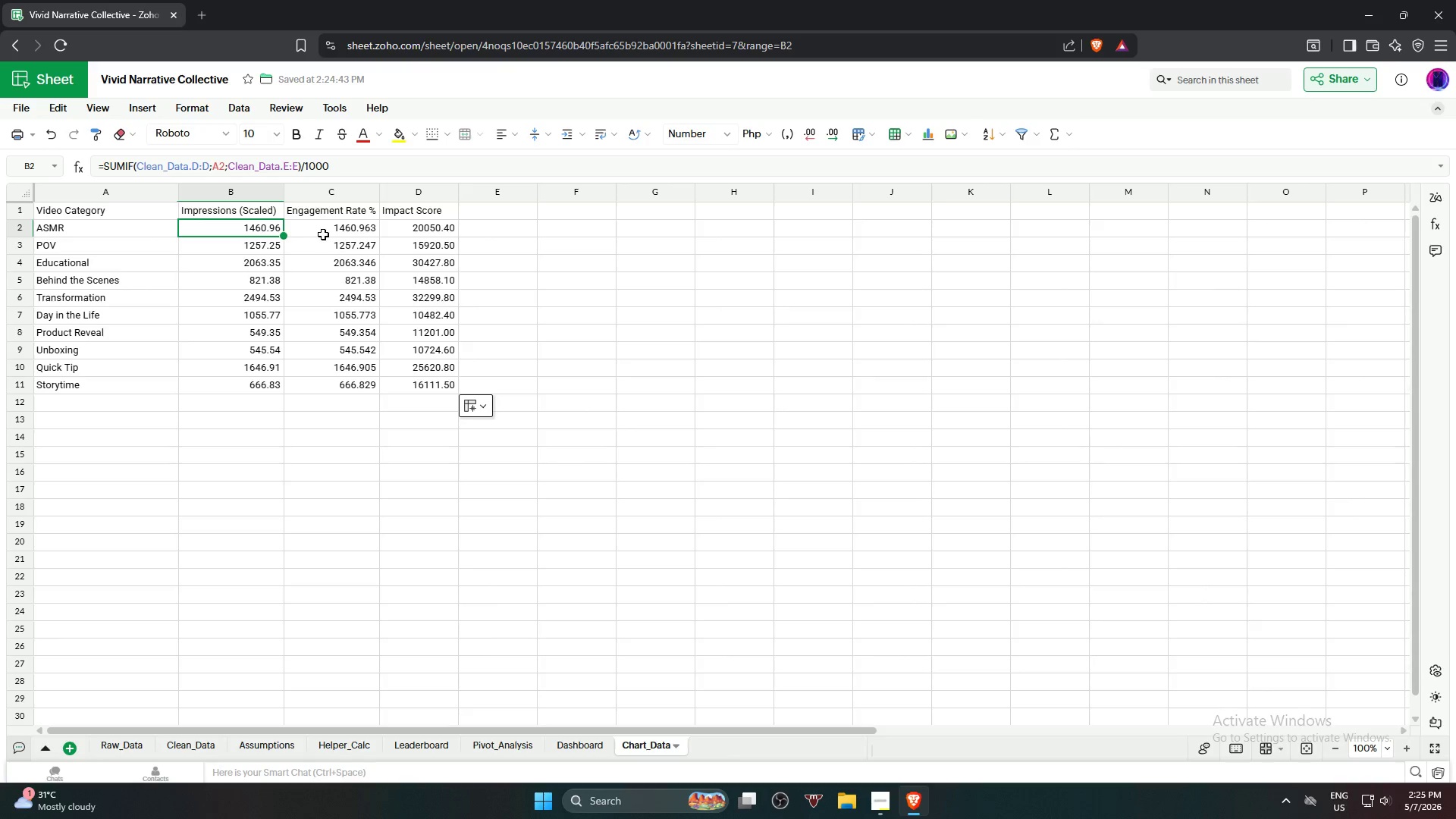 
left_click([325, 234])
 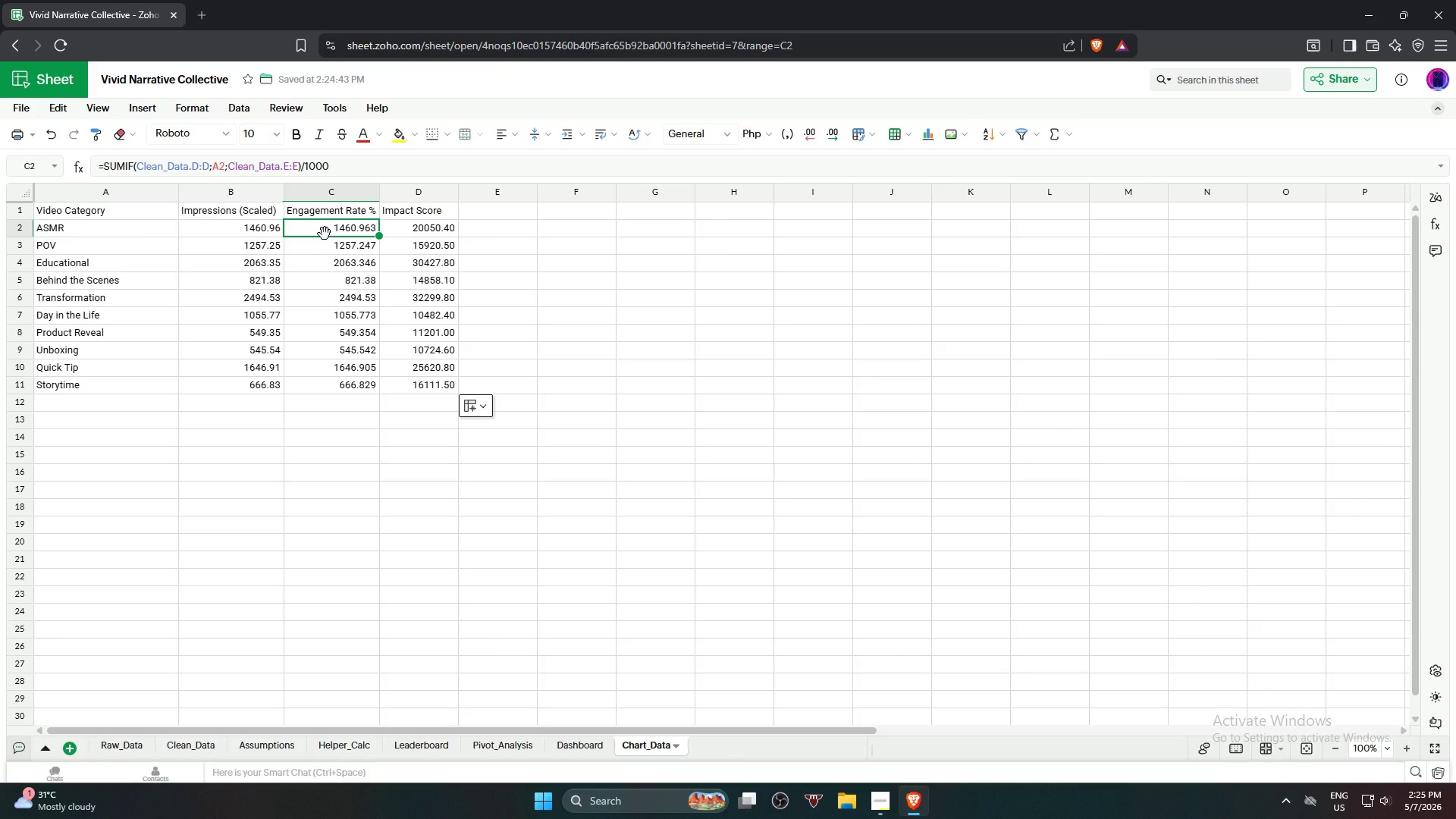 
wait(8.31)
 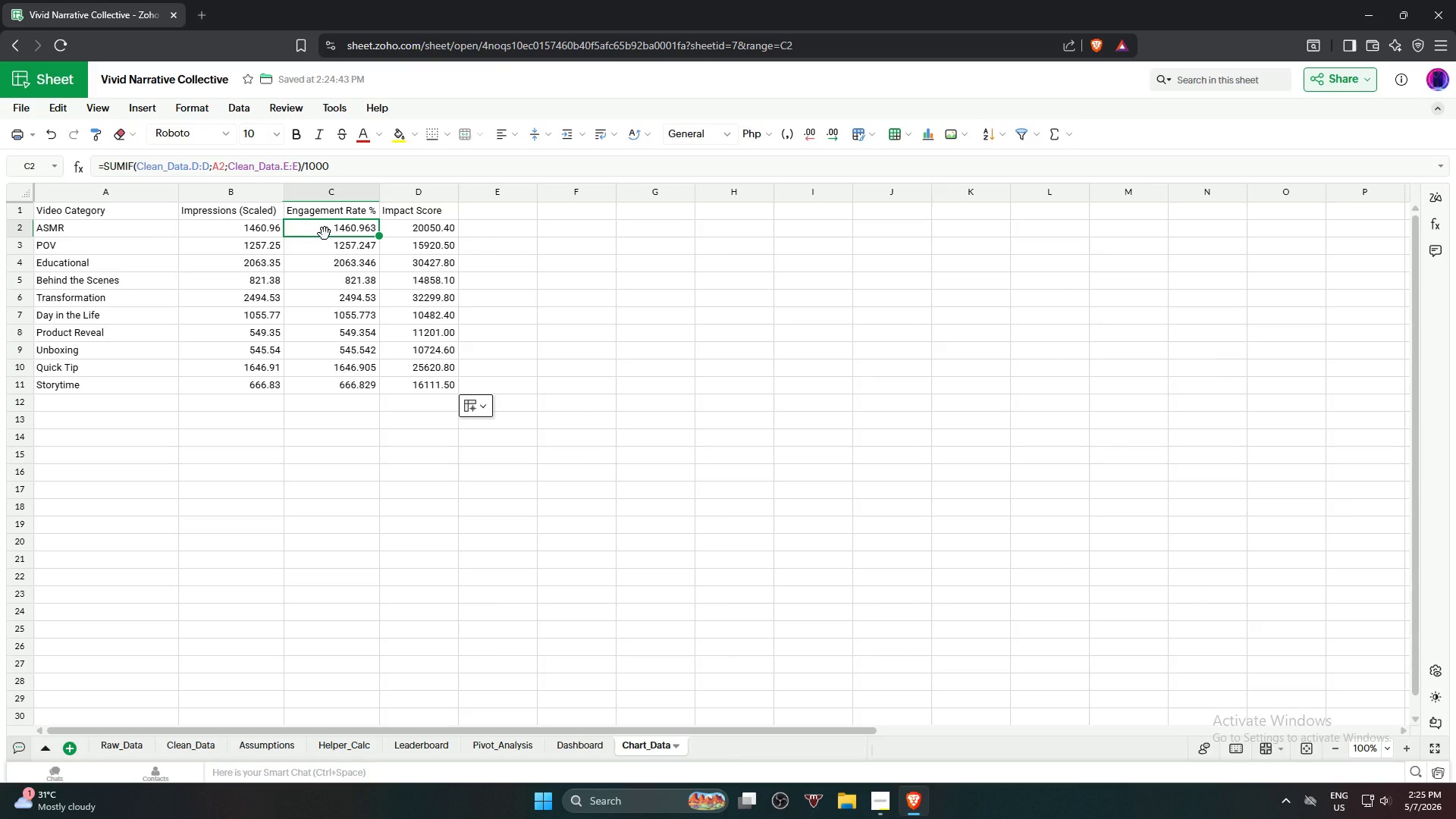 
key(Backspace)
 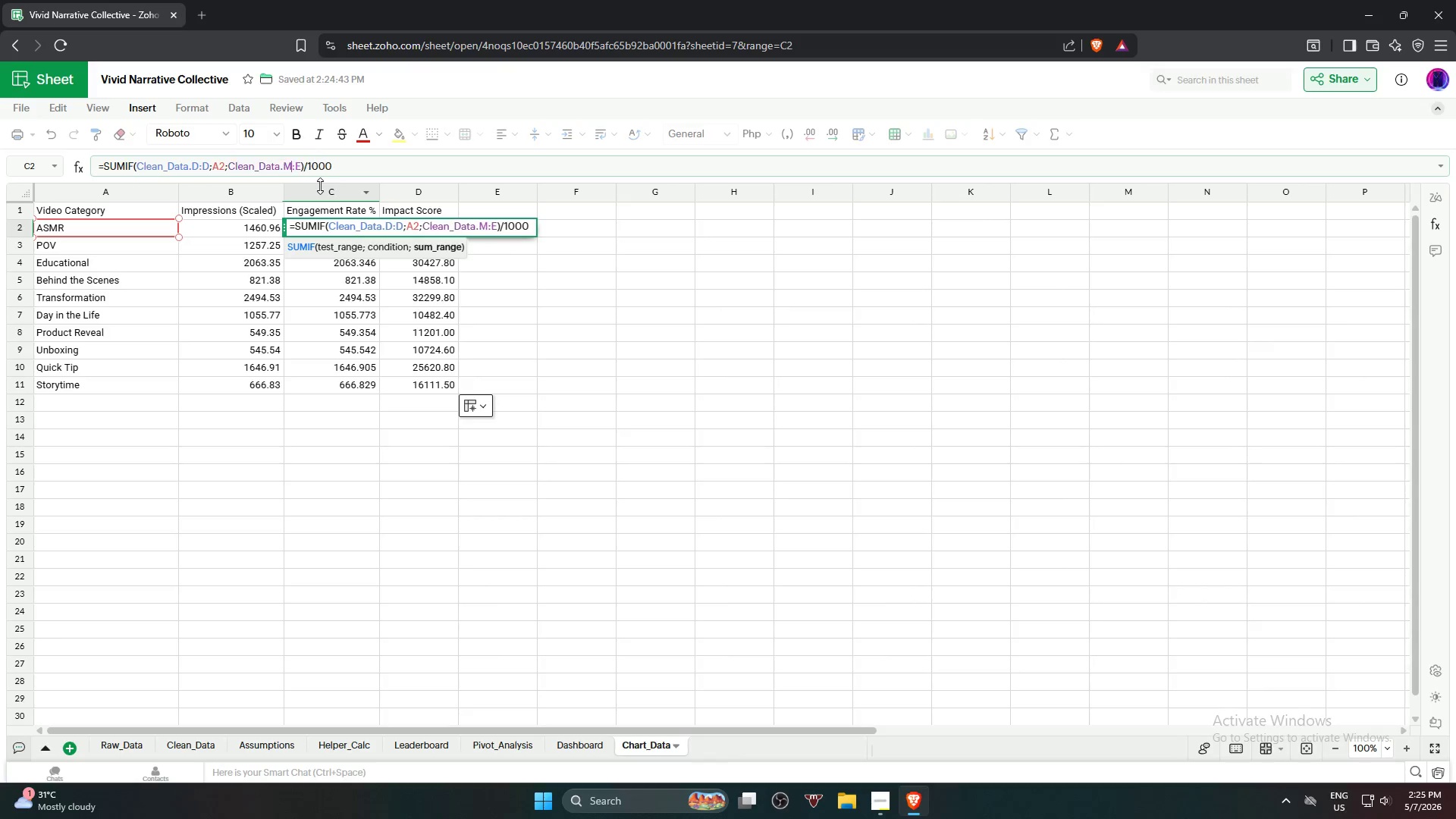 
key(M)
 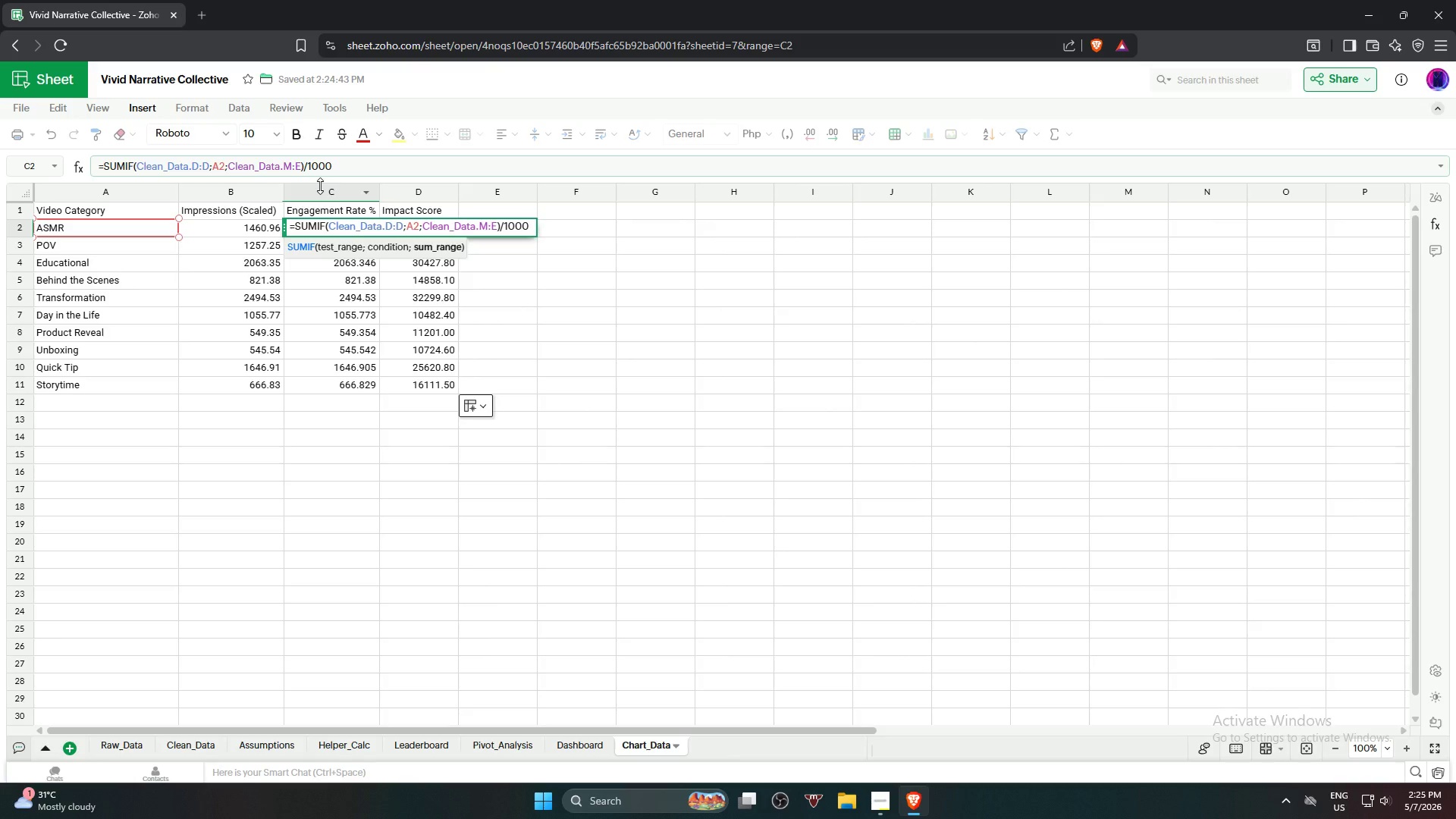 
key(ArrowRight)
 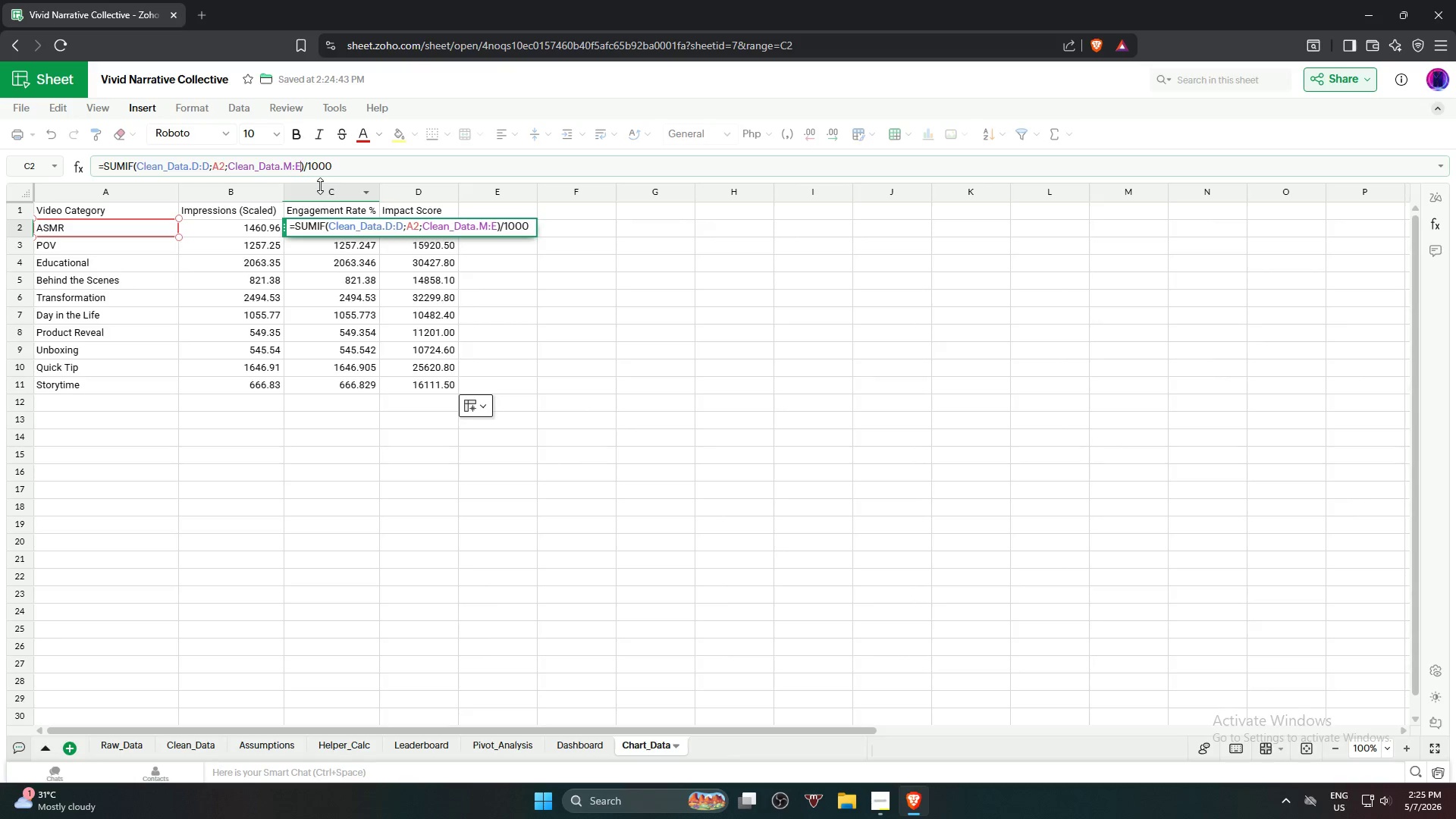 
key(ArrowRight)
 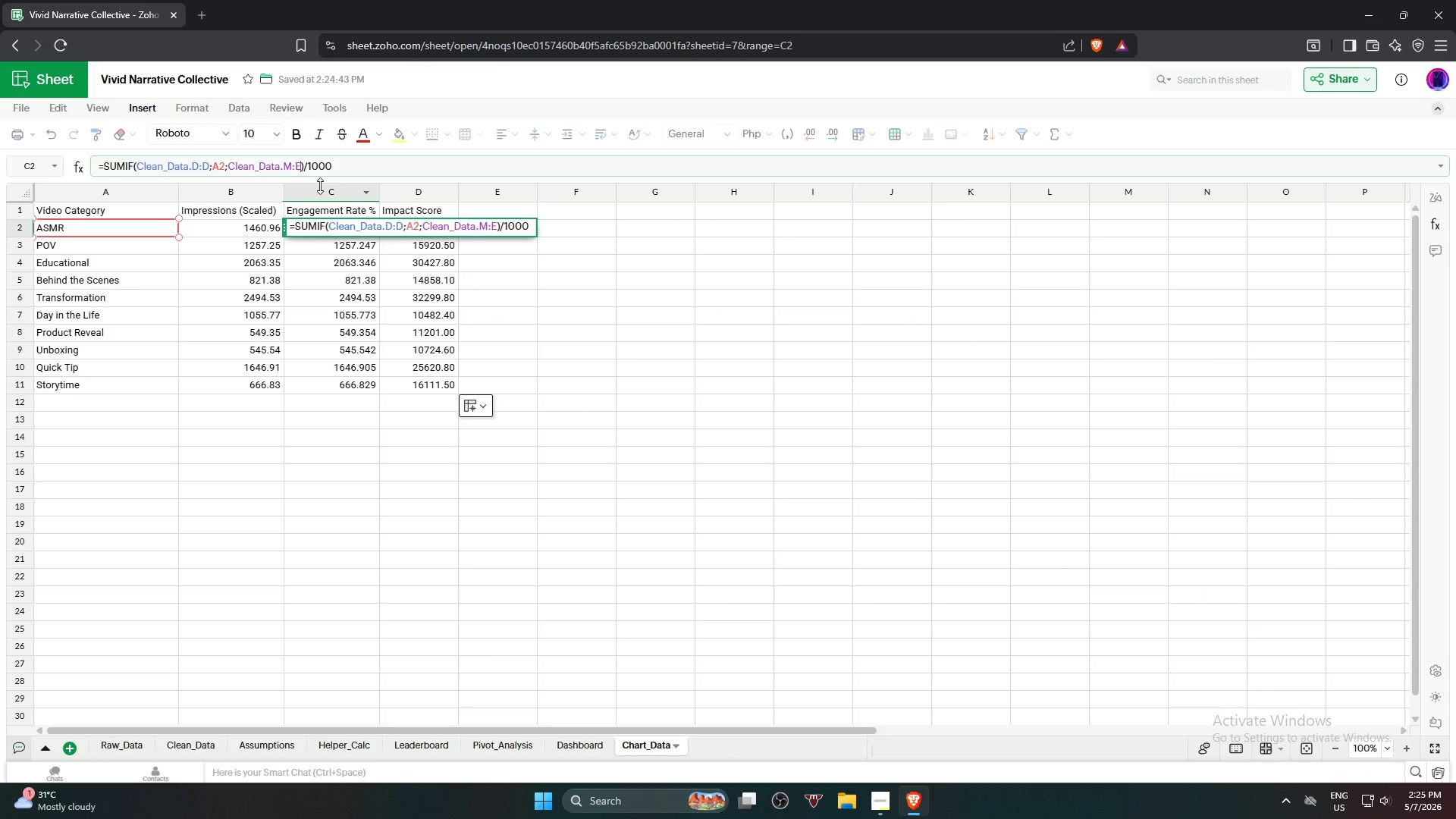 
key(Backspace)
 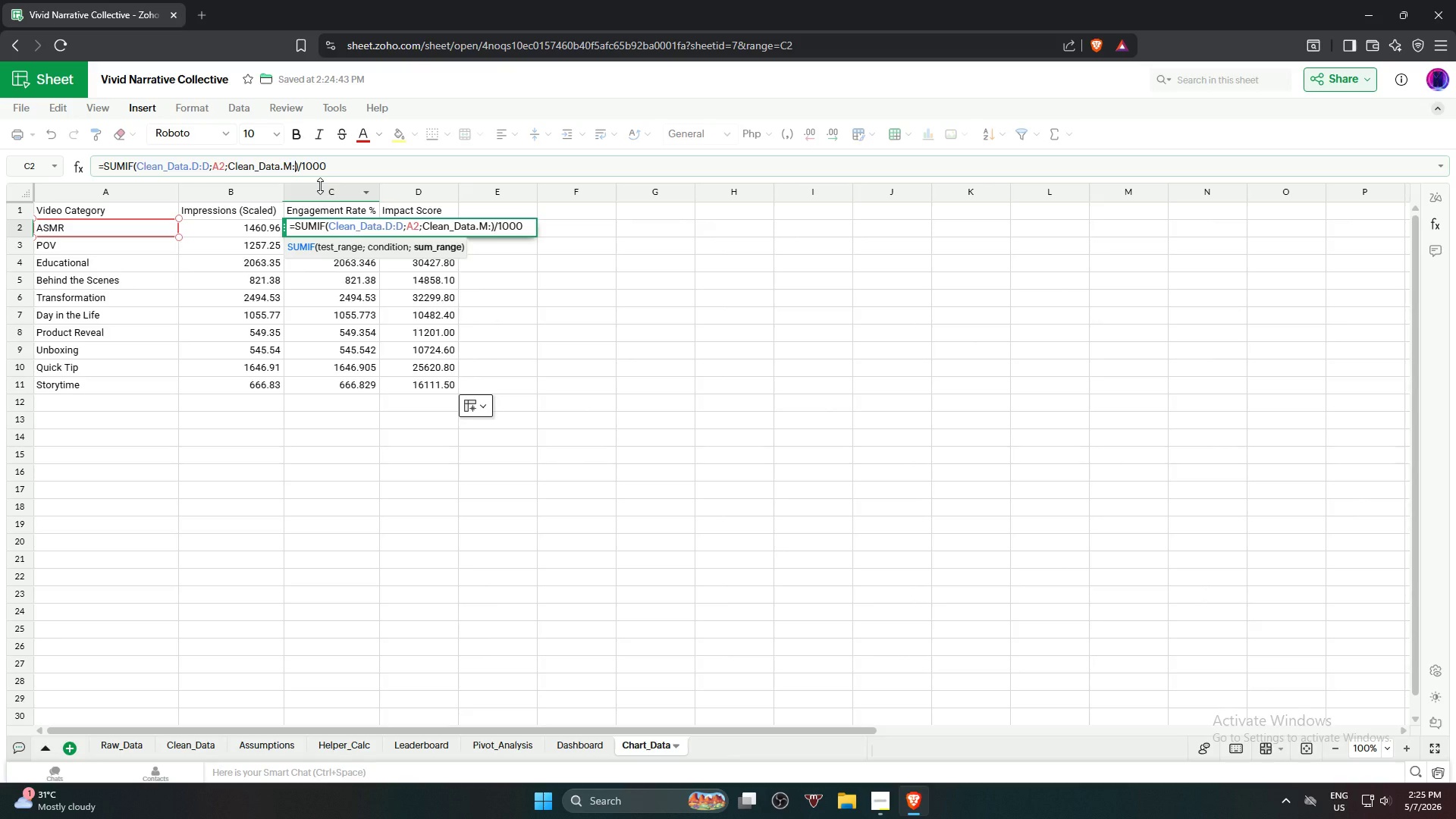 
key(M)
 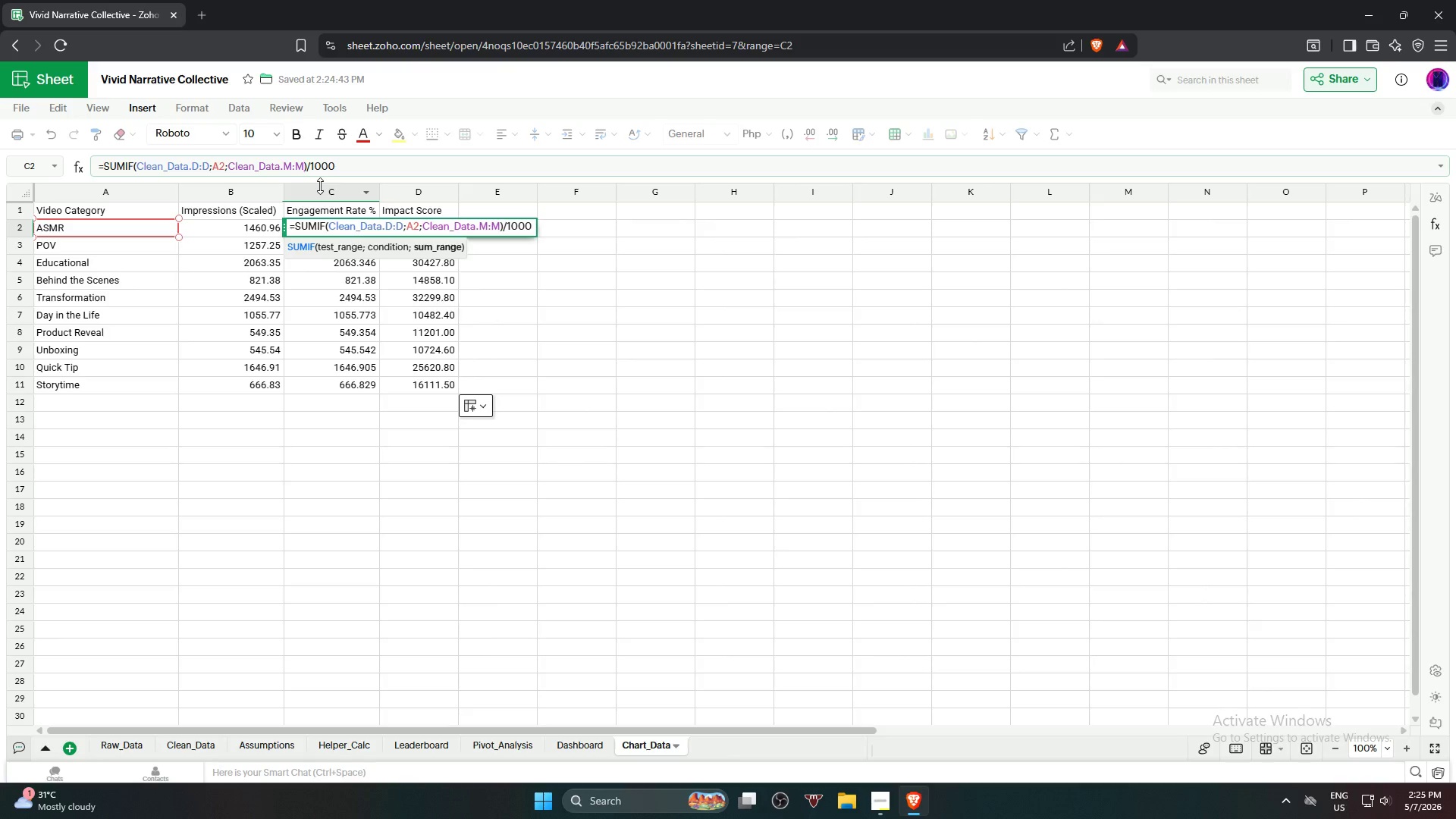 
key(Enter)
 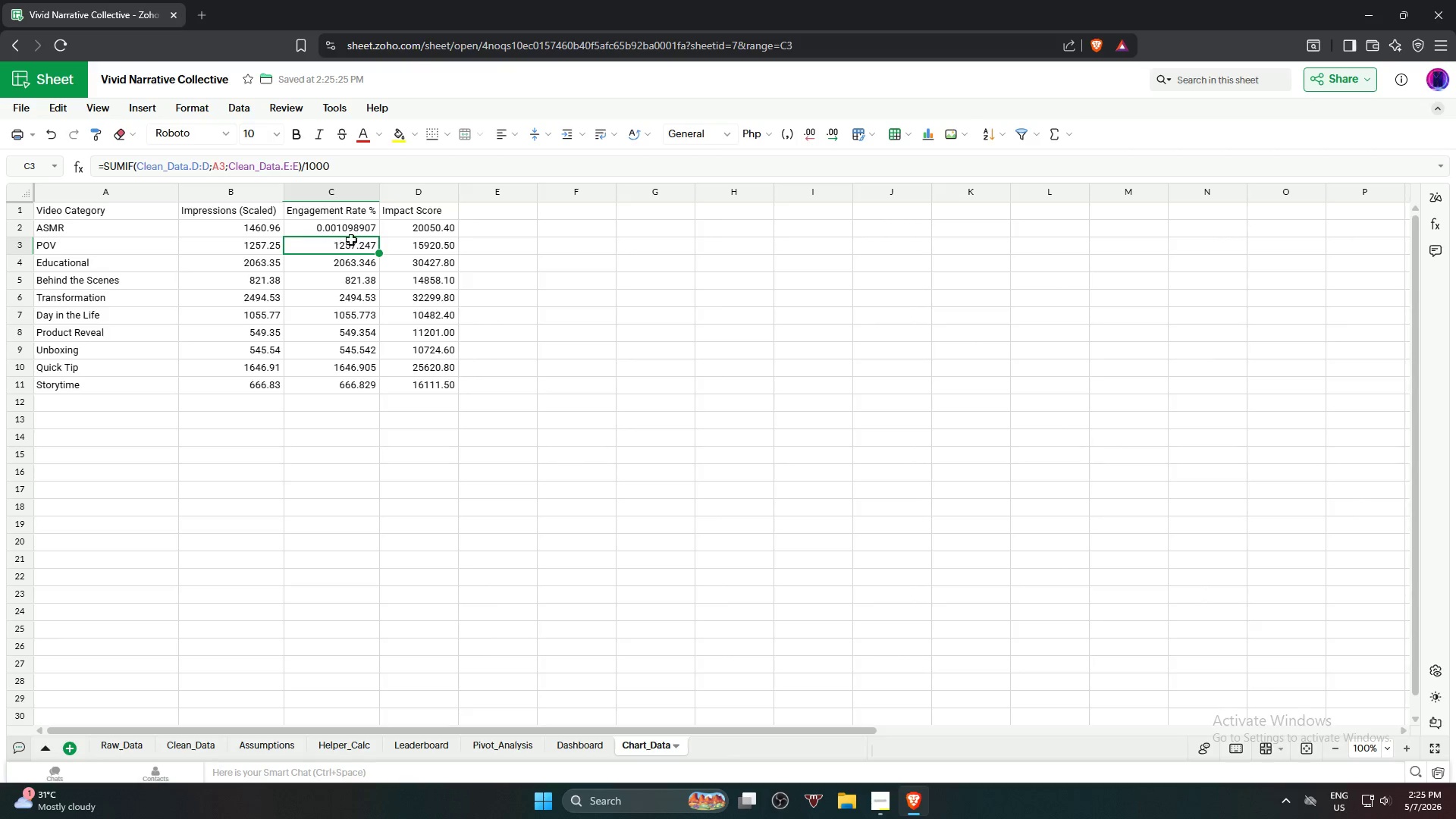 
left_click([364, 233])
 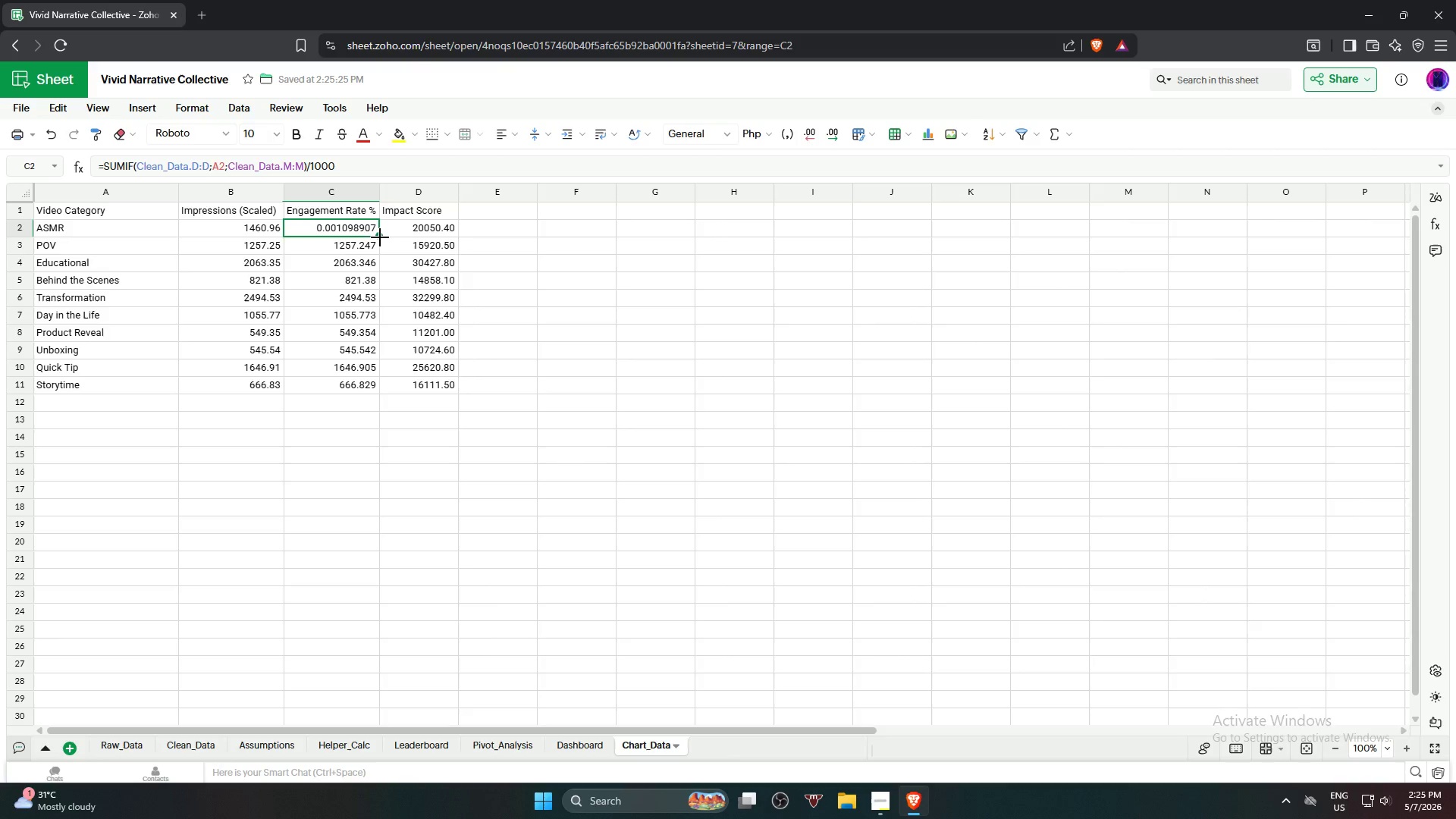 
left_click_drag(start_coordinate=[380, 237], to_coordinate=[372, 388])
 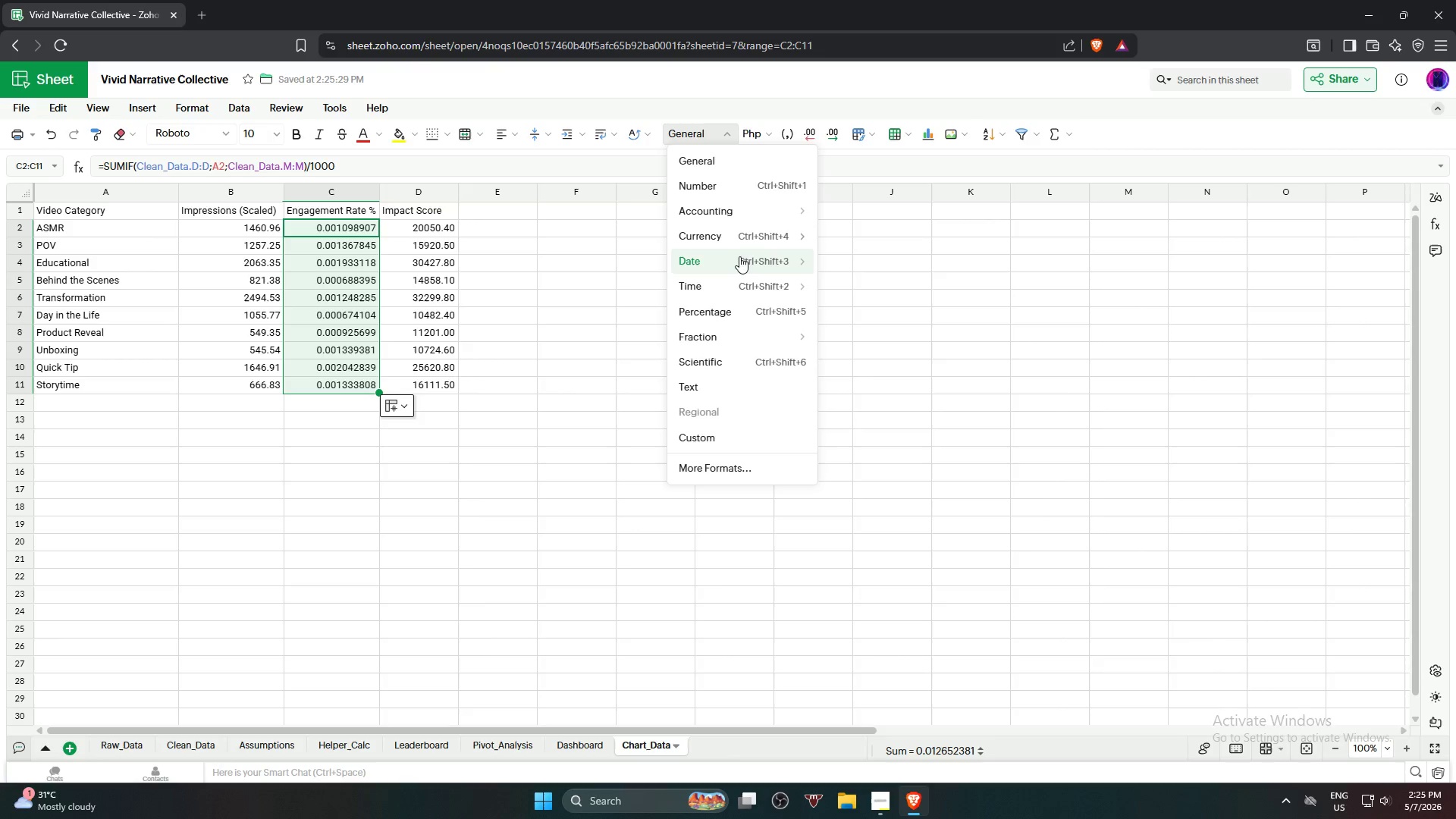 
left_click([736, 309])
 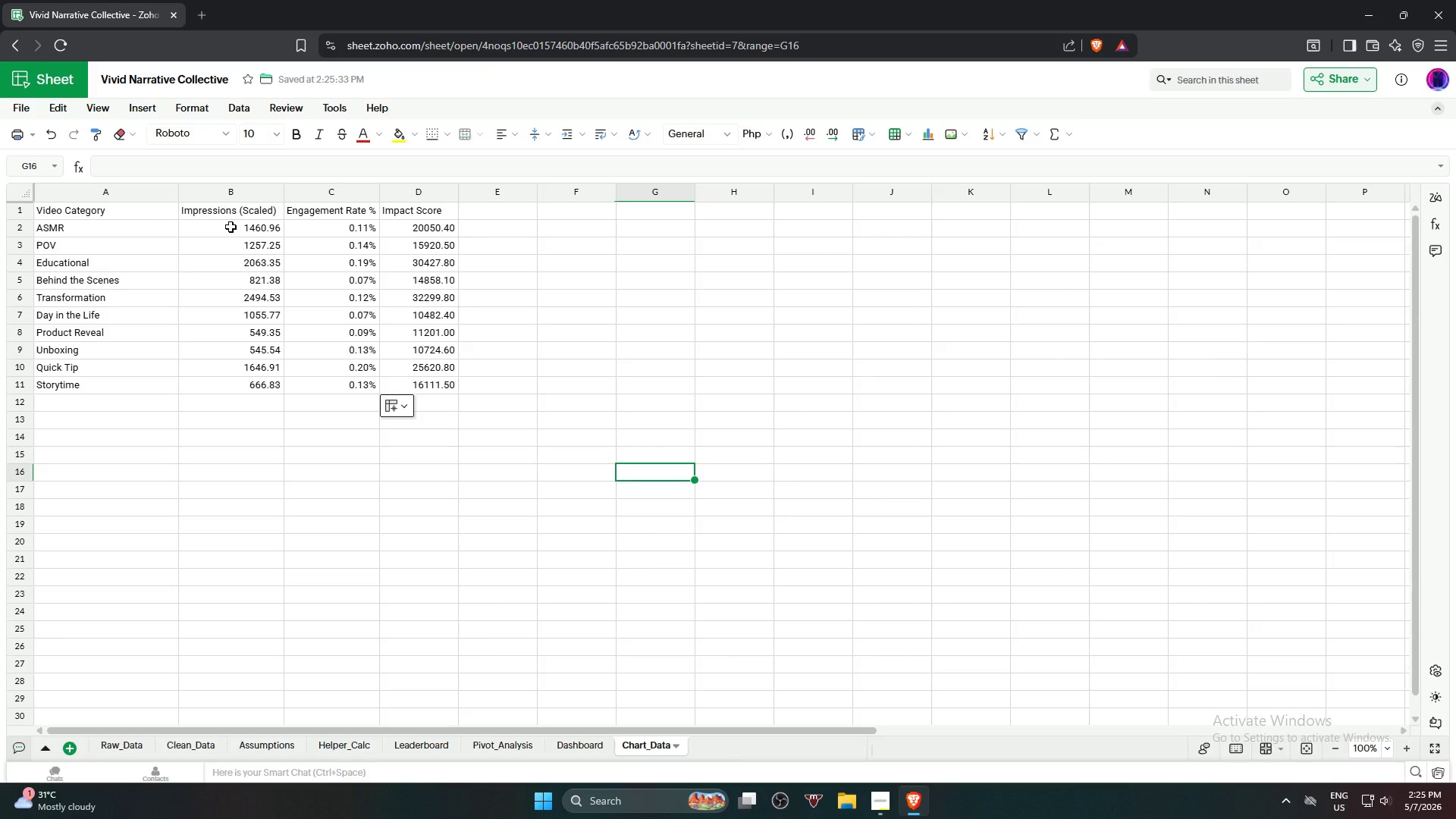 
wait(17.12)
 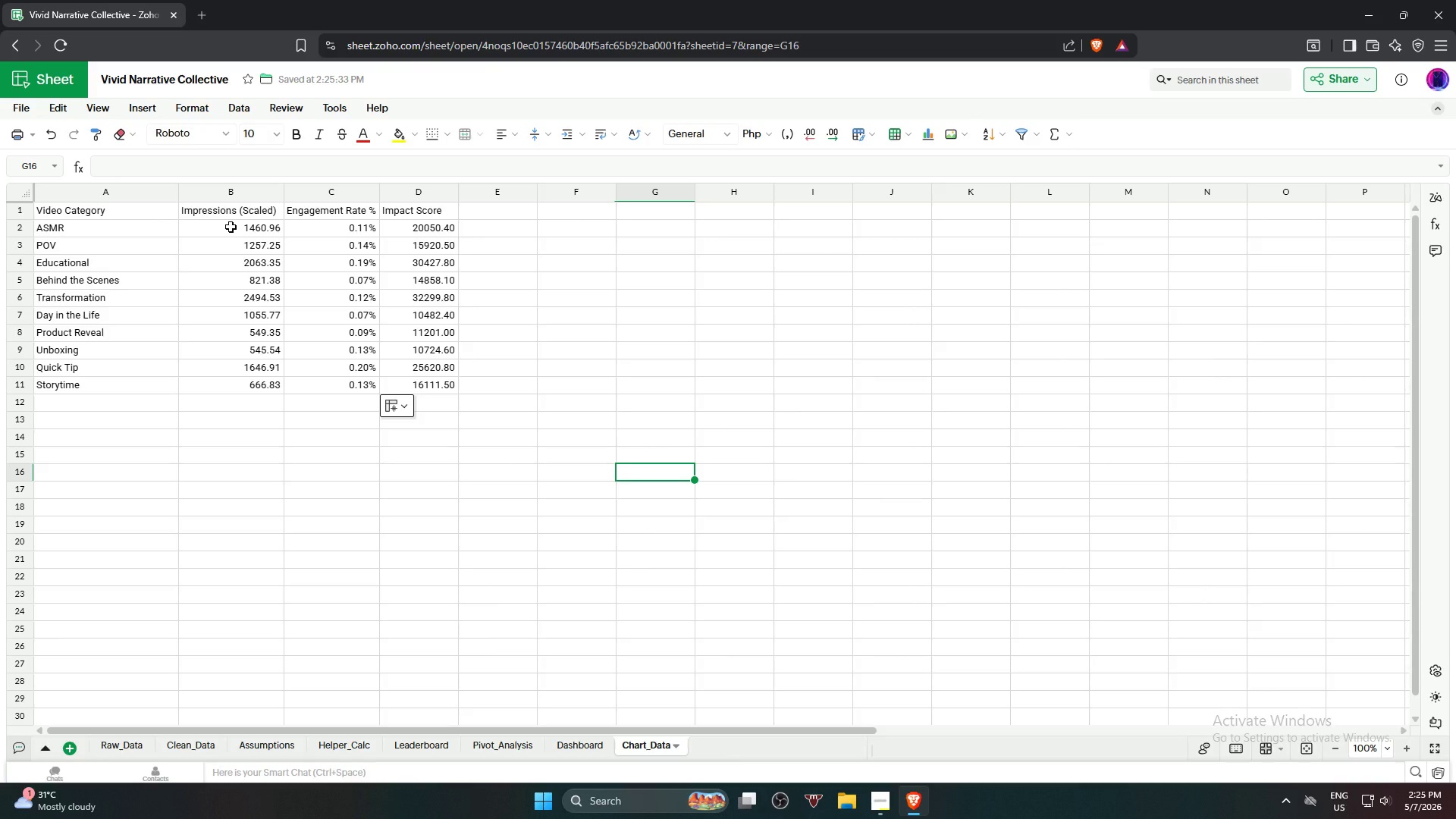 
left_click([323, 224])
 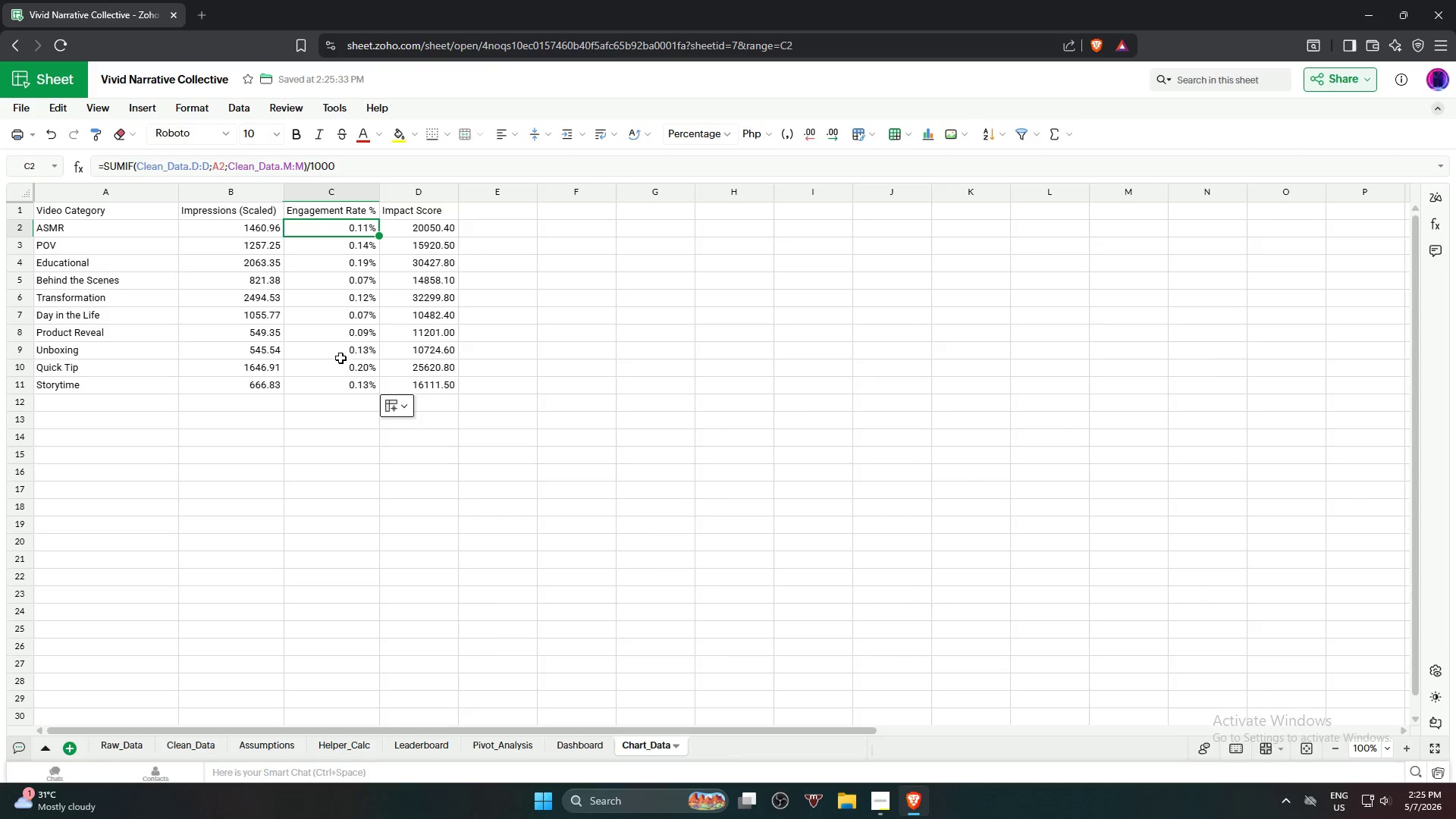 
hold_key(key=ShiftLeft, duration=1.12)
left_click([338, 380])
 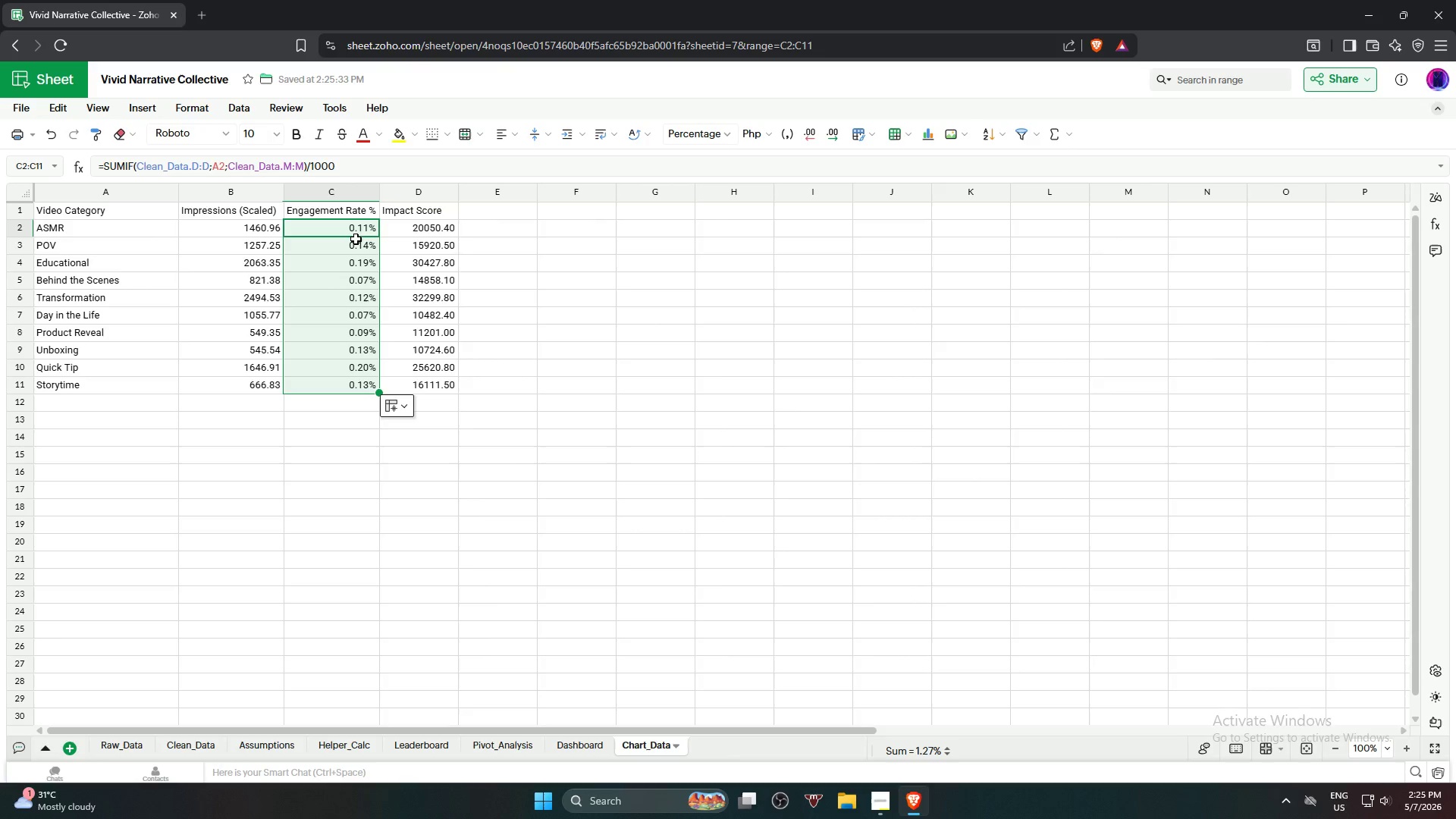 
left_click([342, 231])
 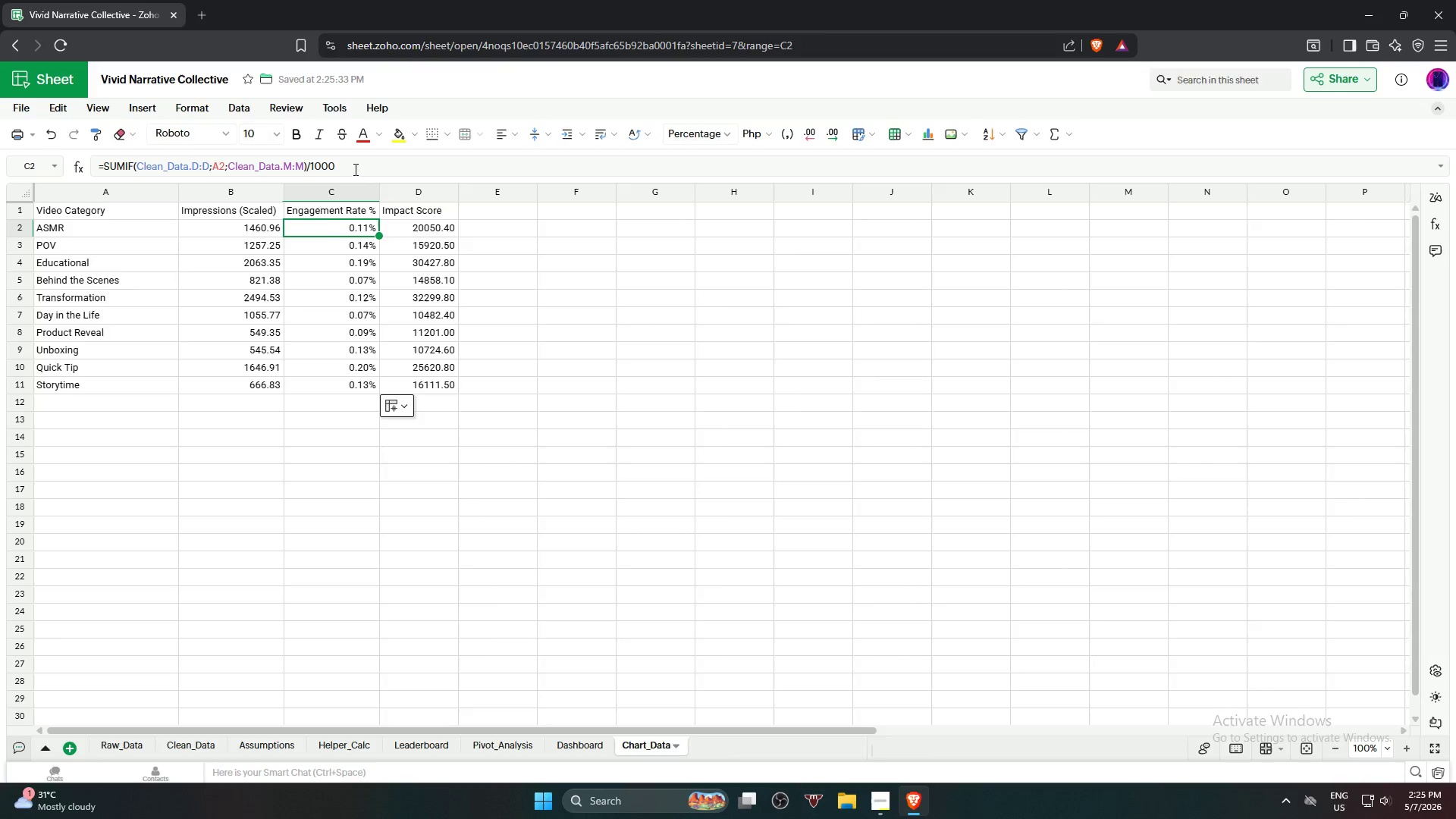 
left_click_drag(start_coordinate=[354, 168], to_coordinate=[306, 172])
 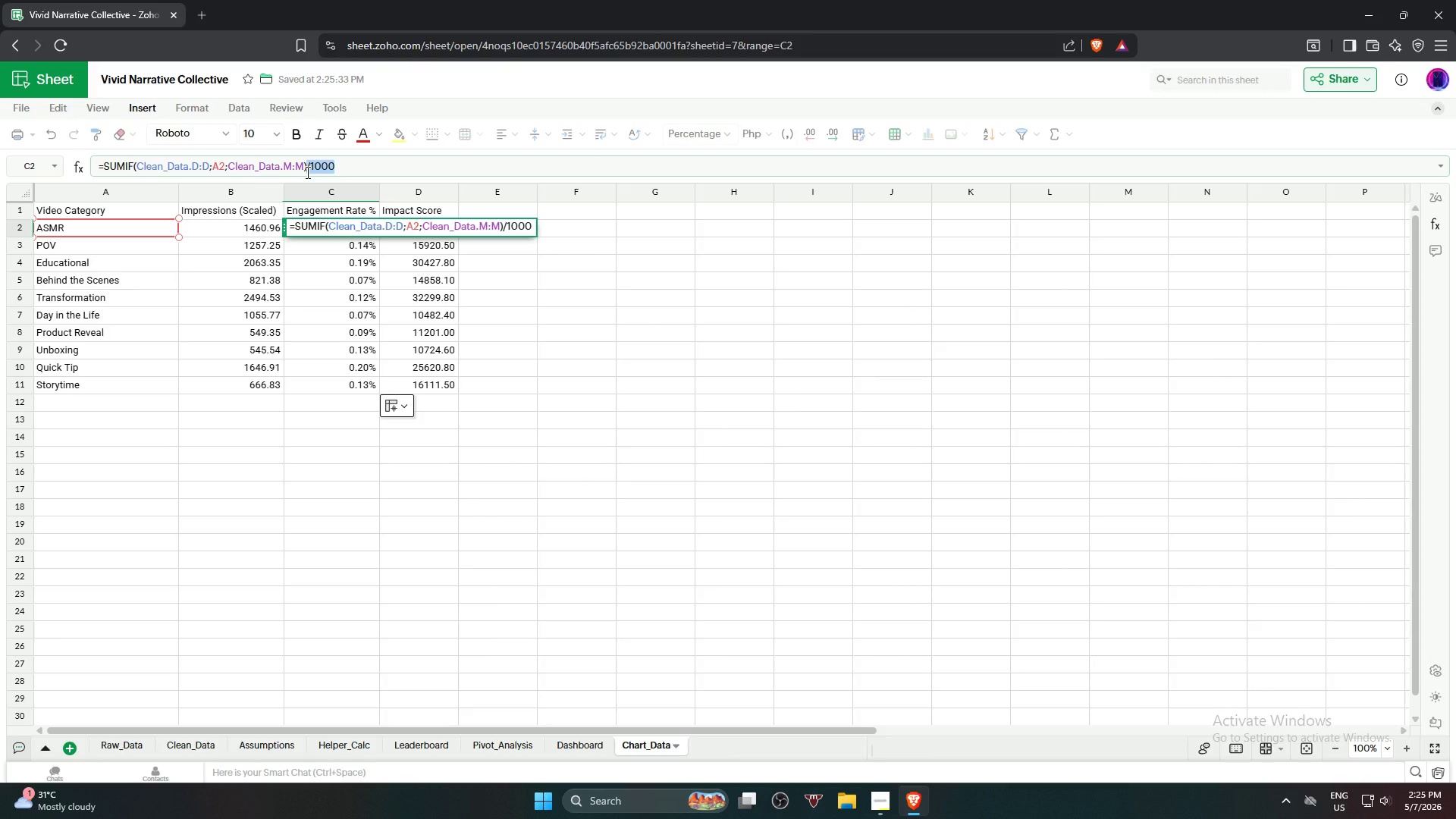 
key(Backspace)
type(*100)
 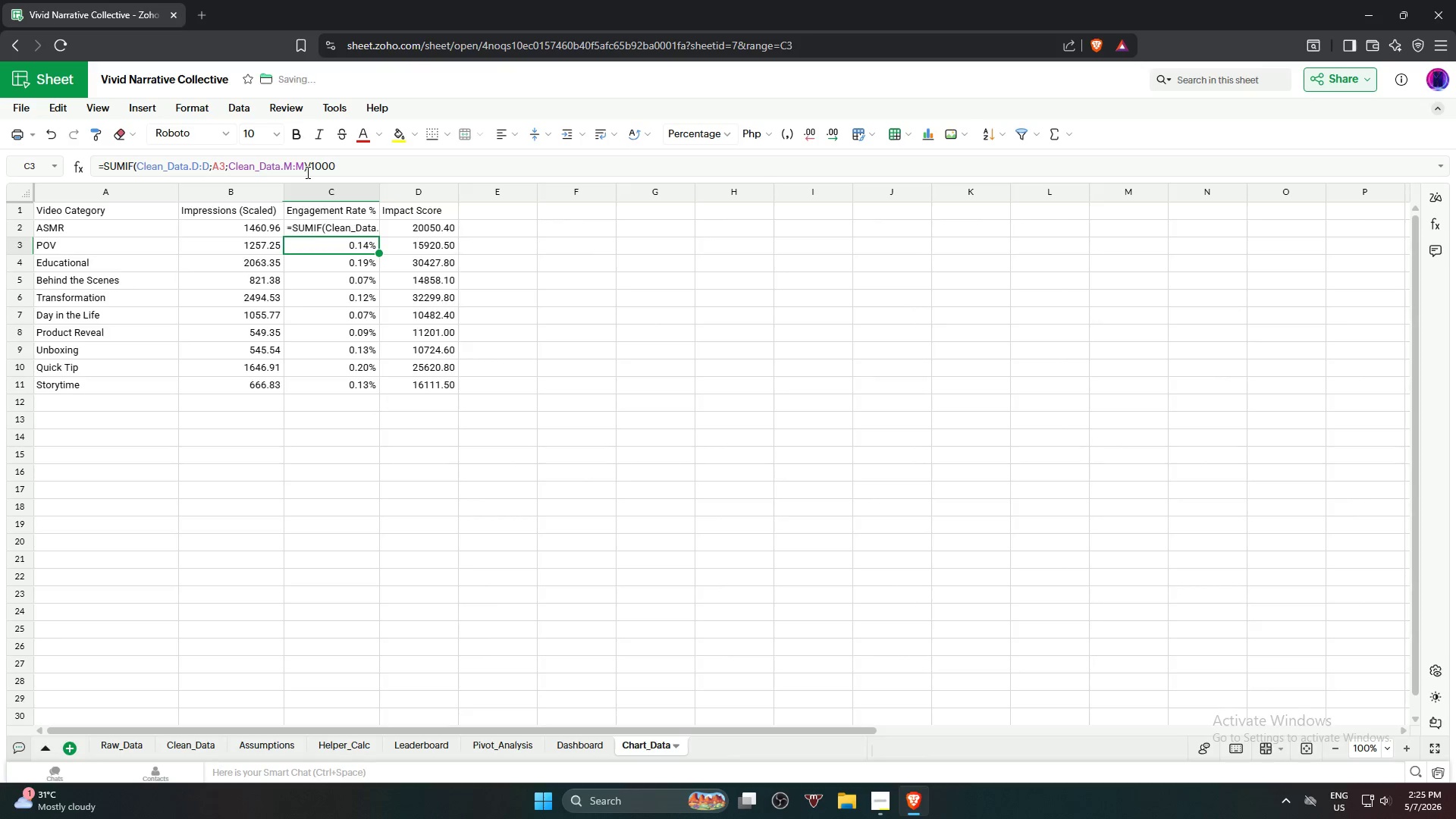 
 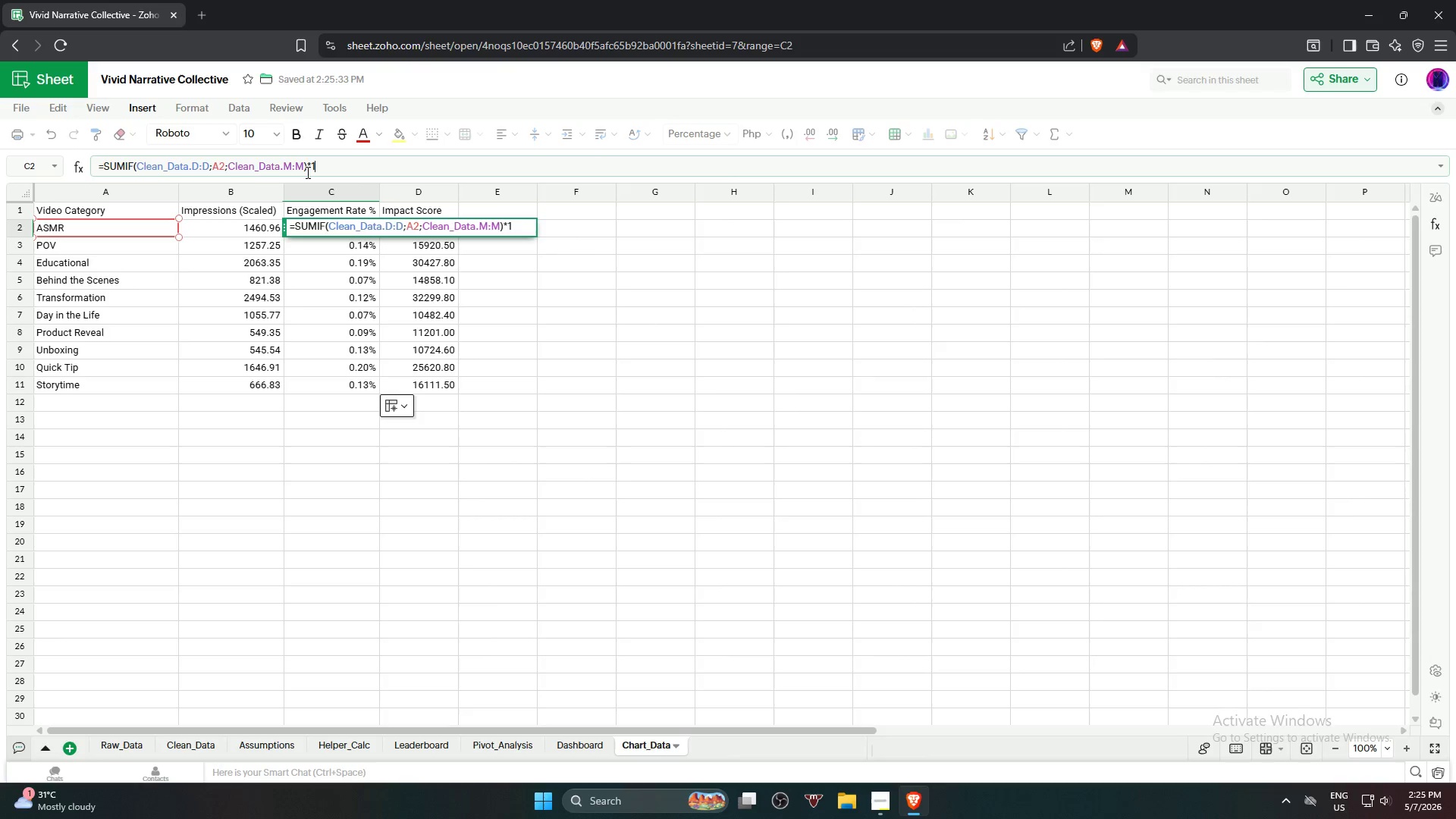 
key(Enter)
 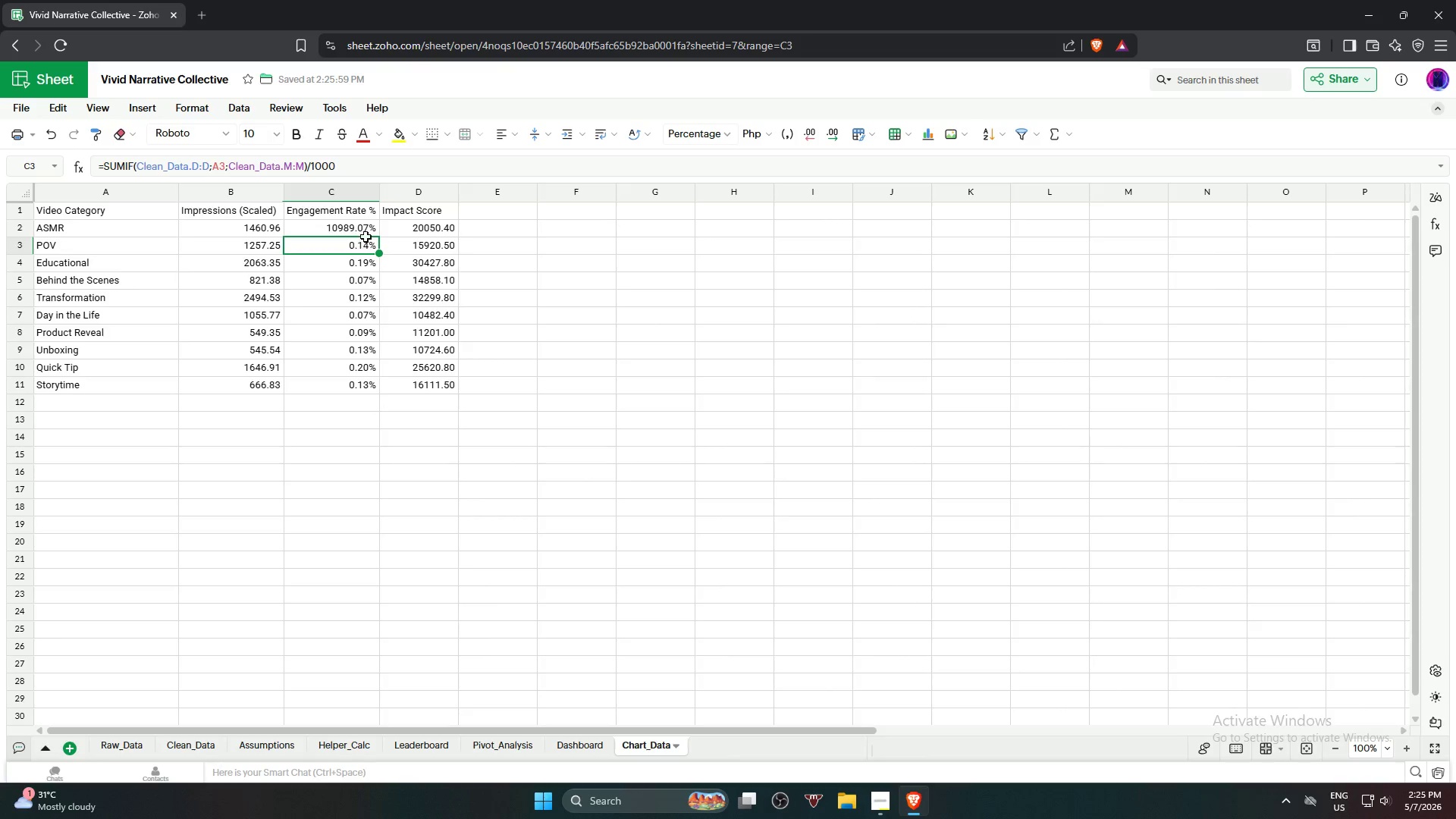 
left_click([353, 228])
 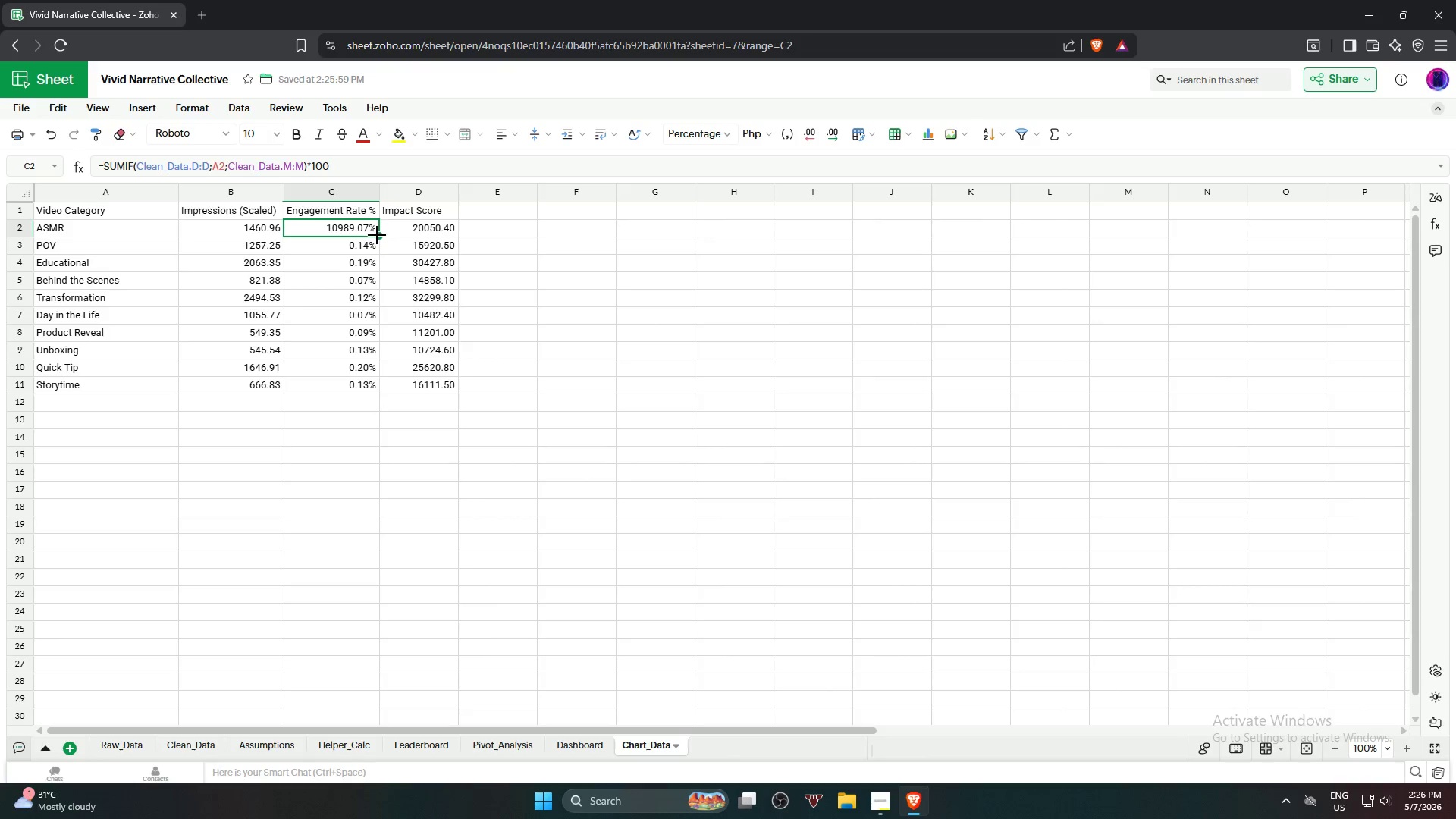 
left_click_drag(start_coordinate=[377, 235], to_coordinate=[371, 392])
 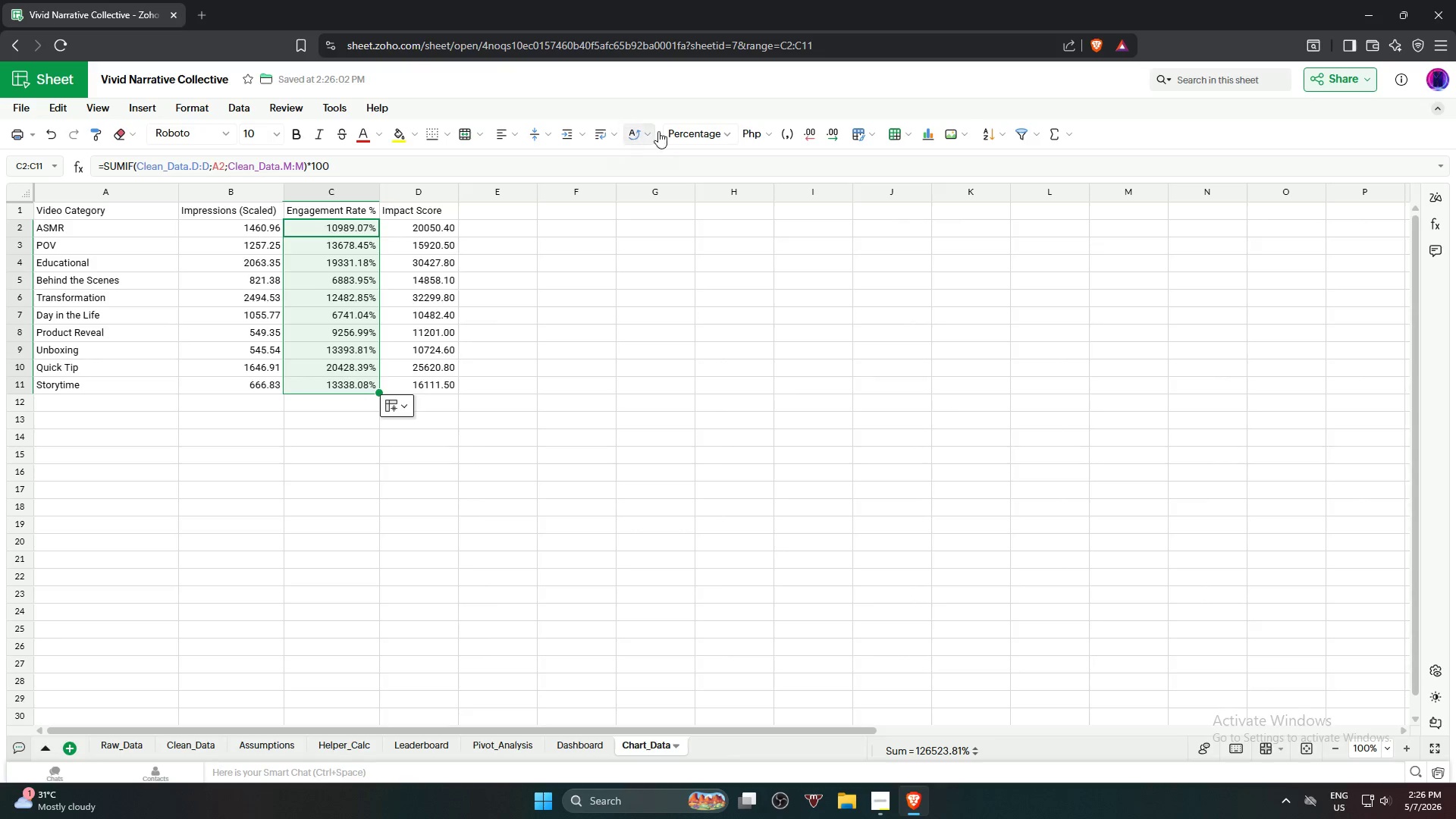 
left_click([694, 143])
 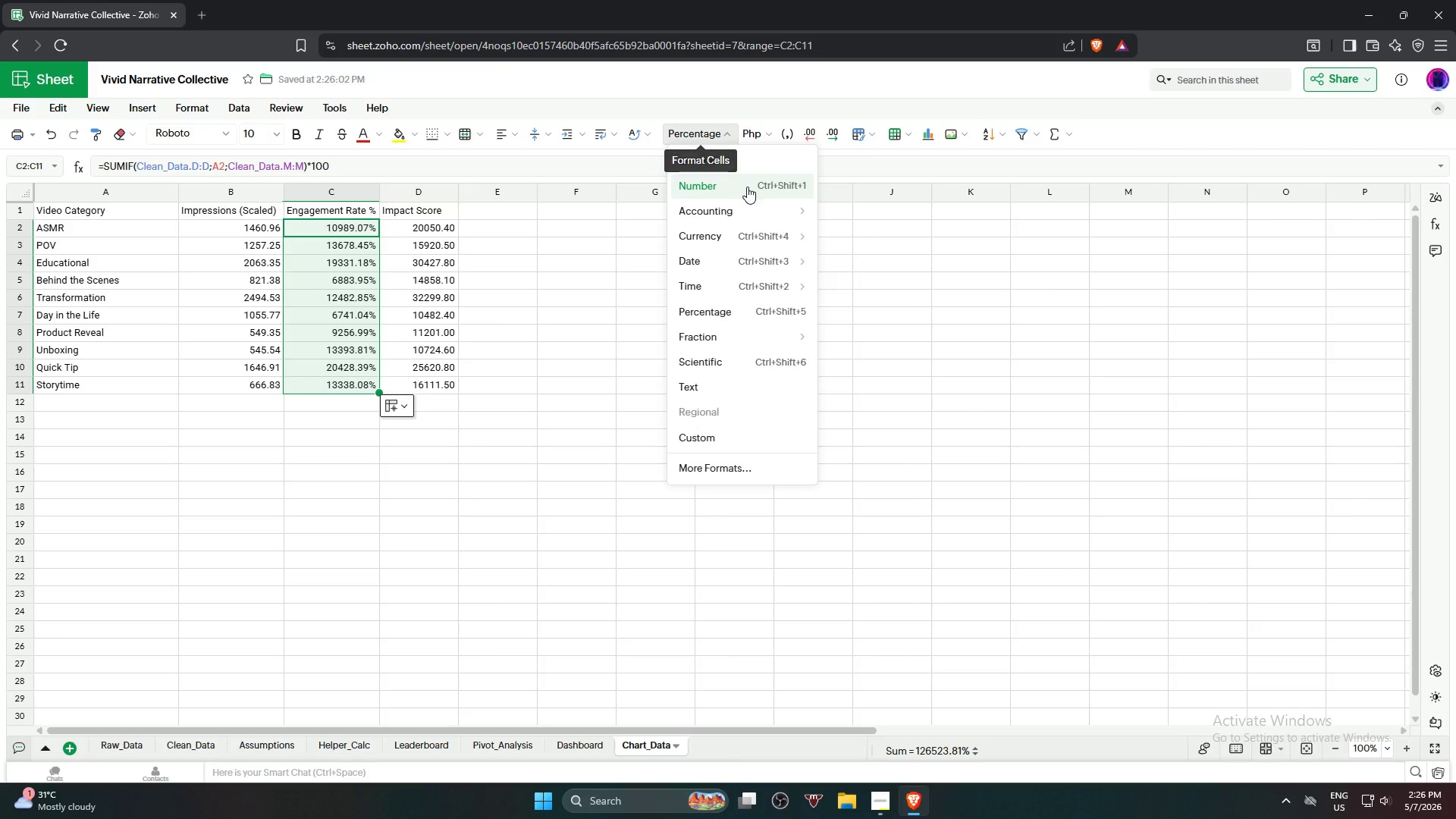 
left_click([747, 186])
 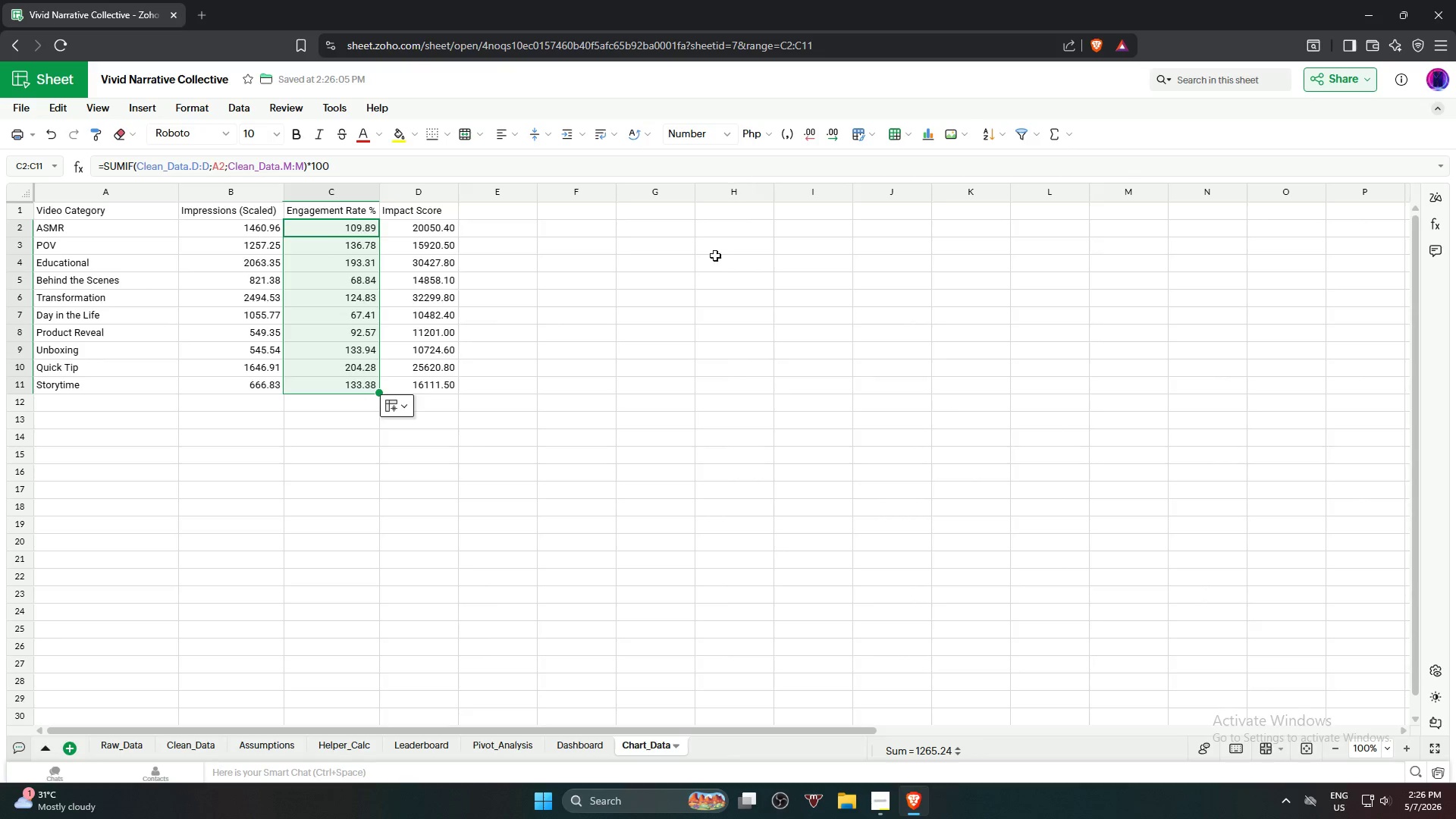 
left_click([671, 419])
 